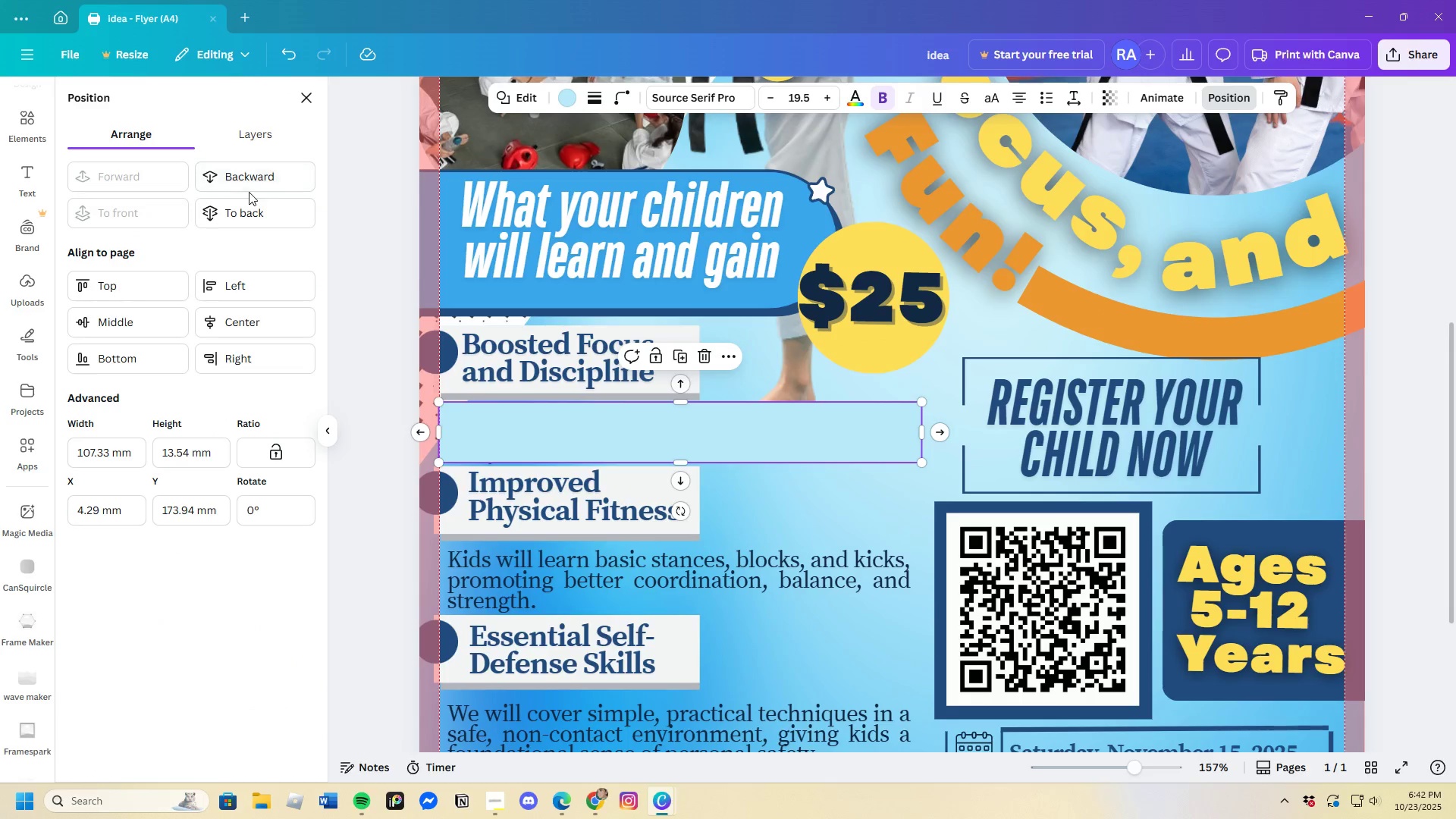 
left_click([254, 180])
 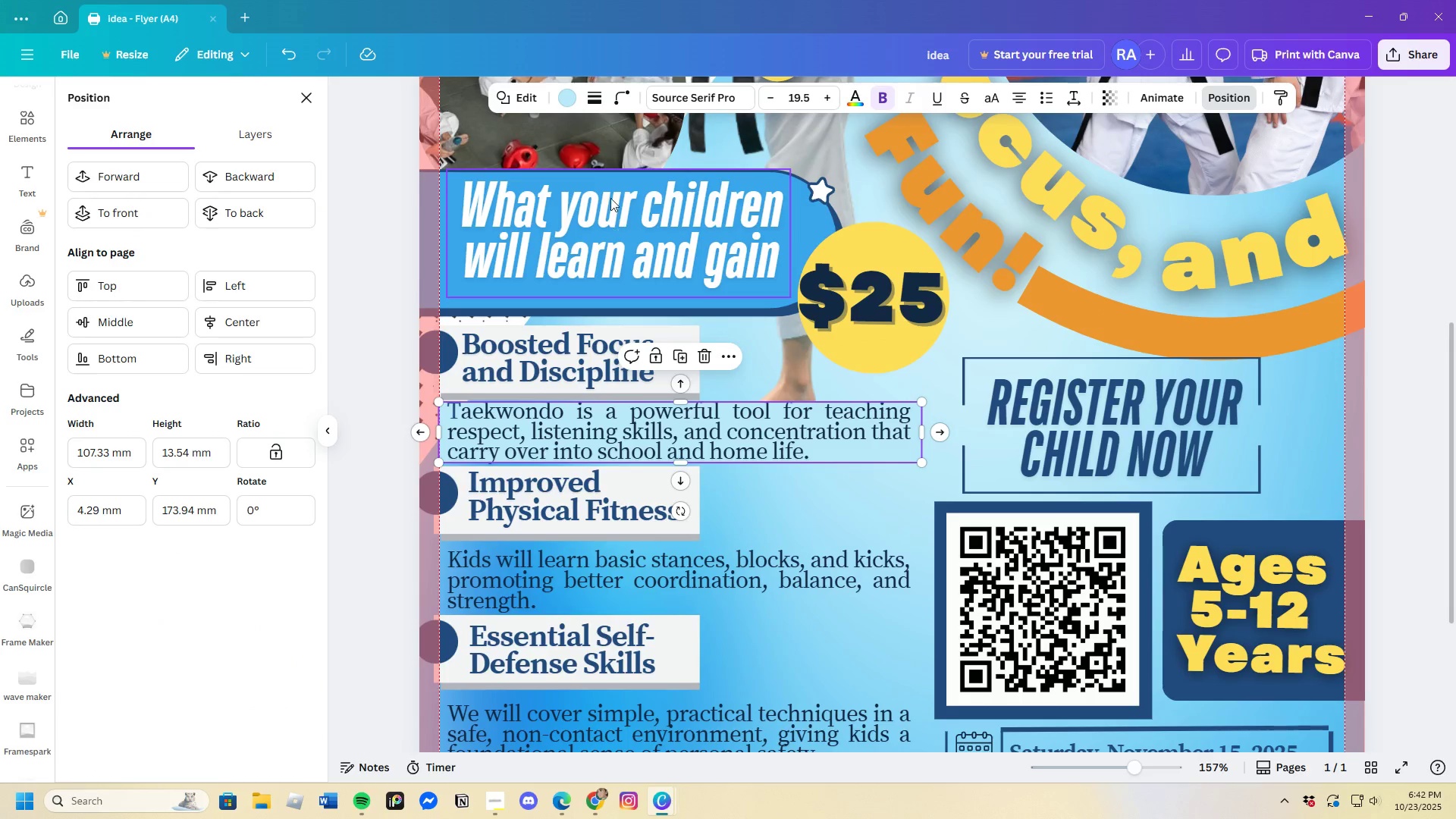 
left_click([564, 102])
 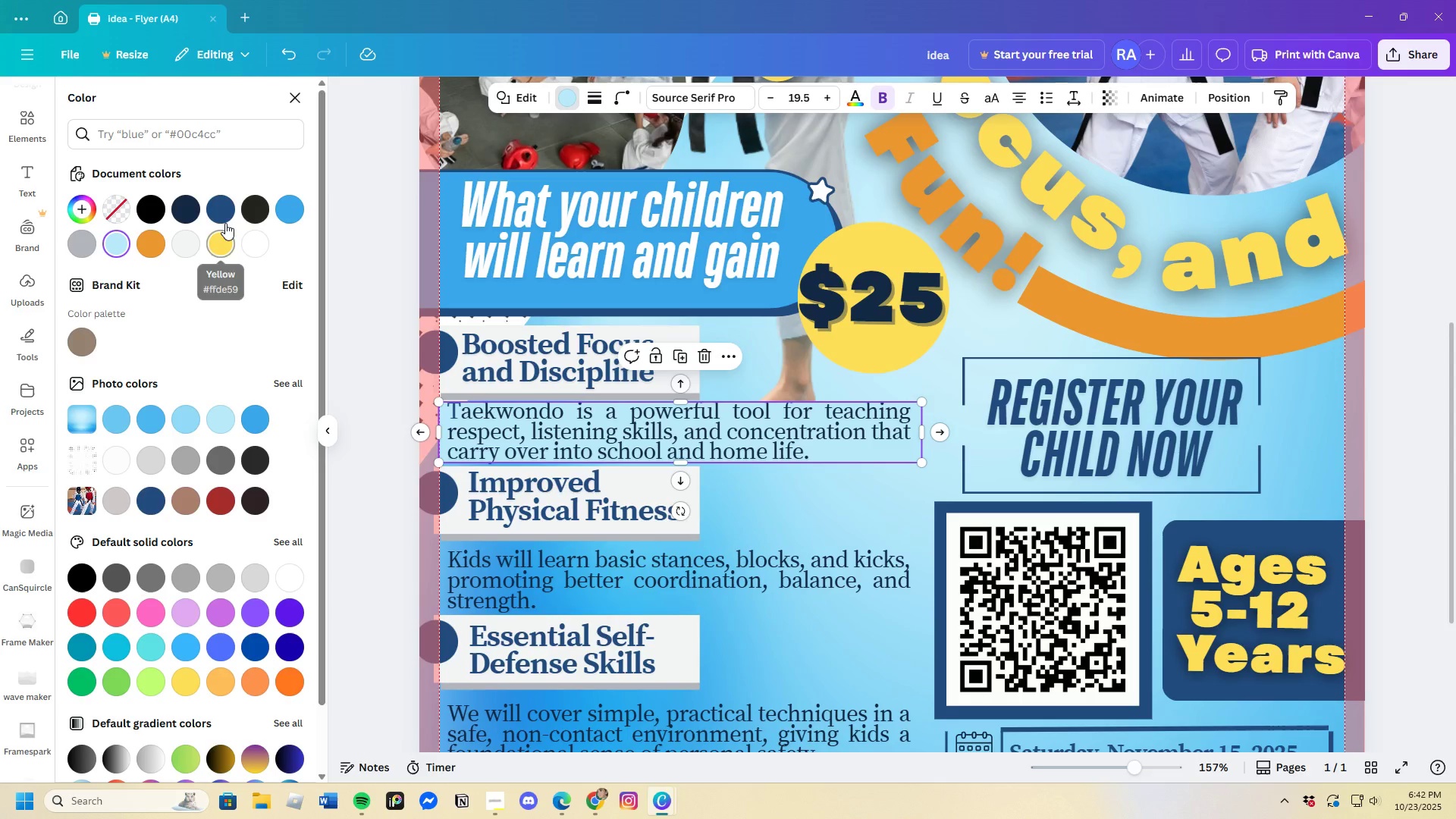 
left_click([228, 220])
 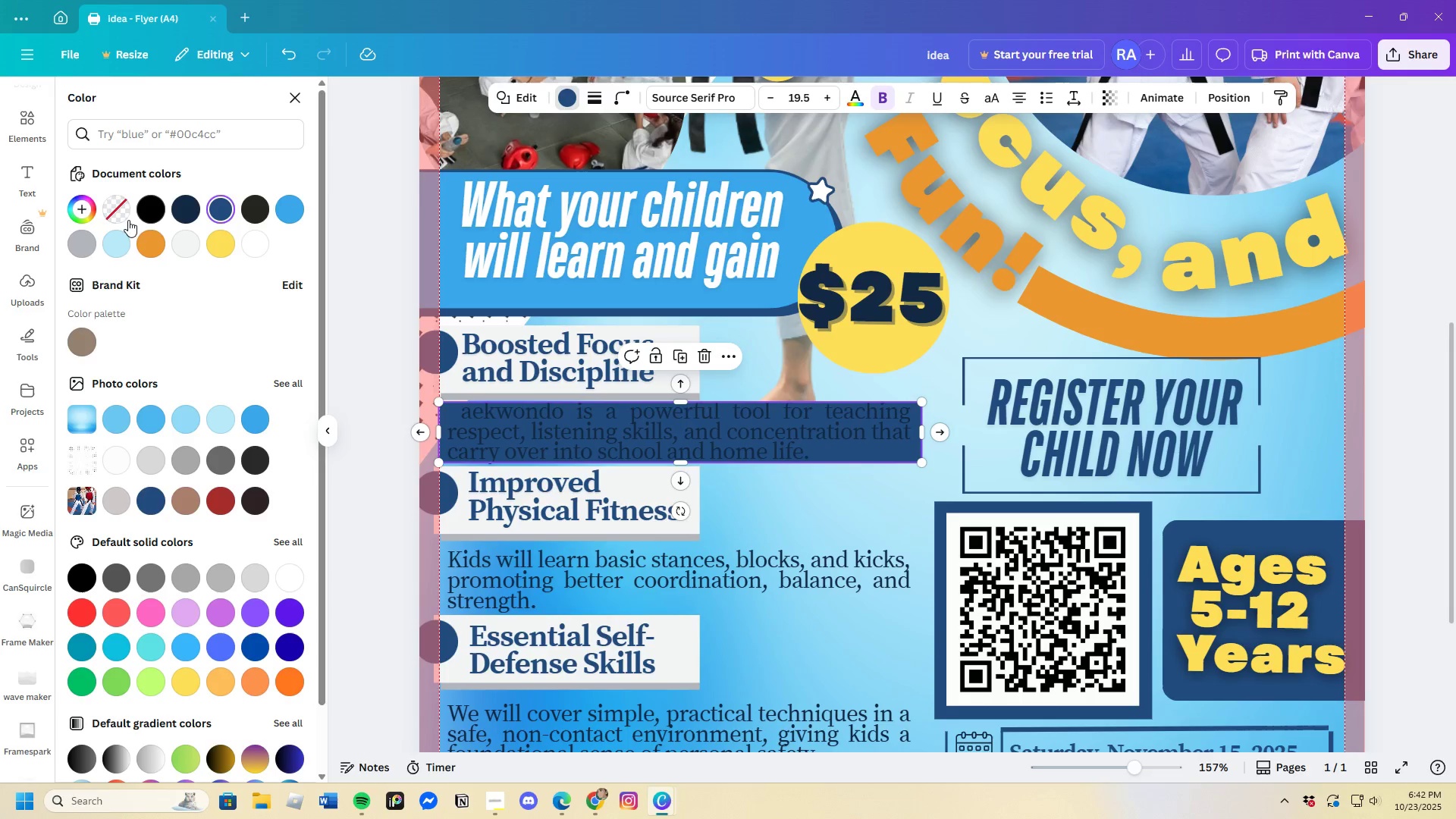 
left_click([83, 210])
 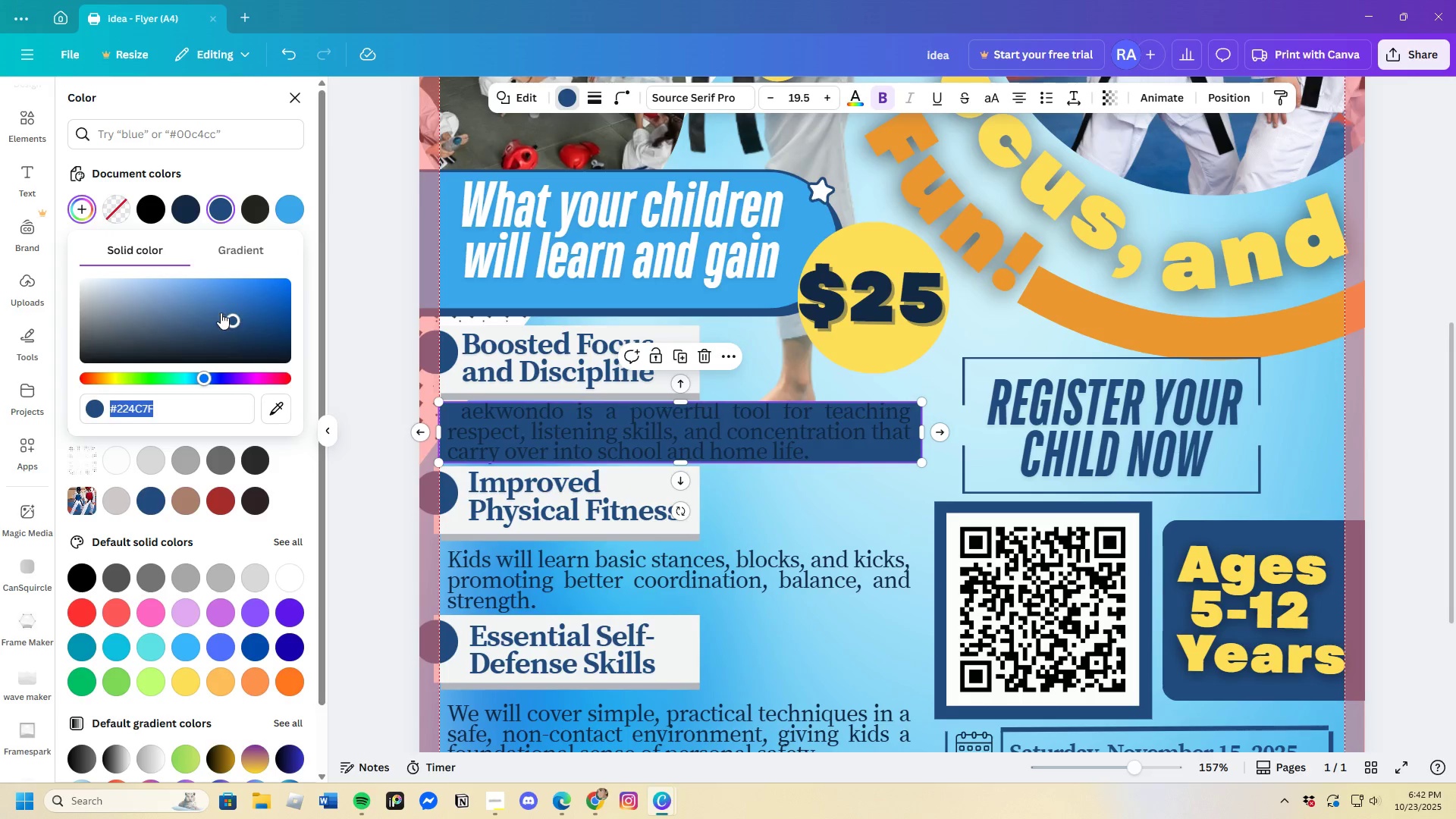 
left_click_drag(start_coordinate=[222, 312], to_coordinate=[164, 271])
 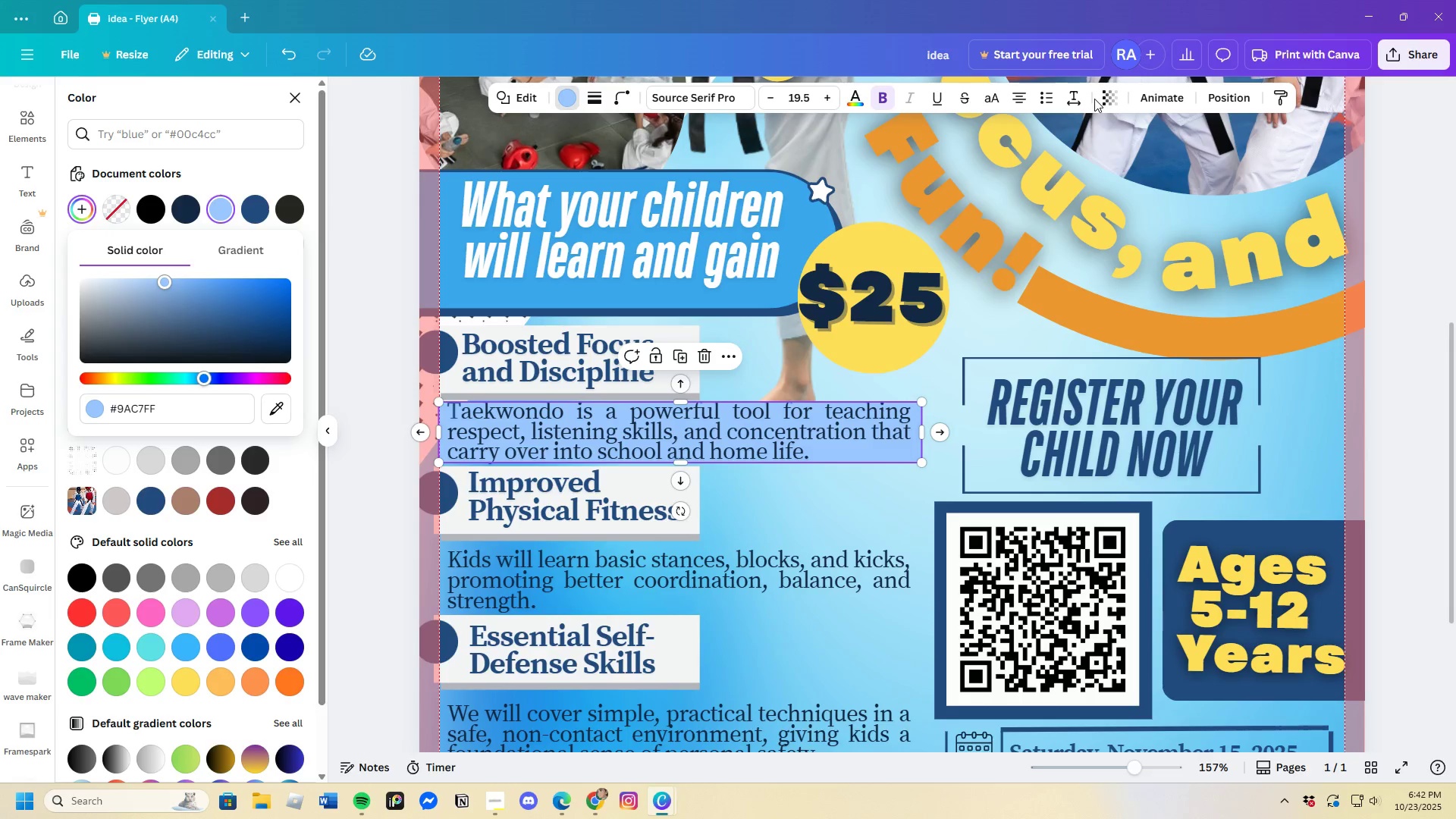 
left_click([1103, 96])
 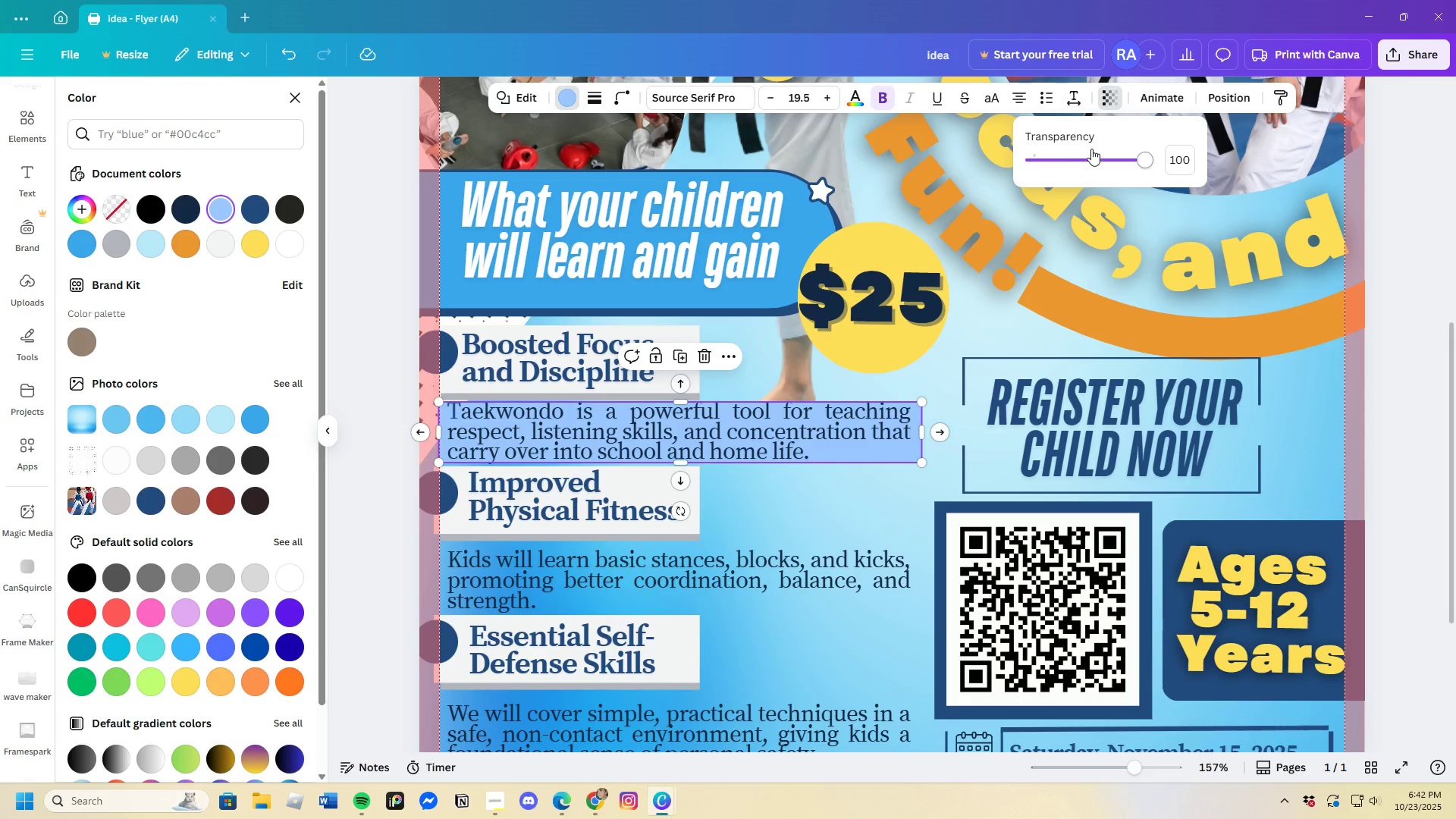 
left_click_drag(start_coordinate=[1091, 149], to_coordinate=[1094, 156])
 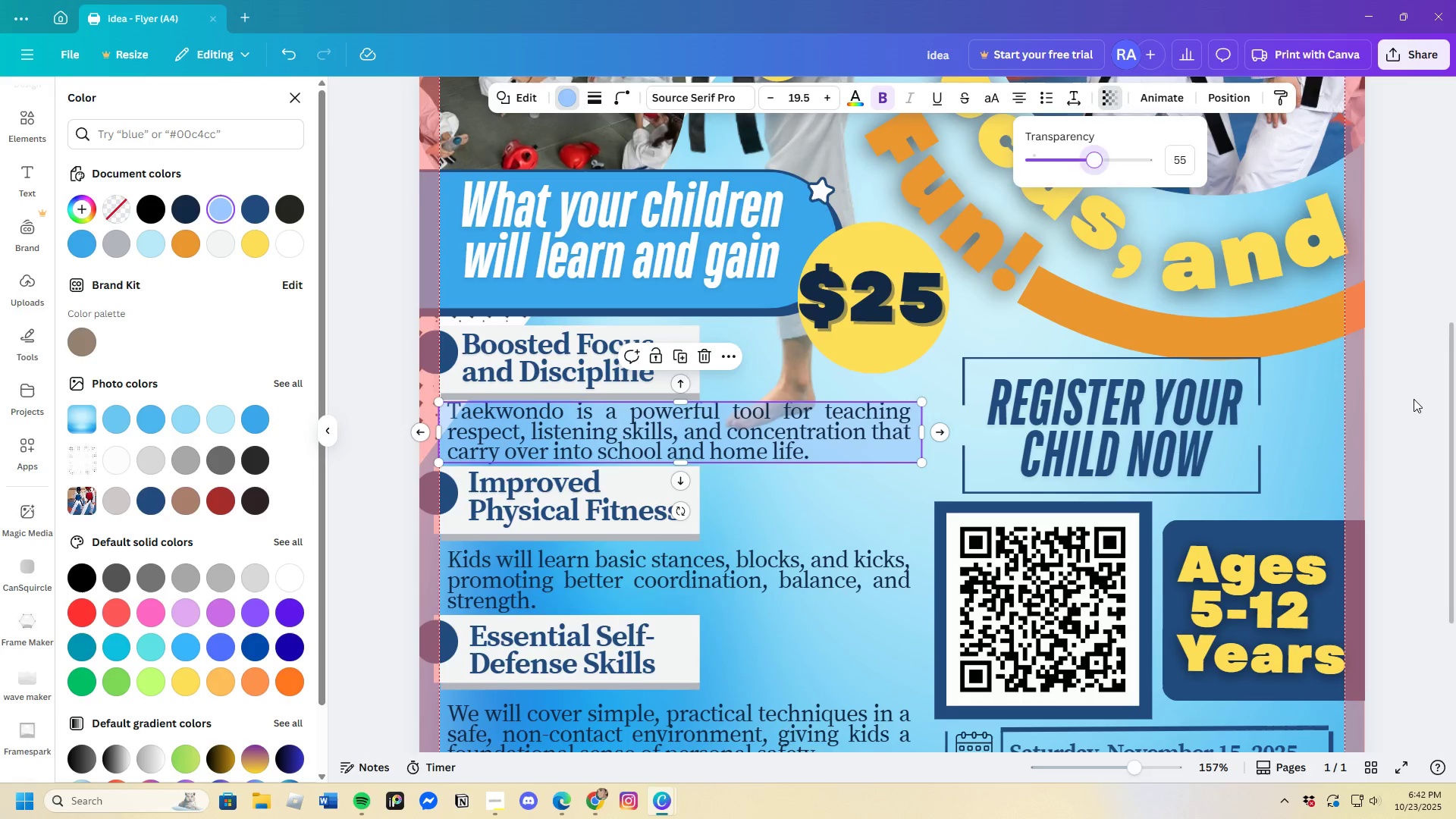 
left_click([1414, 399])
 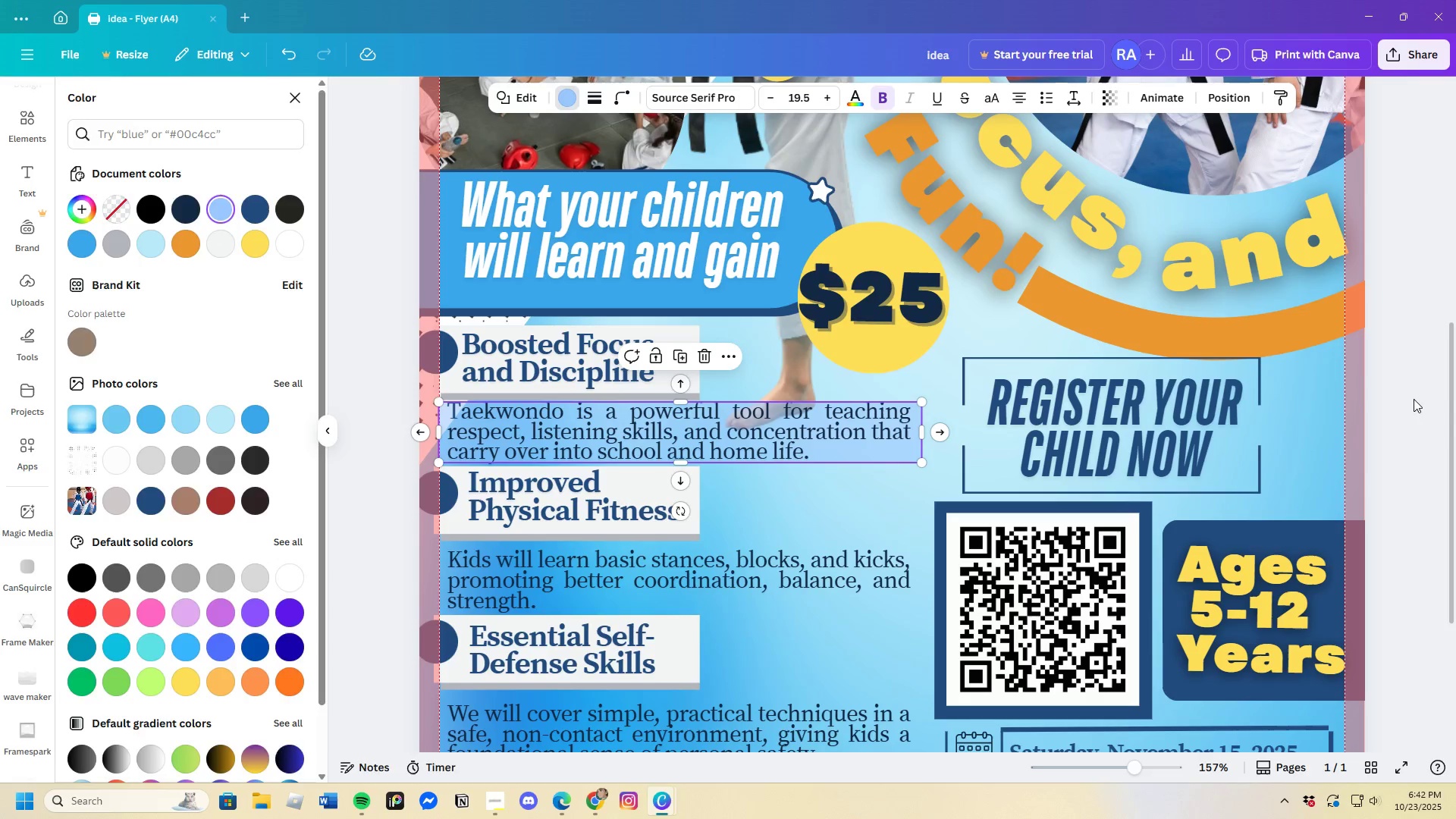 
left_click([1414, 399])
 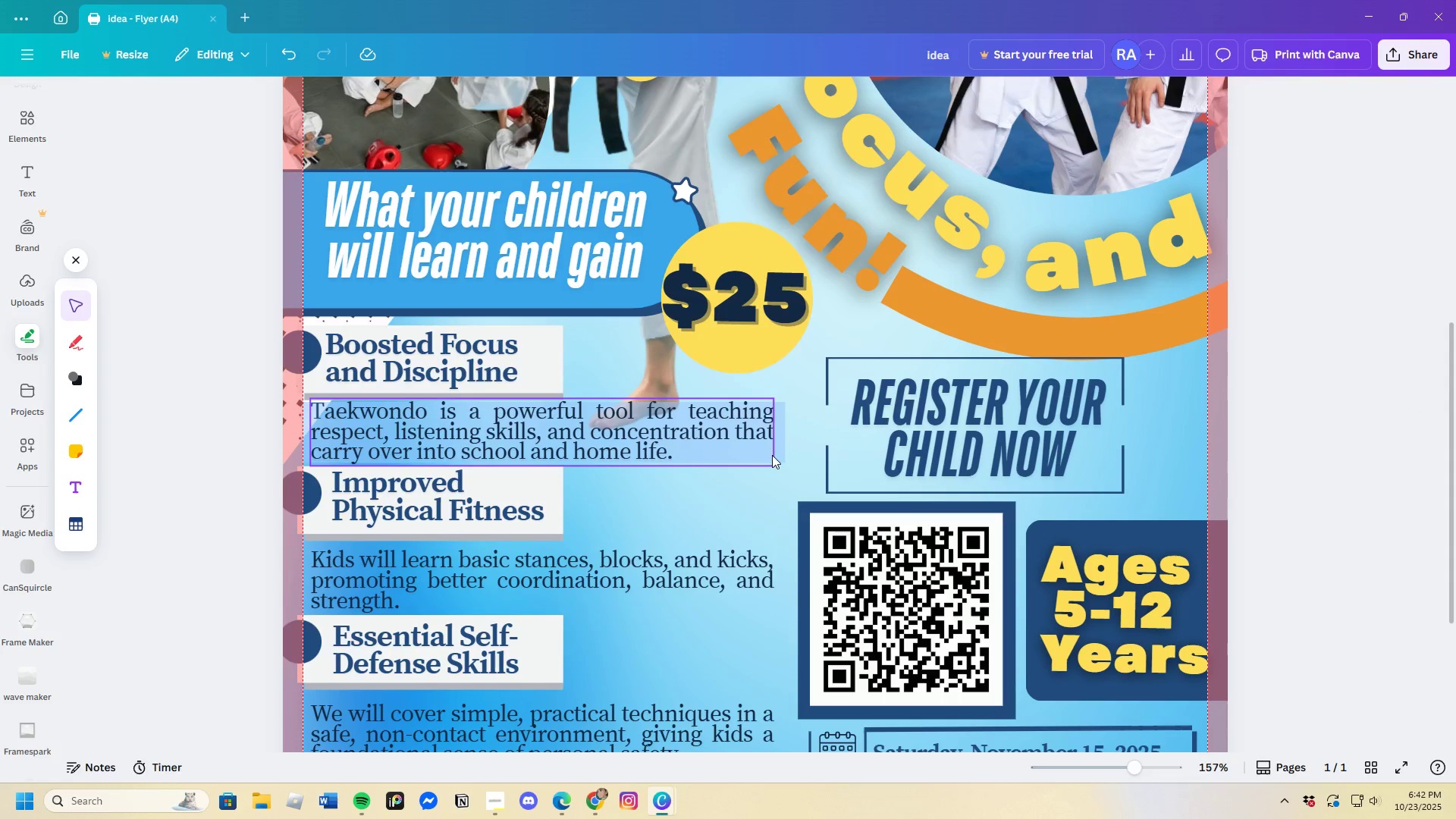 
left_click([782, 453])
 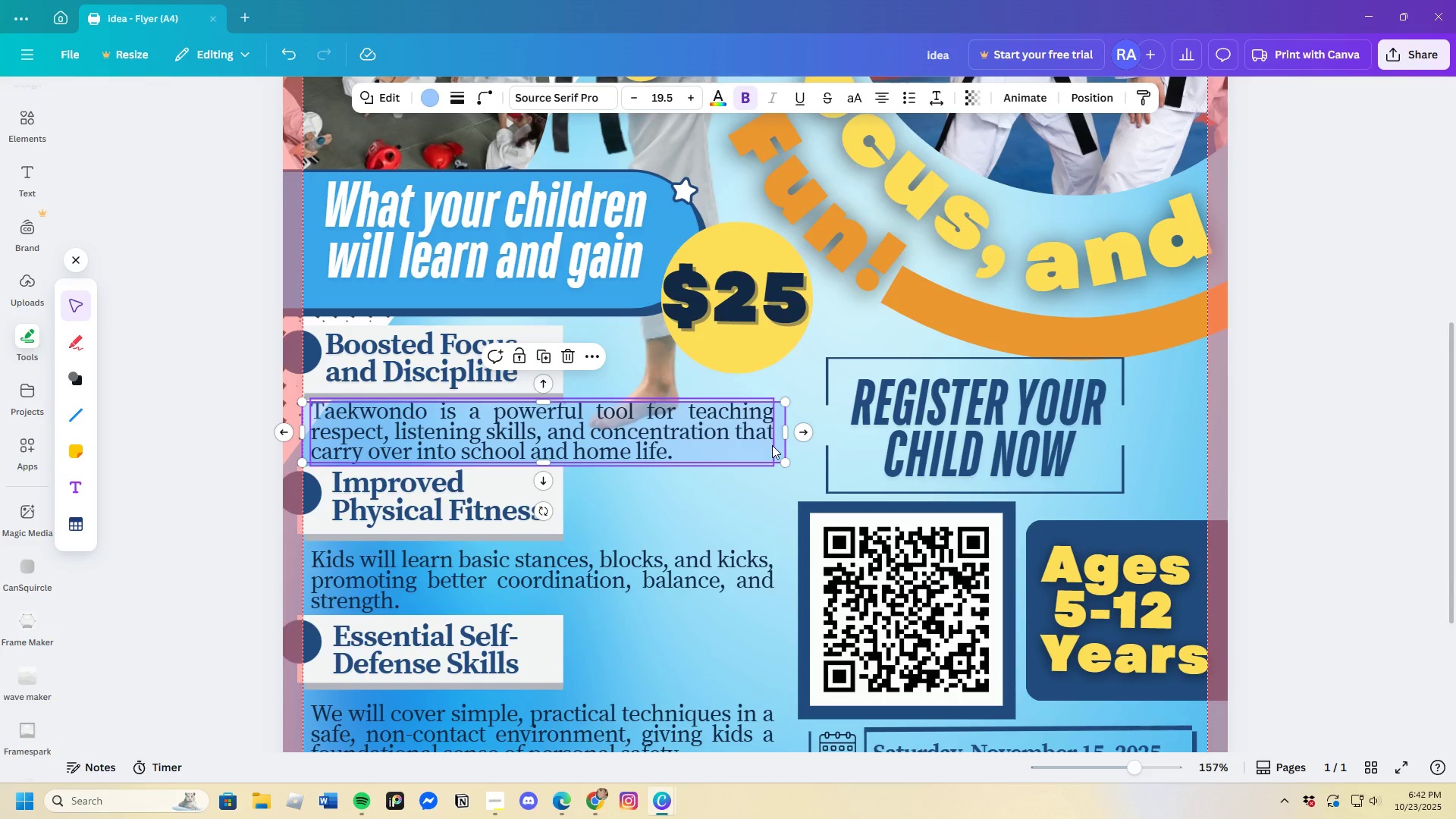 
left_click([758, 485])
 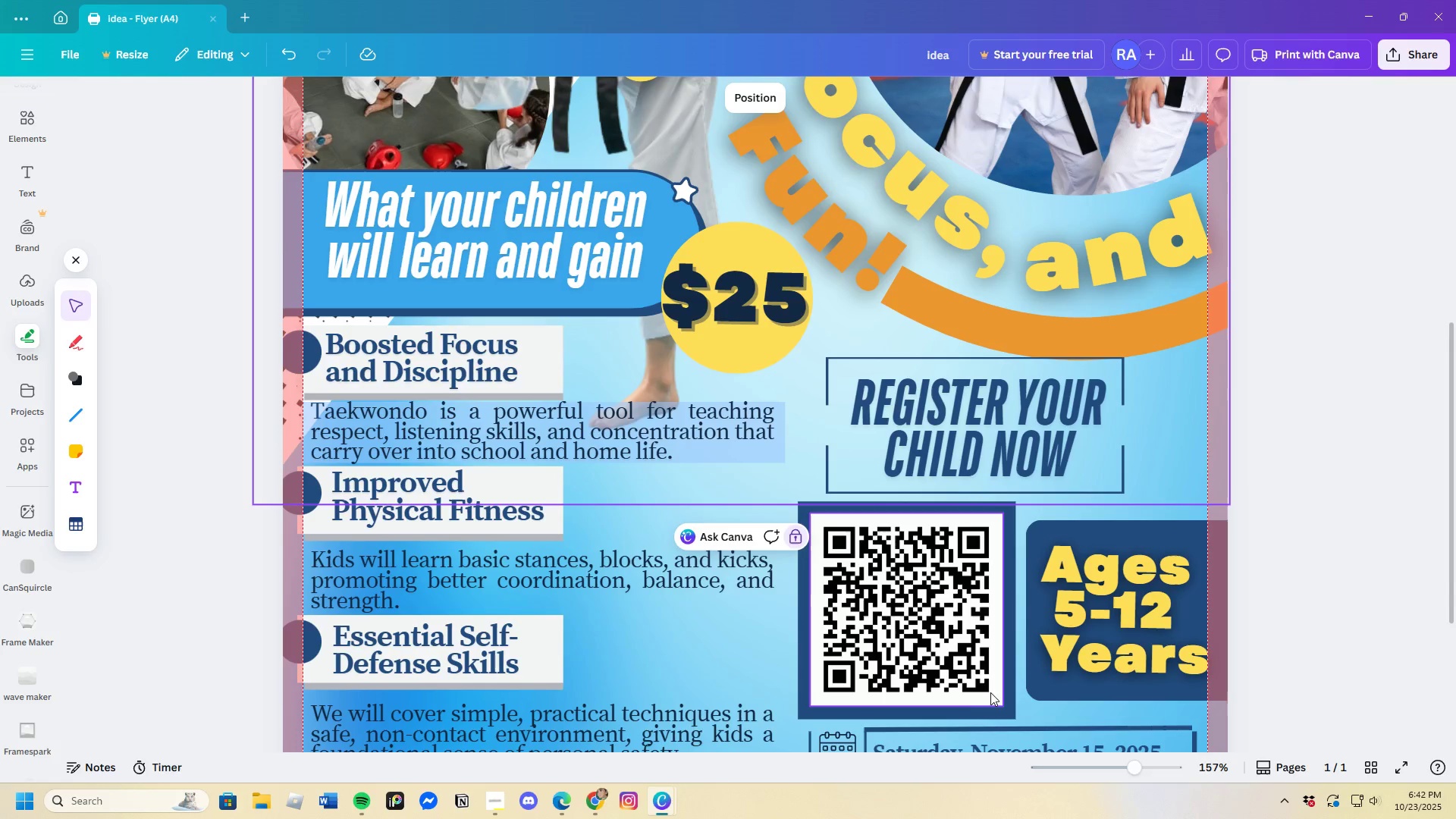 
left_click_drag(start_coordinate=[1134, 770], to_coordinate=[1126, 774])
 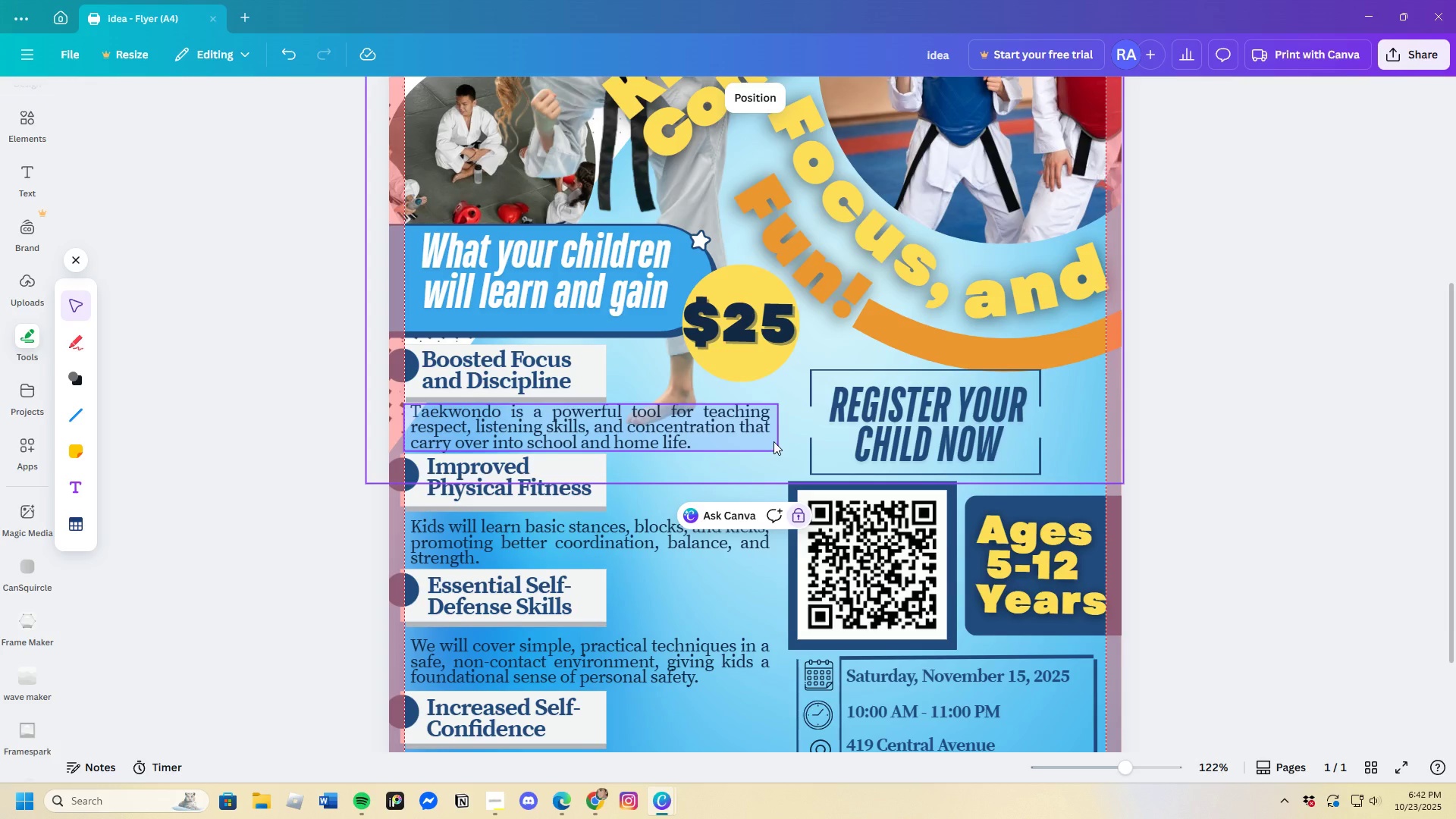 
left_click([774, 440])
 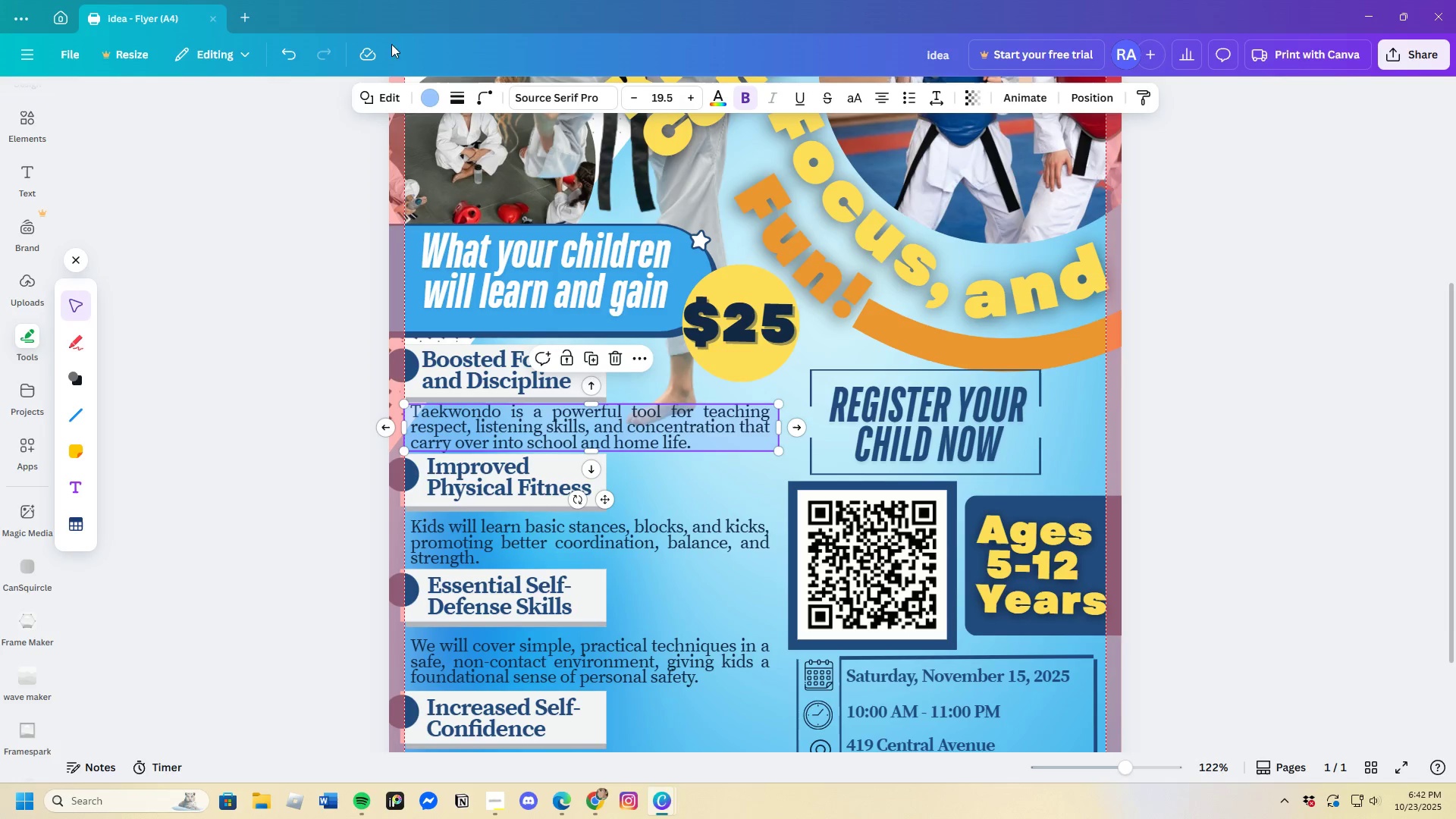 
left_click([433, 95])
 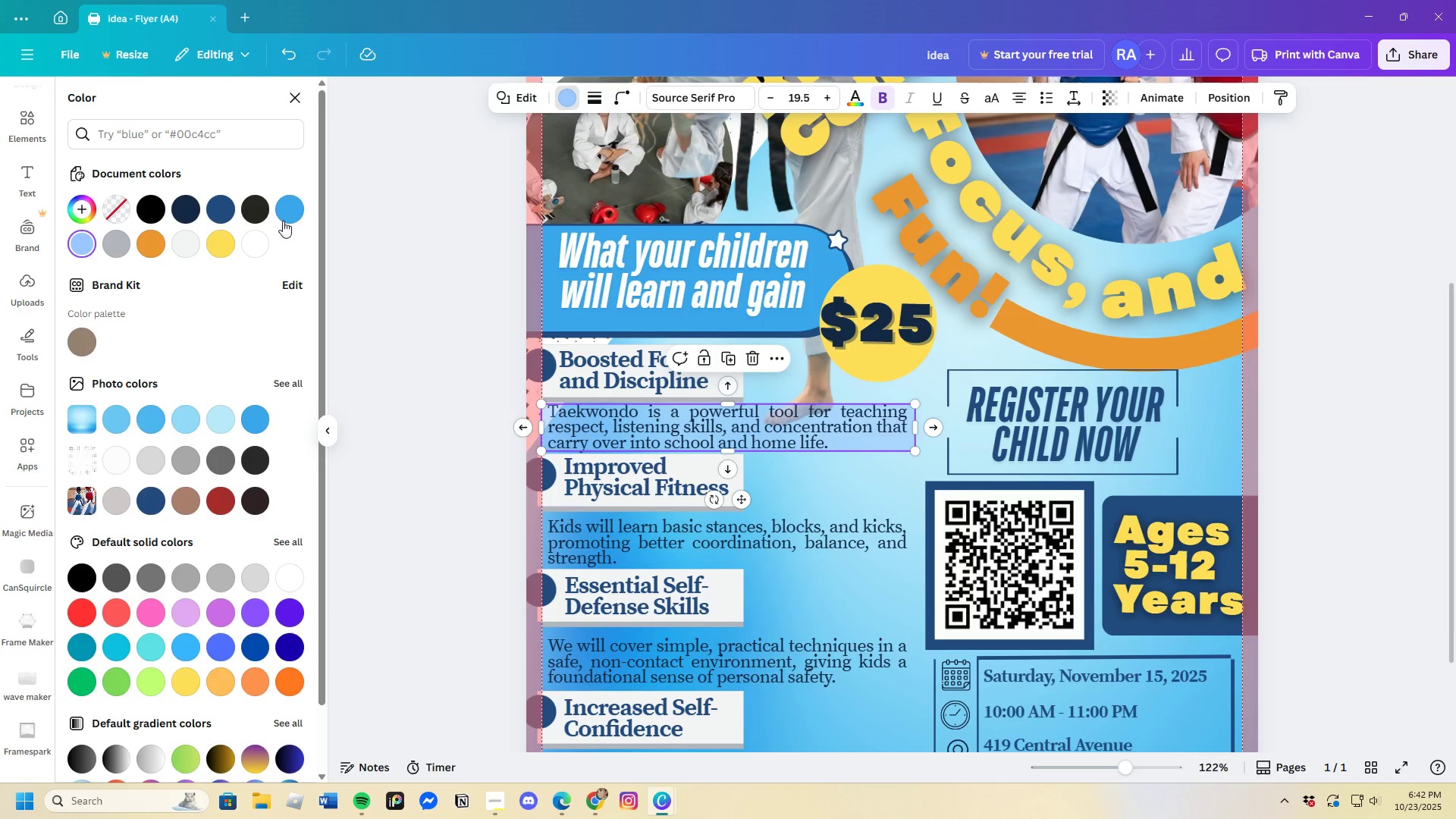 
left_click([286, 217])
 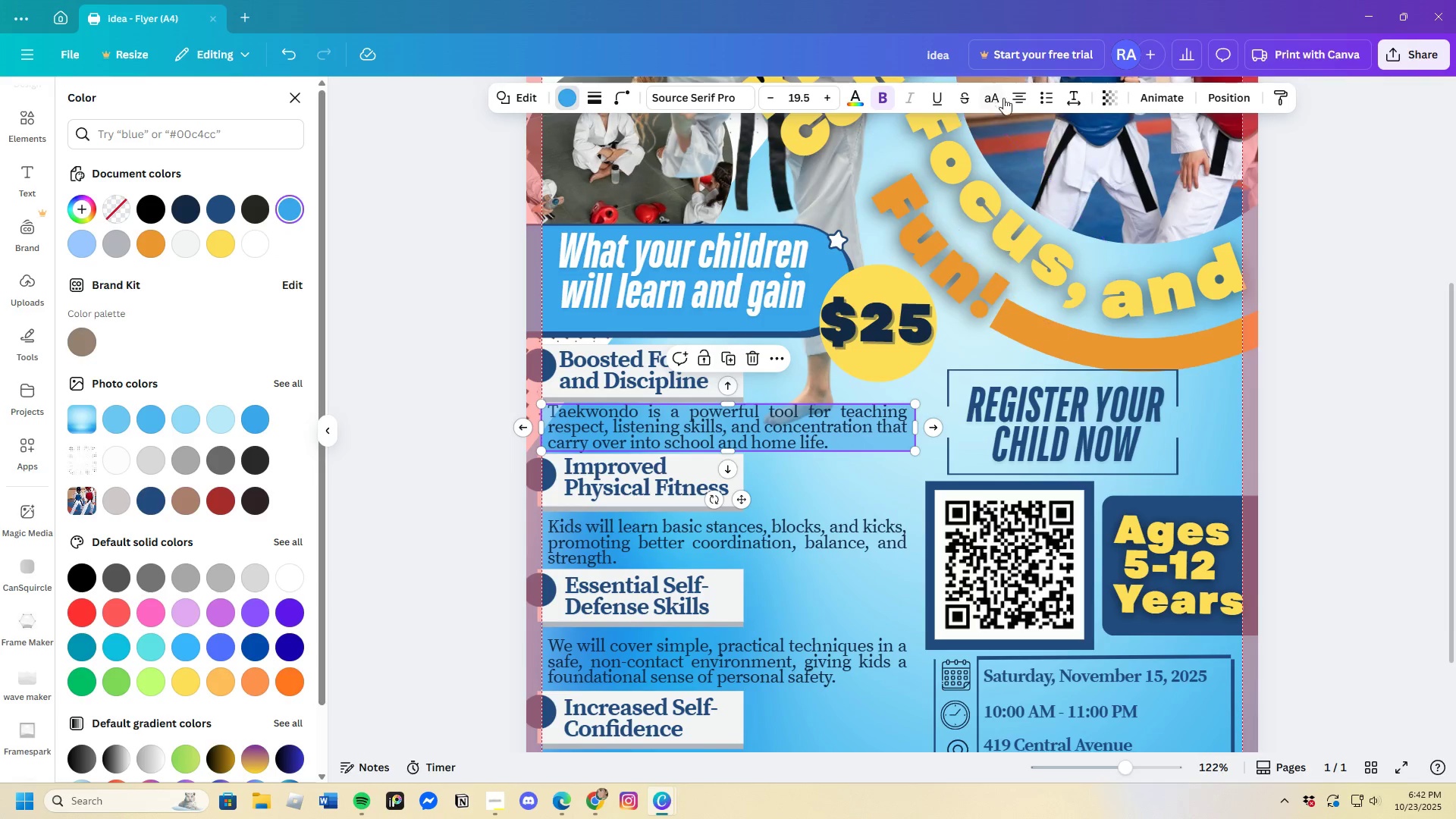 
left_click([1103, 96])
 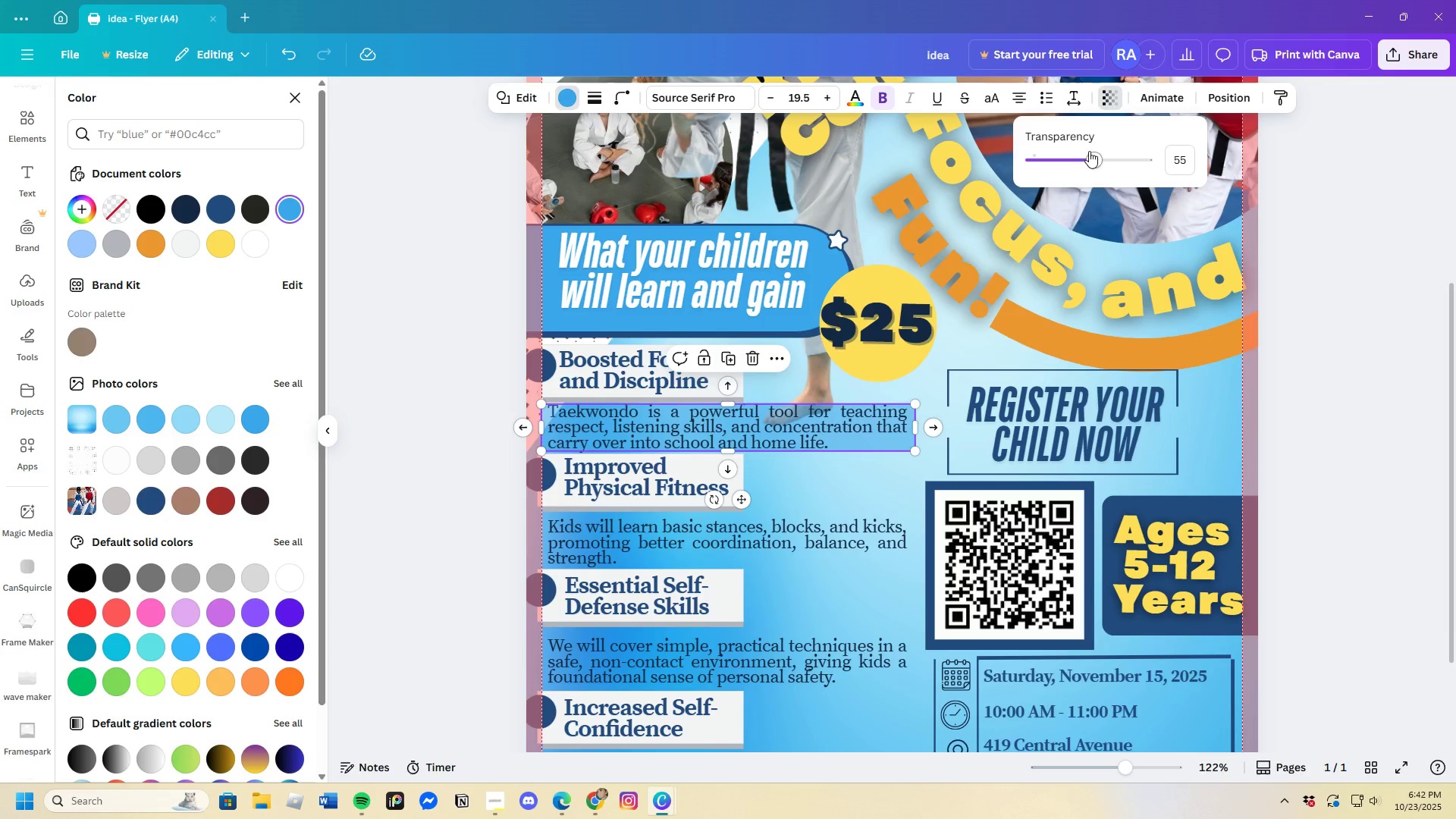 
left_click_drag(start_coordinate=[1091, 151], to_coordinate=[1113, 148])
 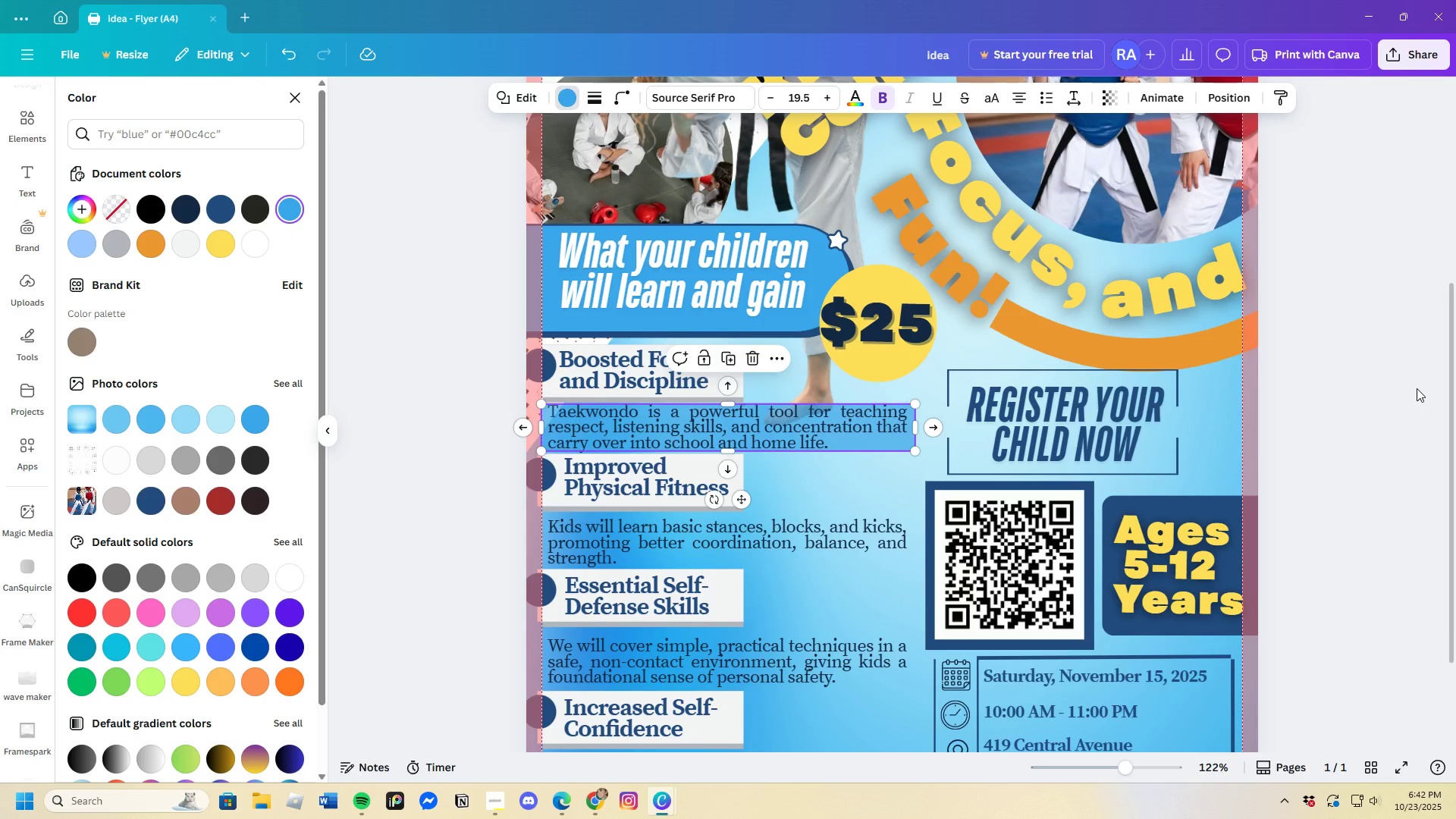 
left_click([1417, 388])
 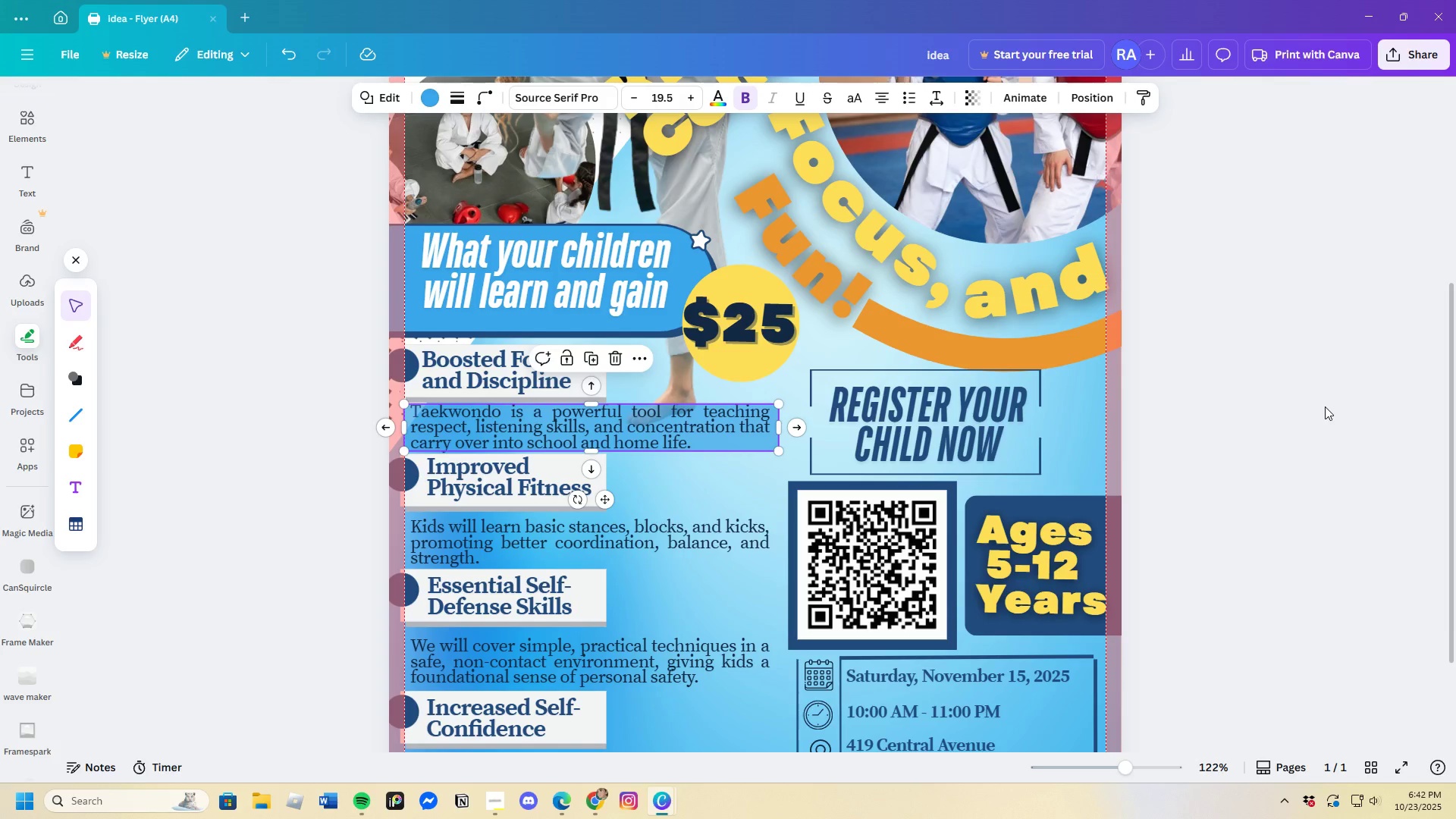 
left_click([1323, 408])
 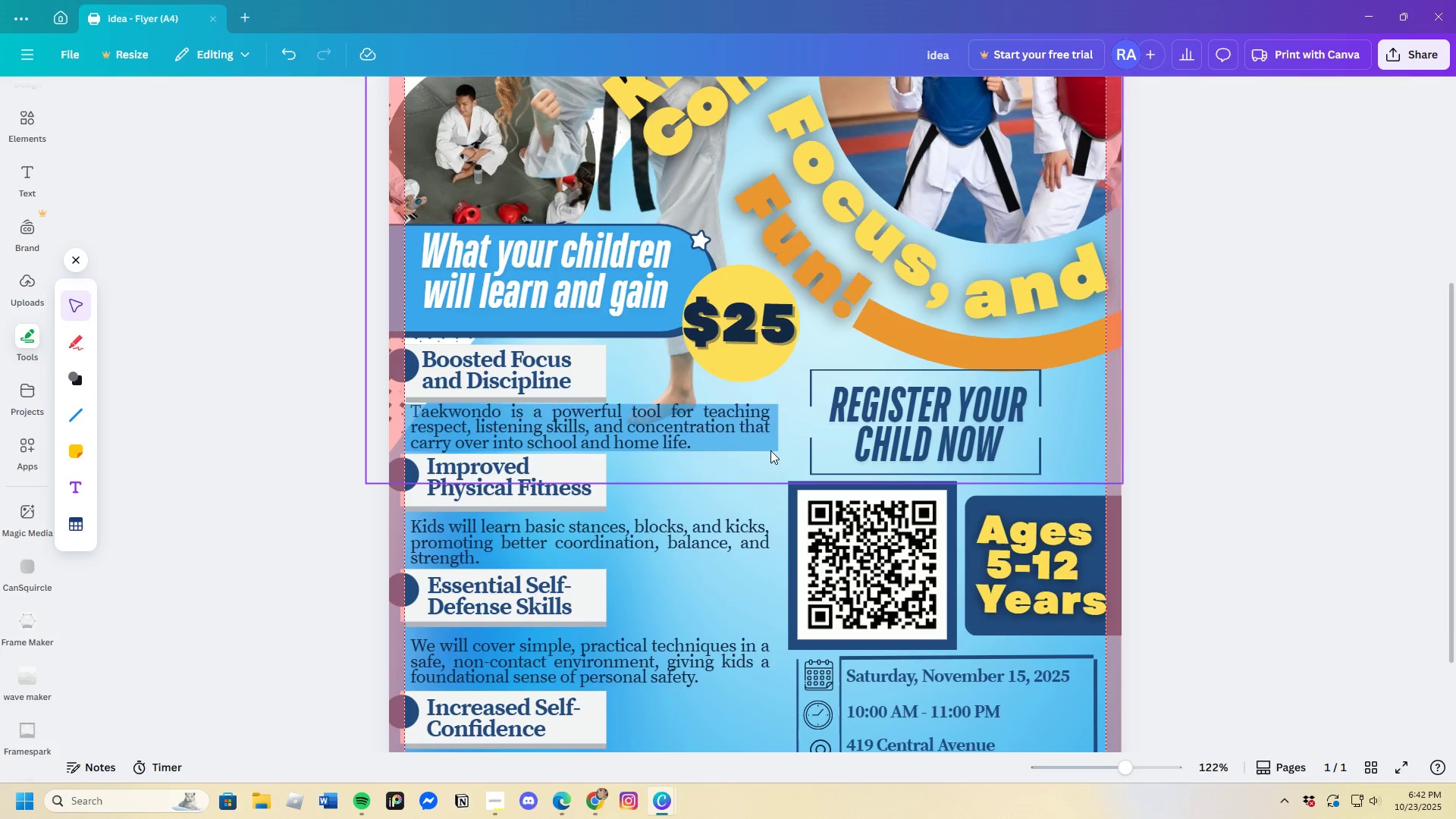 
left_click([770, 450])
 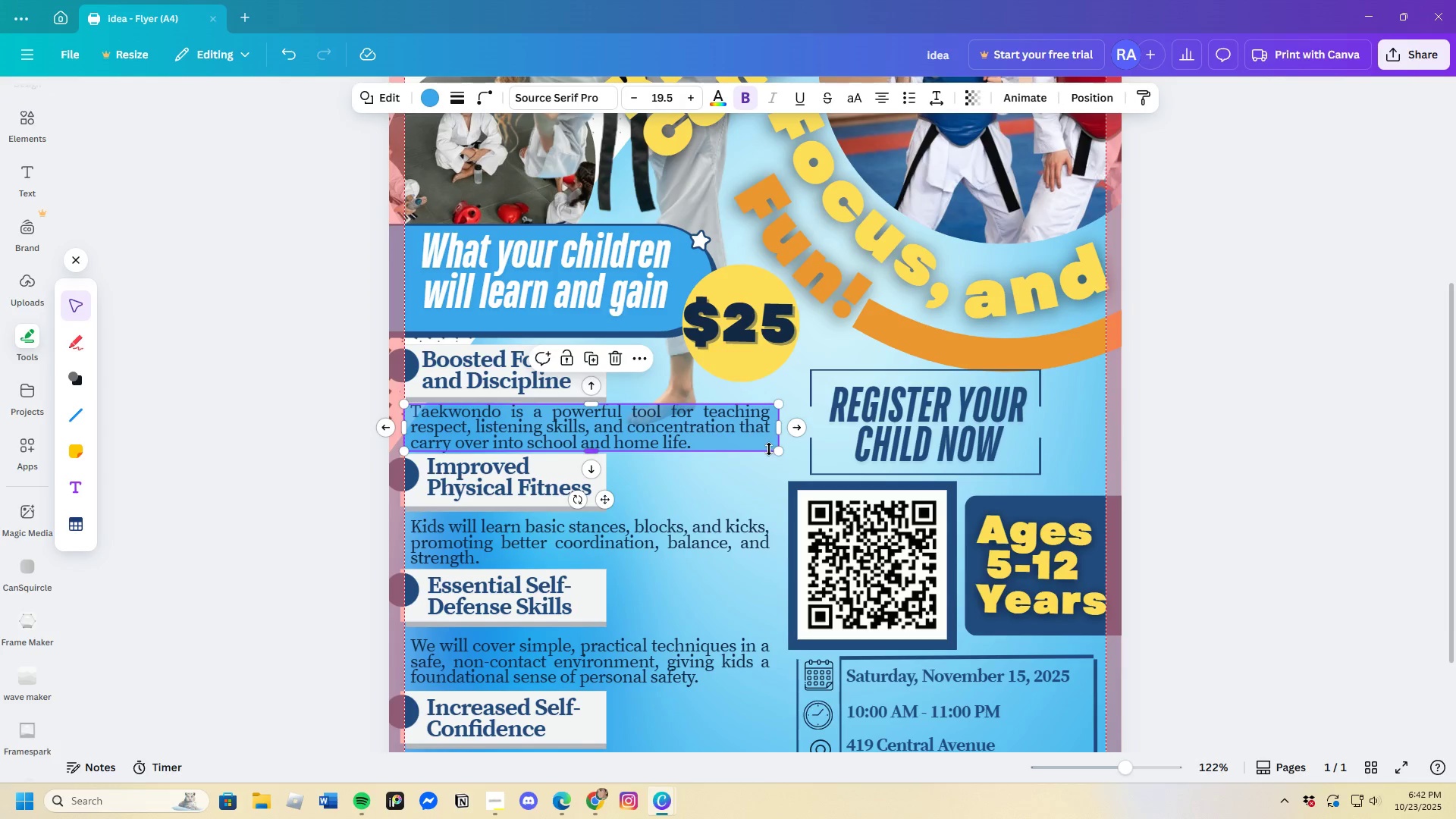 
key(Control+C)
 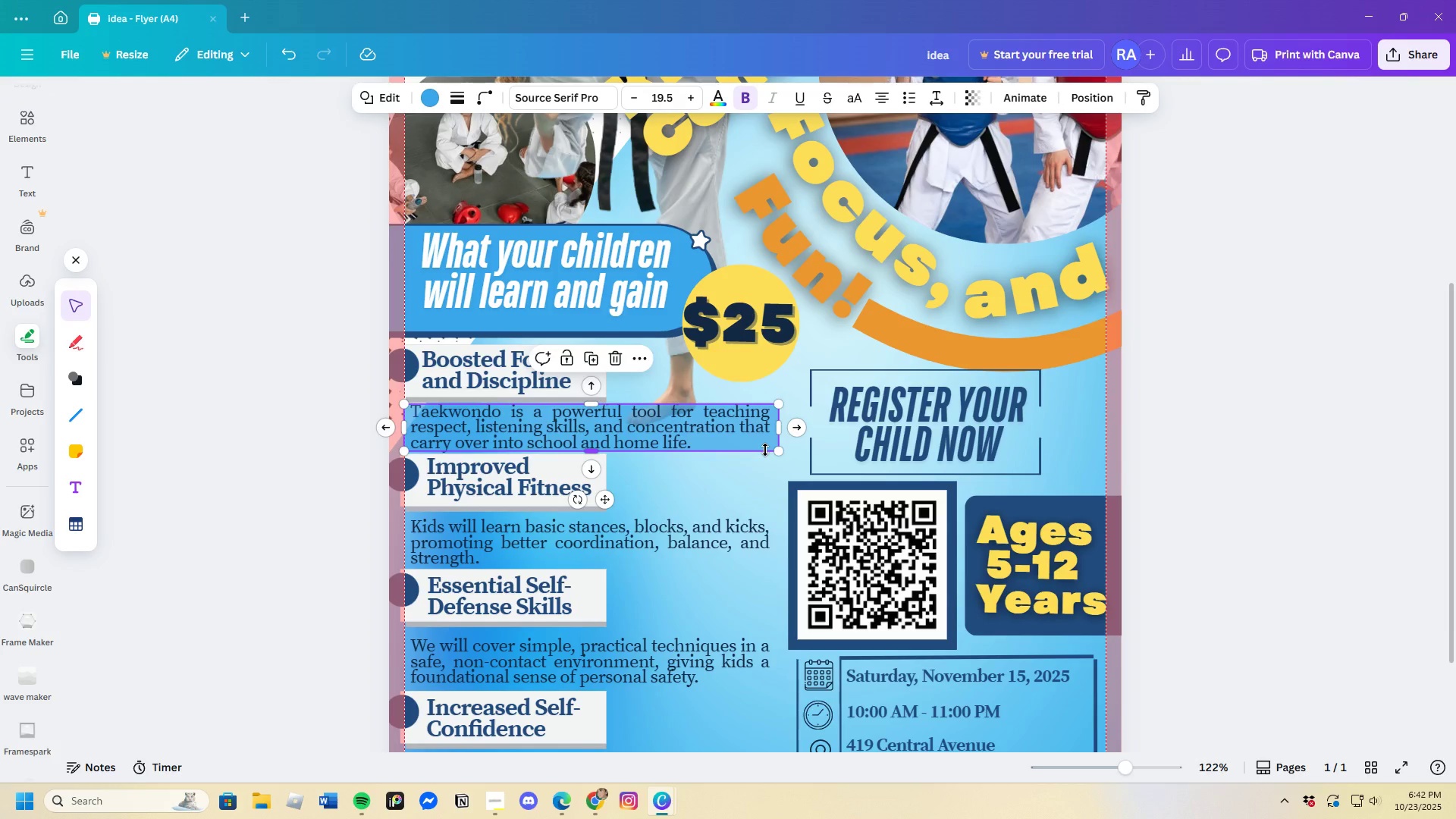 
key(Control+V)
 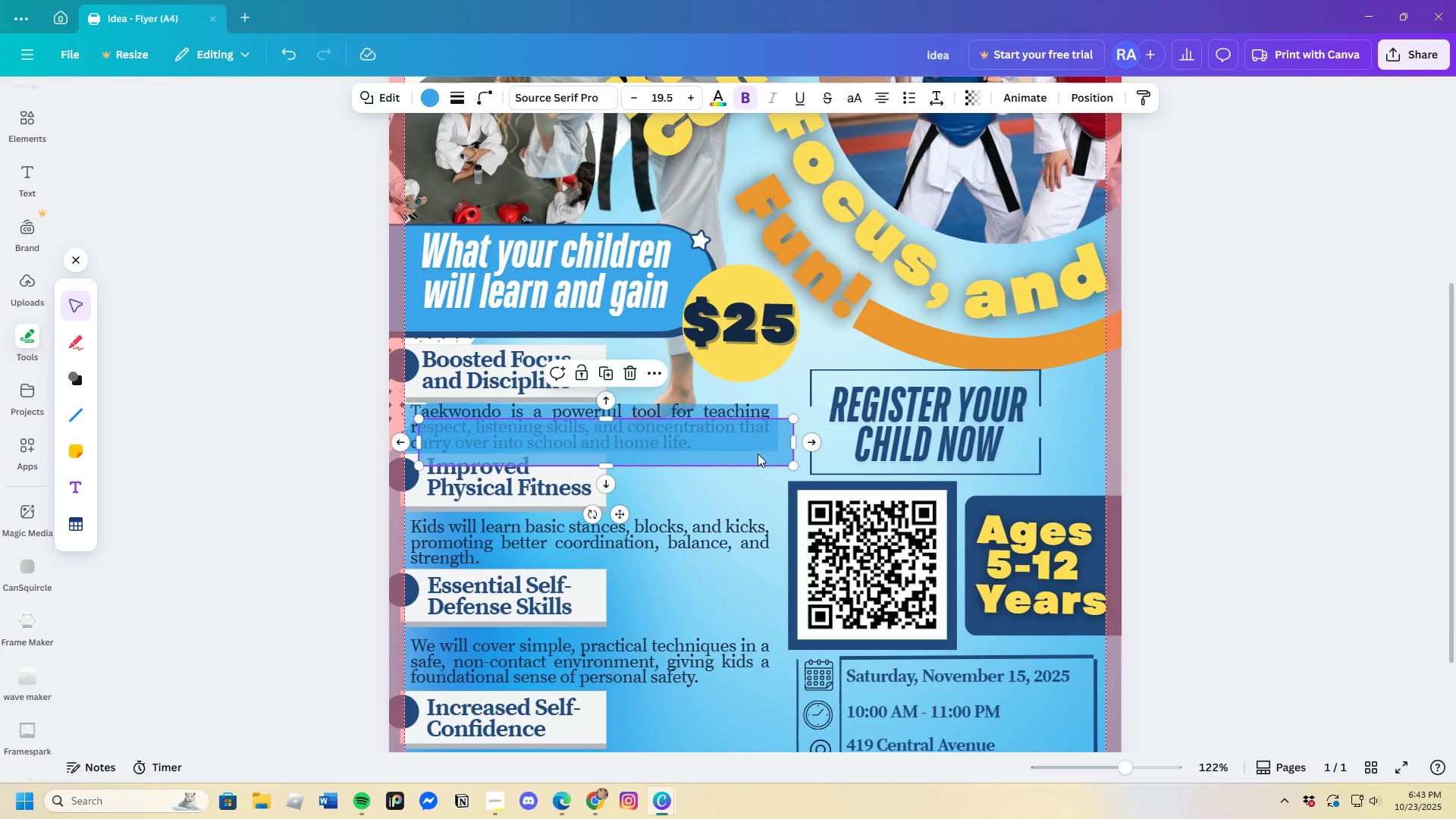 
left_click_drag(start_coordinate=[758, 453], to_coordinate=[743, 551])
 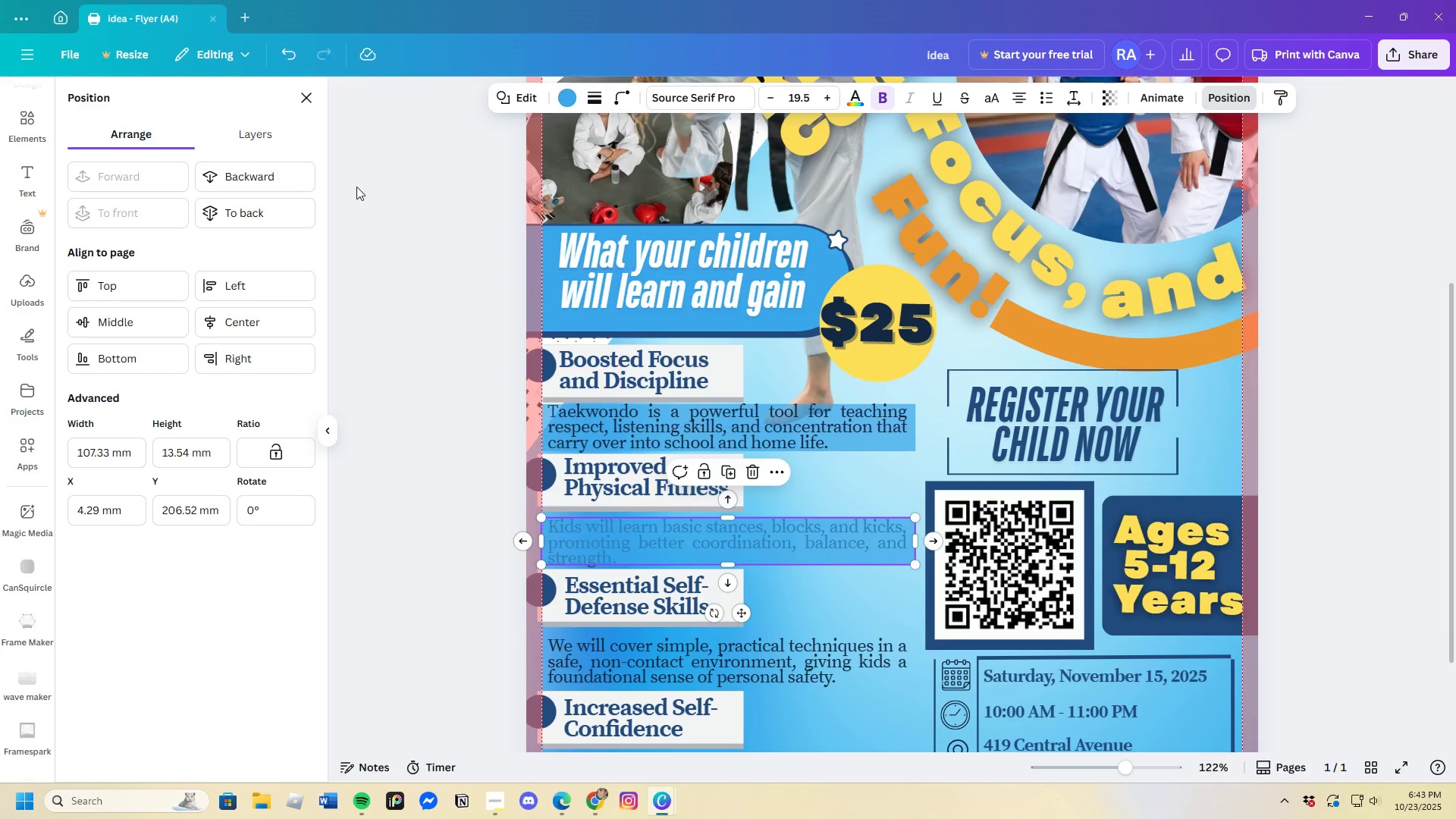 
left_click([241, 186])
 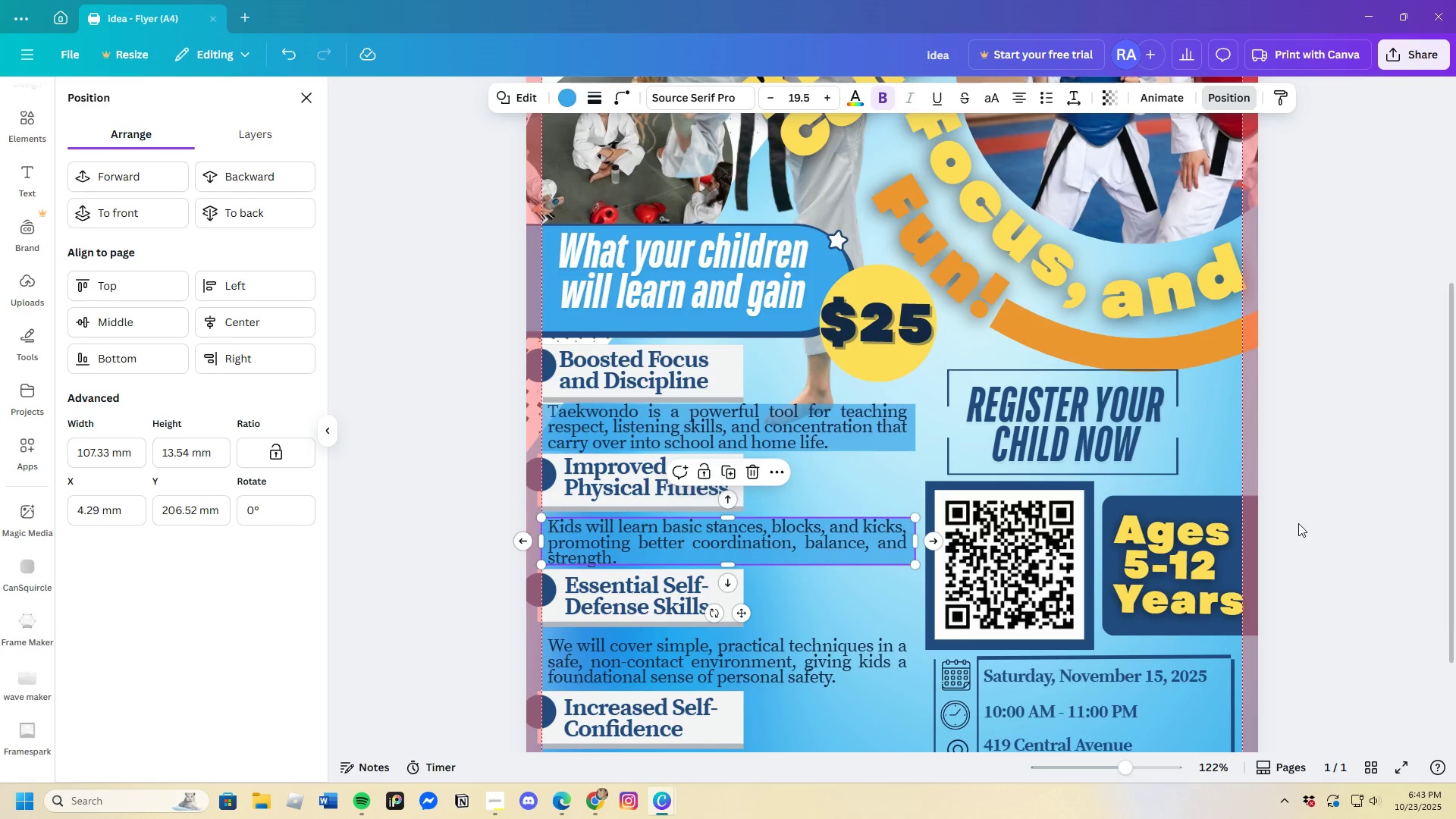 
double_click([1298, 523])
 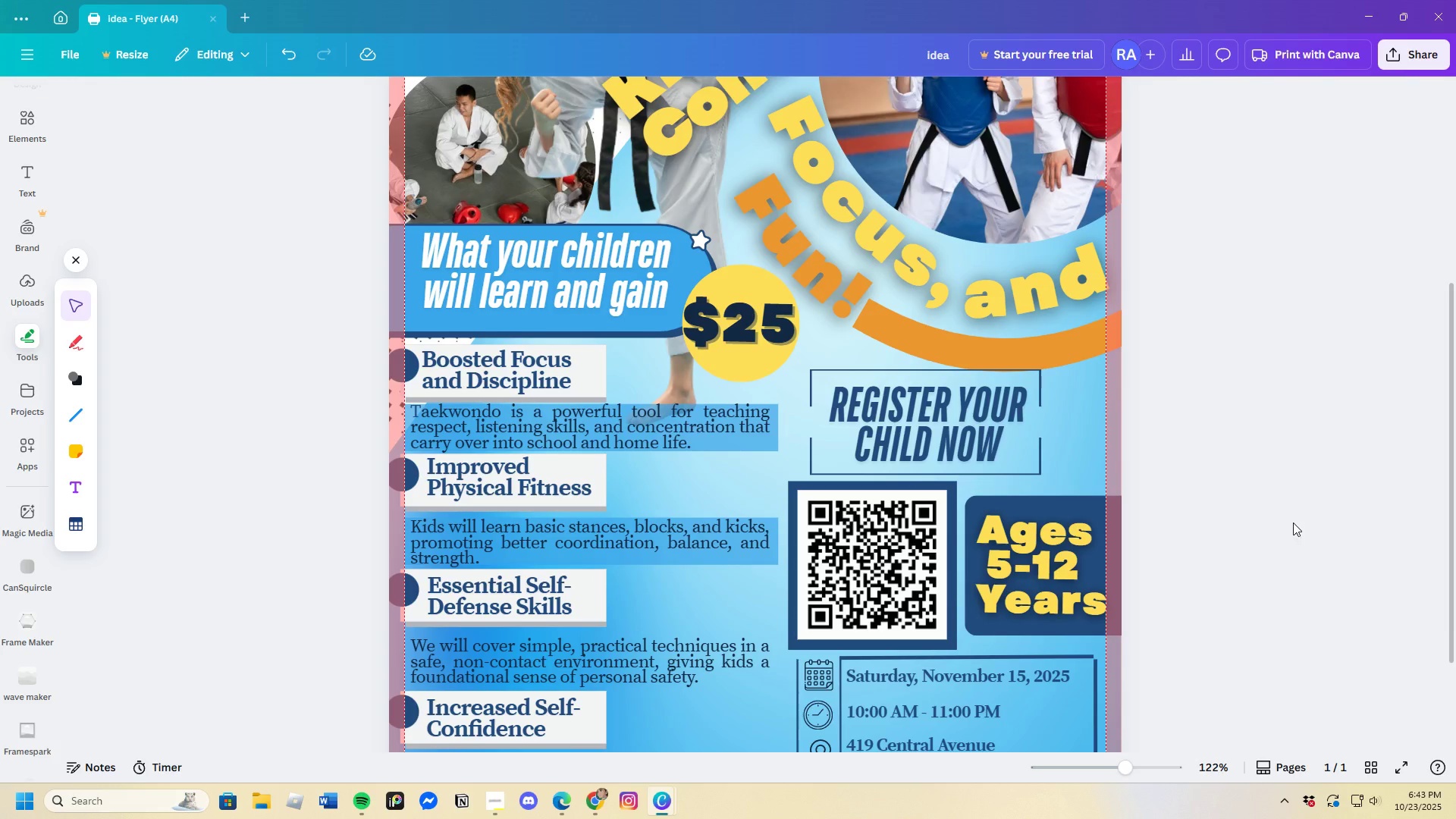 
scroll: coordinate [1191, 576], scroll_direction: down, amount: 3.0
 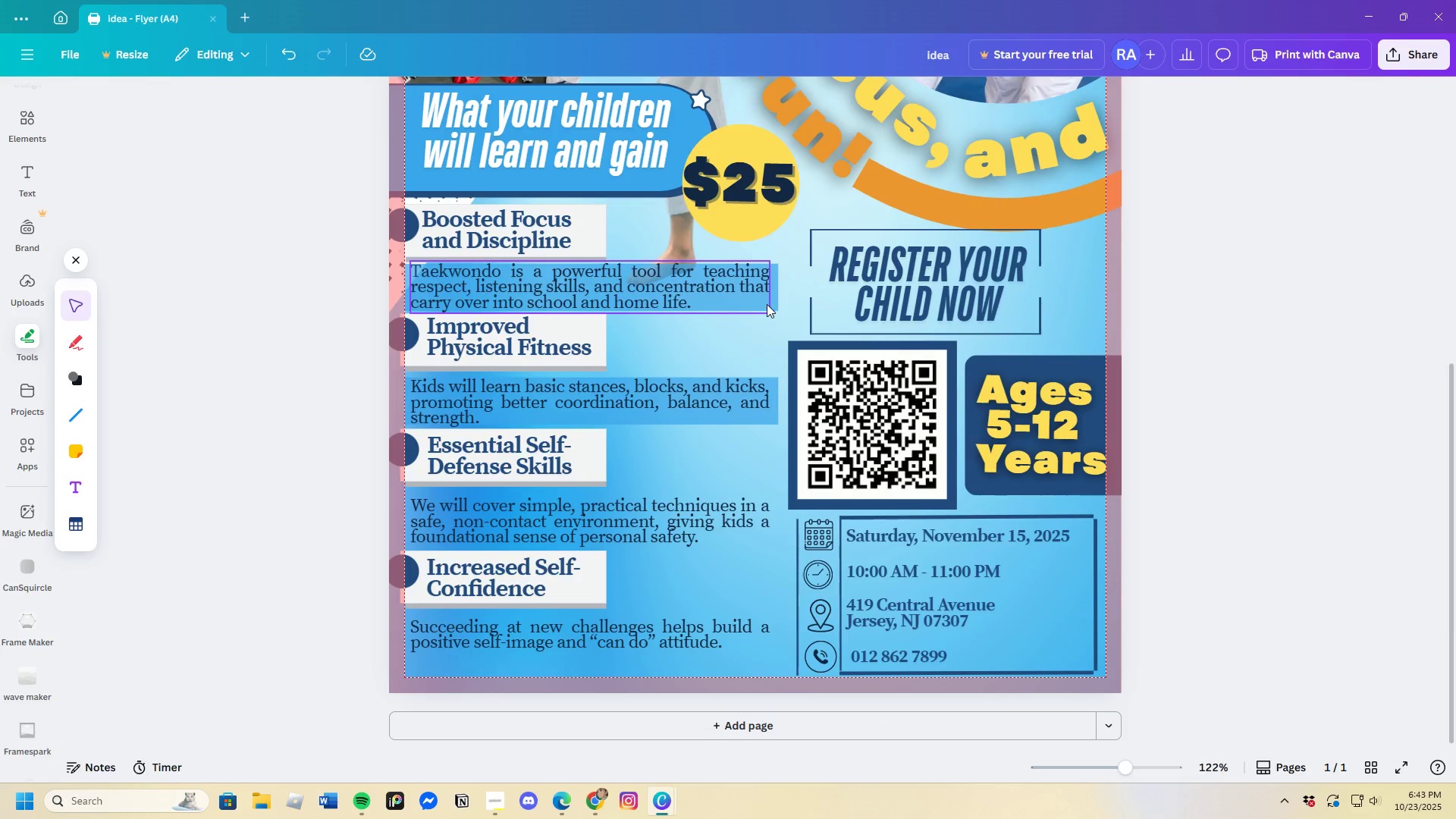 
left_click([772, 303])
 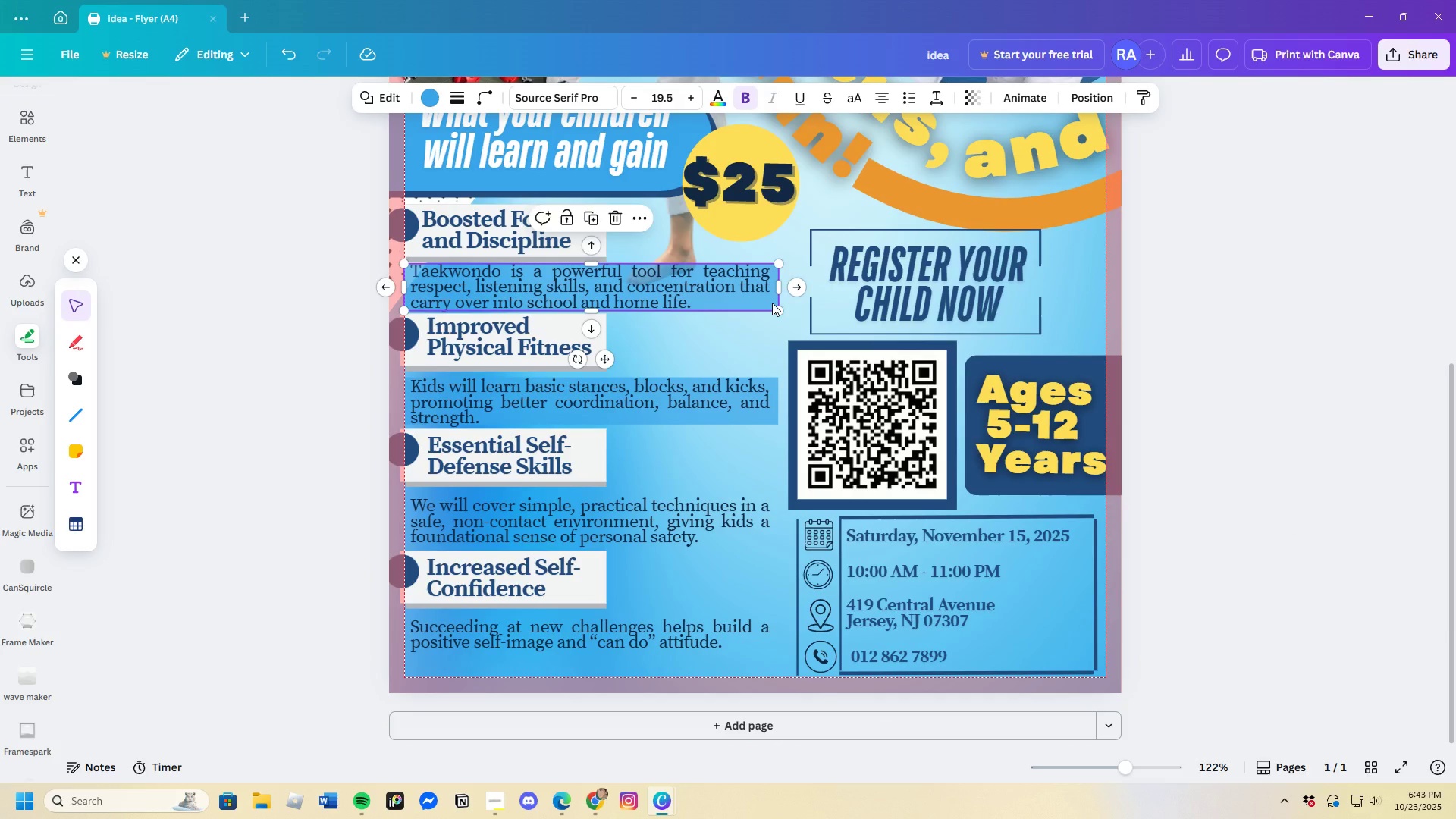 
key(Control+C)
 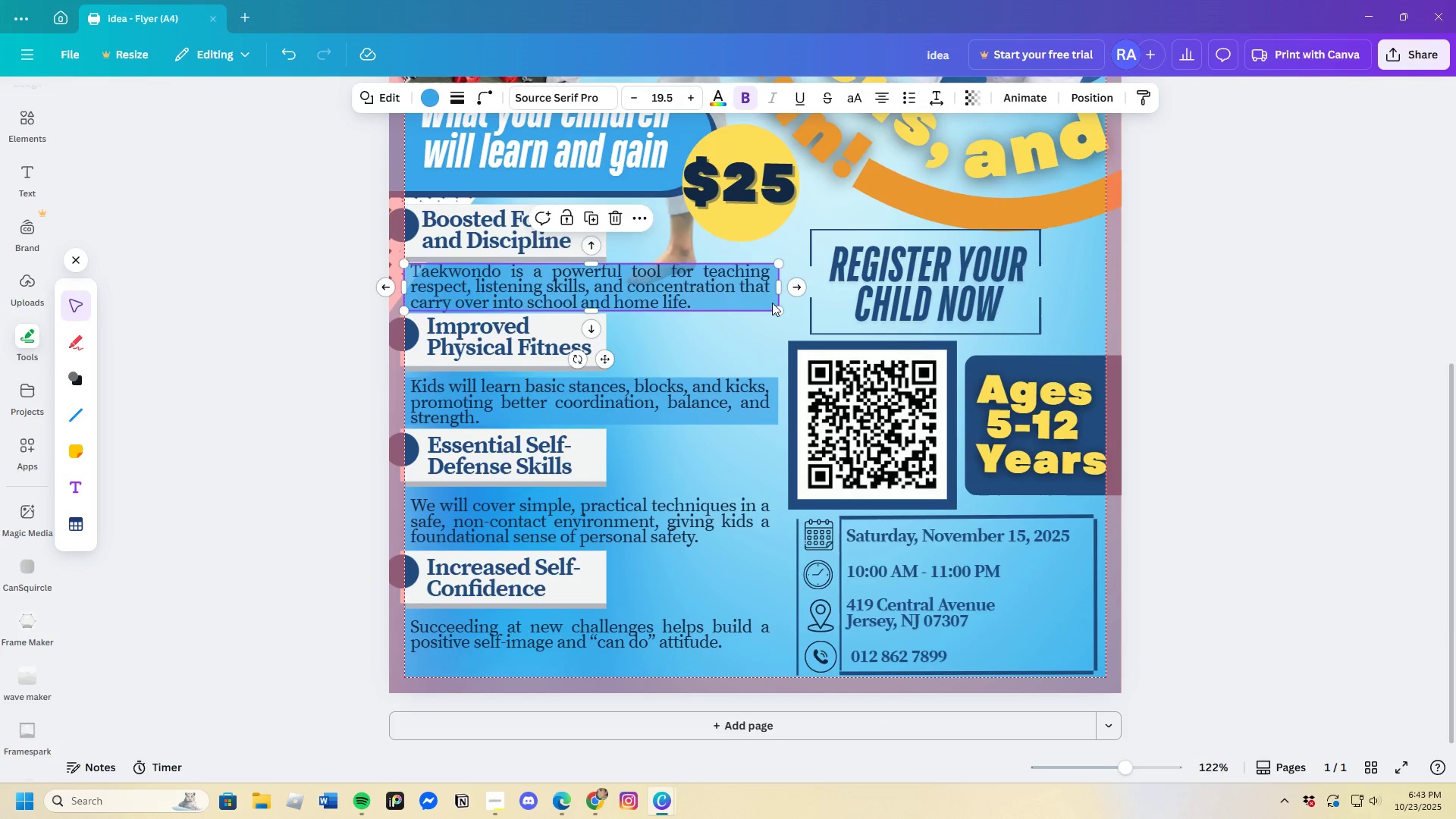 
key(Control+V)
 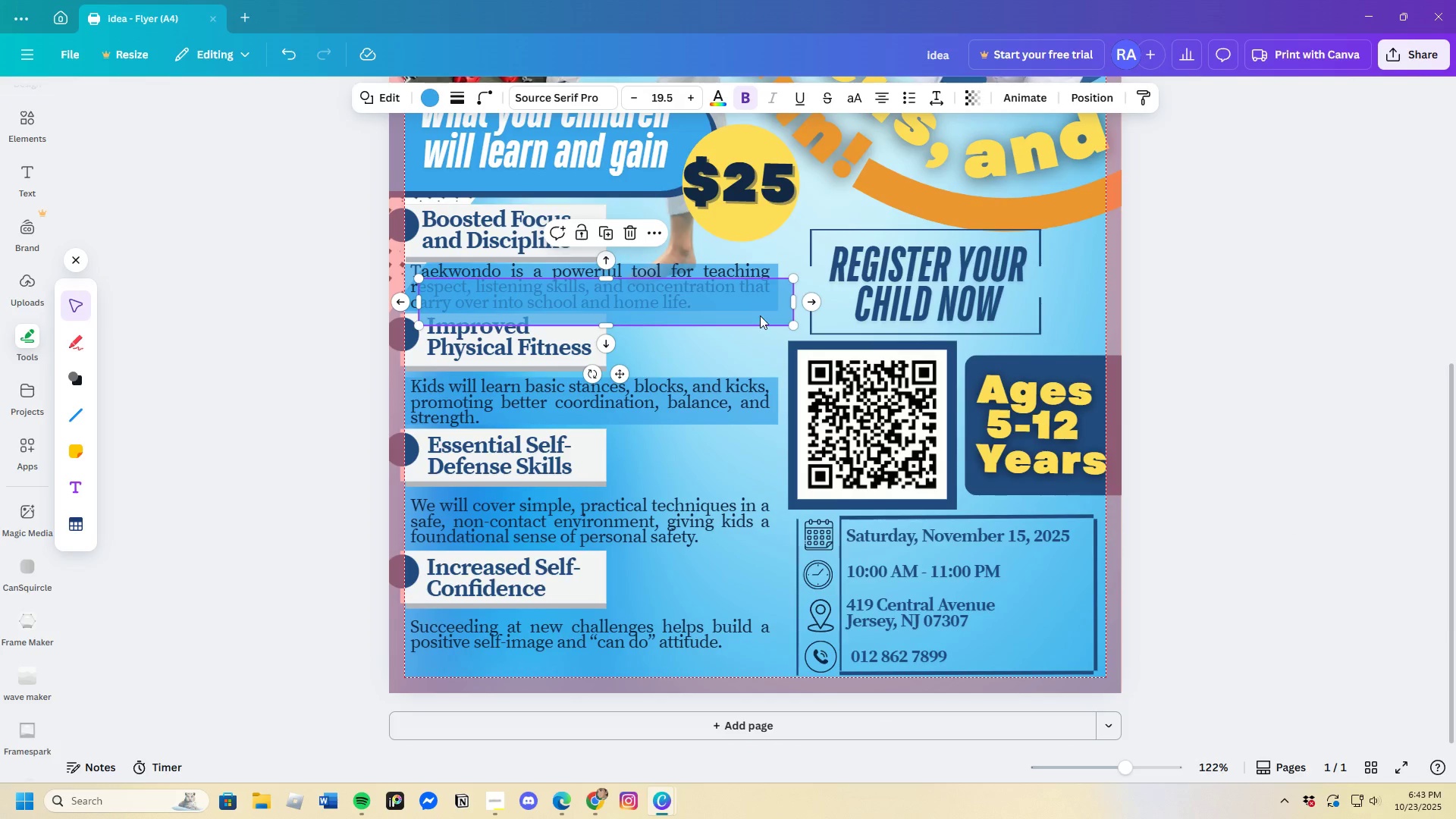 
left_click_drag(start_coordinate=[761, 304], to_coordinate=[743, 522])
 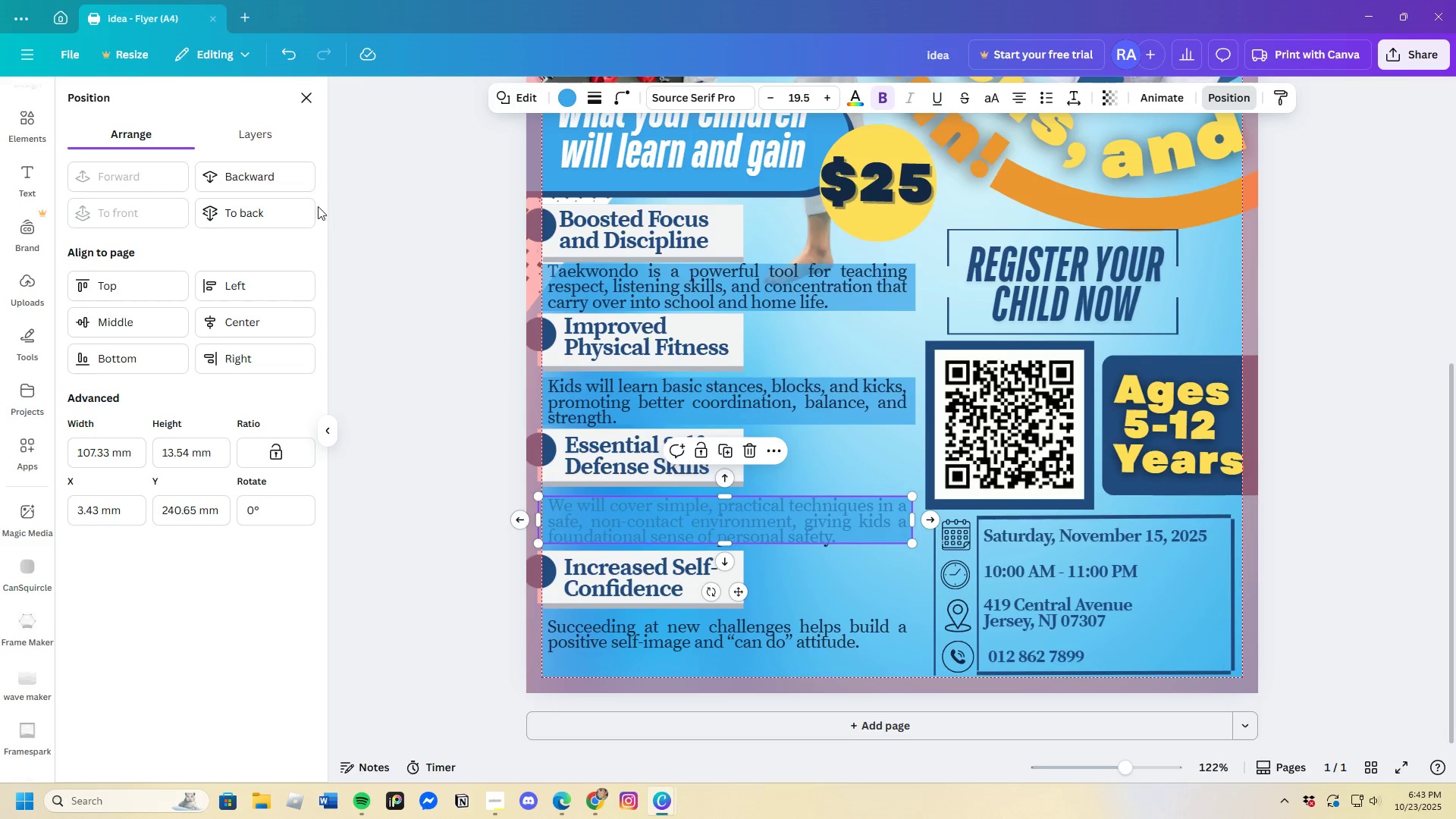 
left_click([256, 174])
 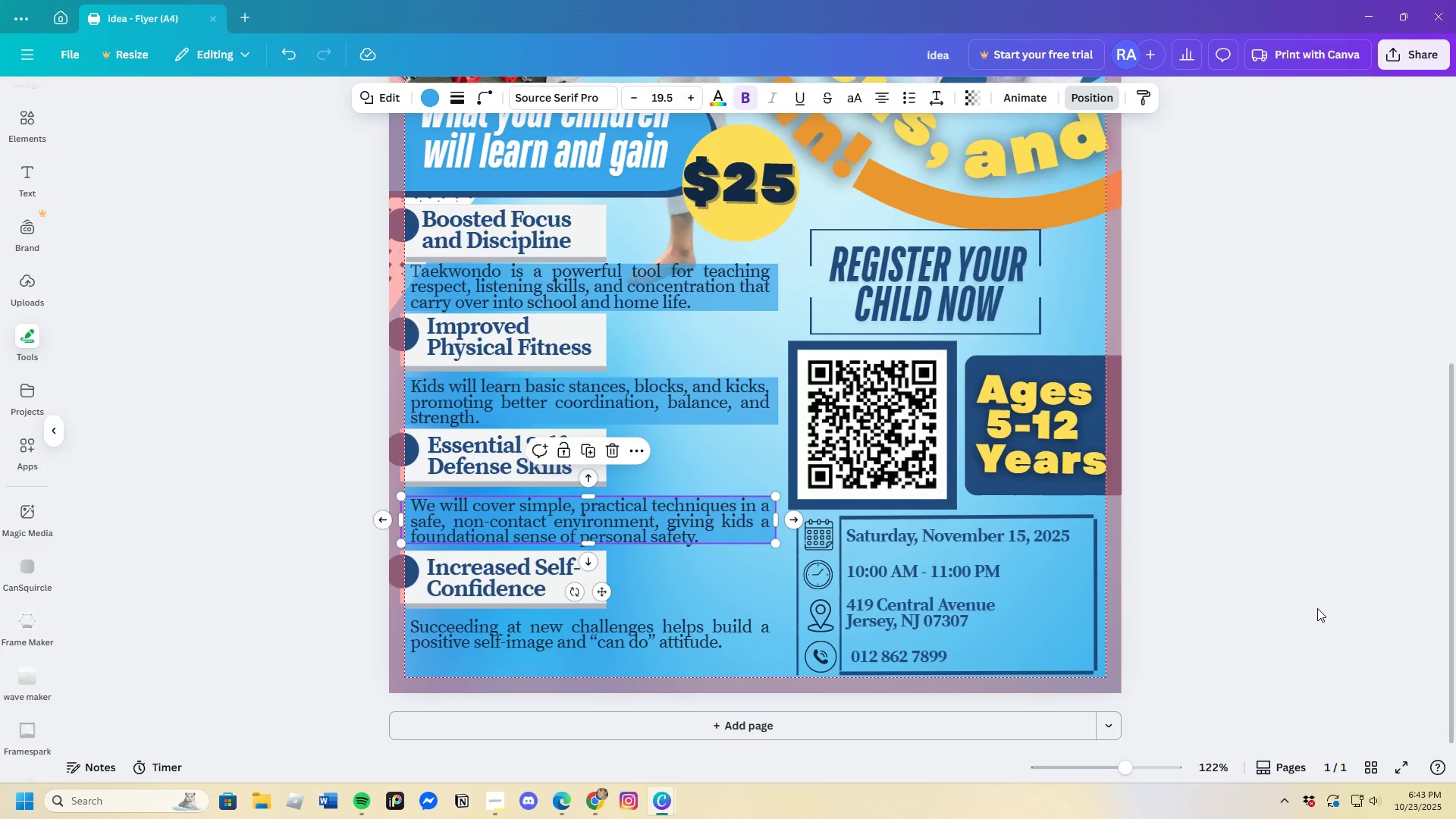 
left_click([1317, 608])
 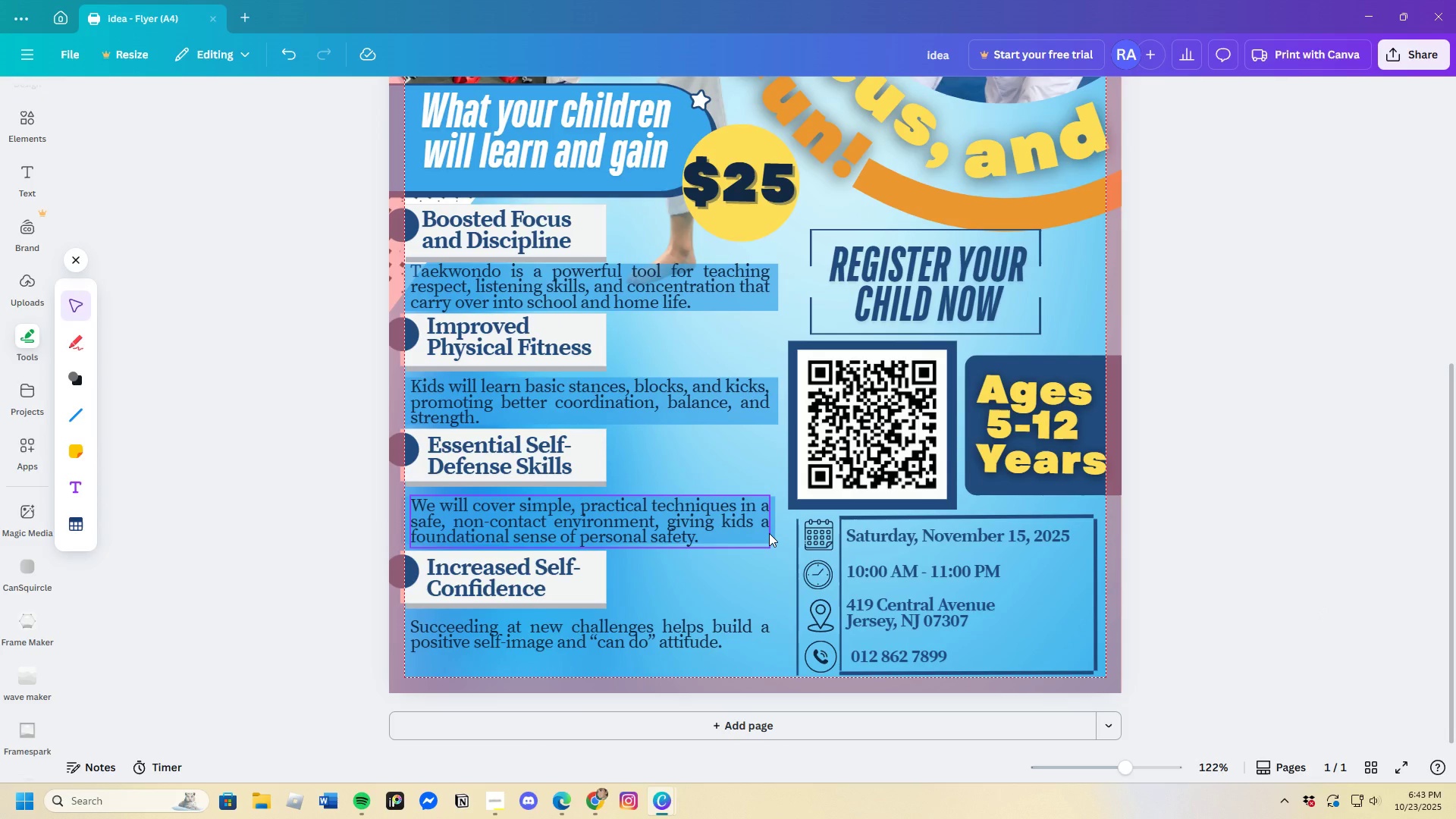 
left_click([773, 532])
 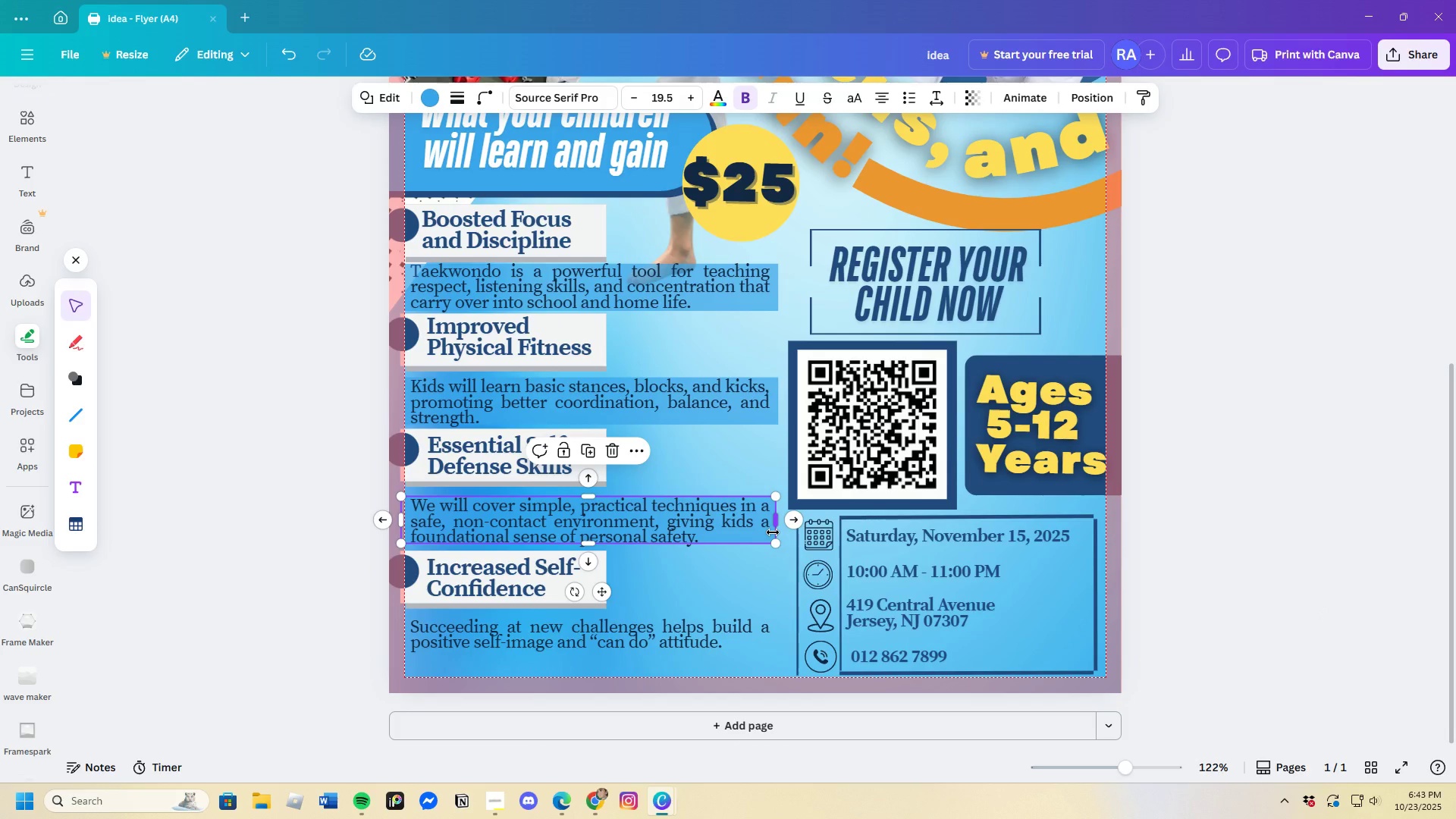 
key(Control+C)
 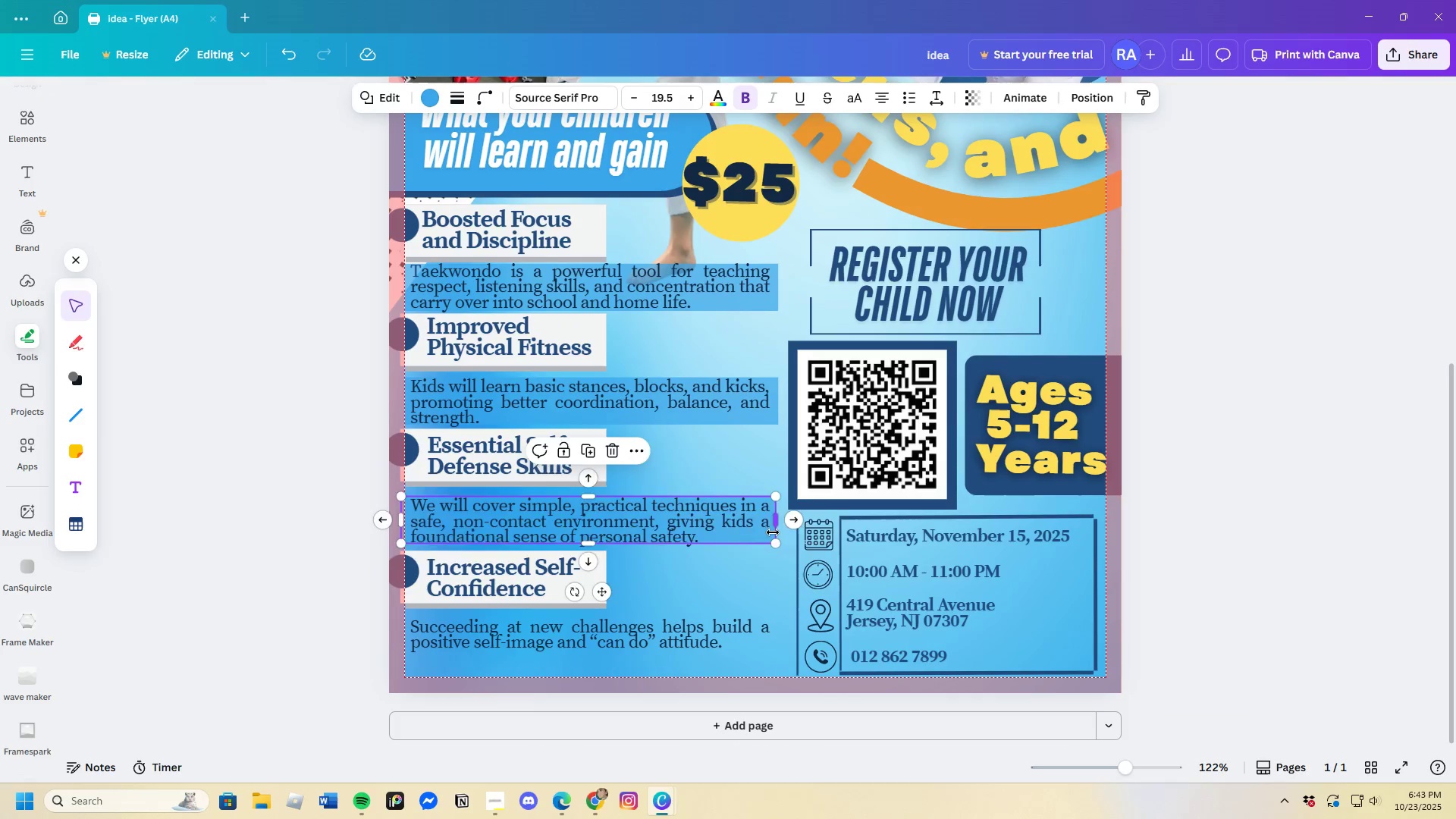 
key(Control+V)
 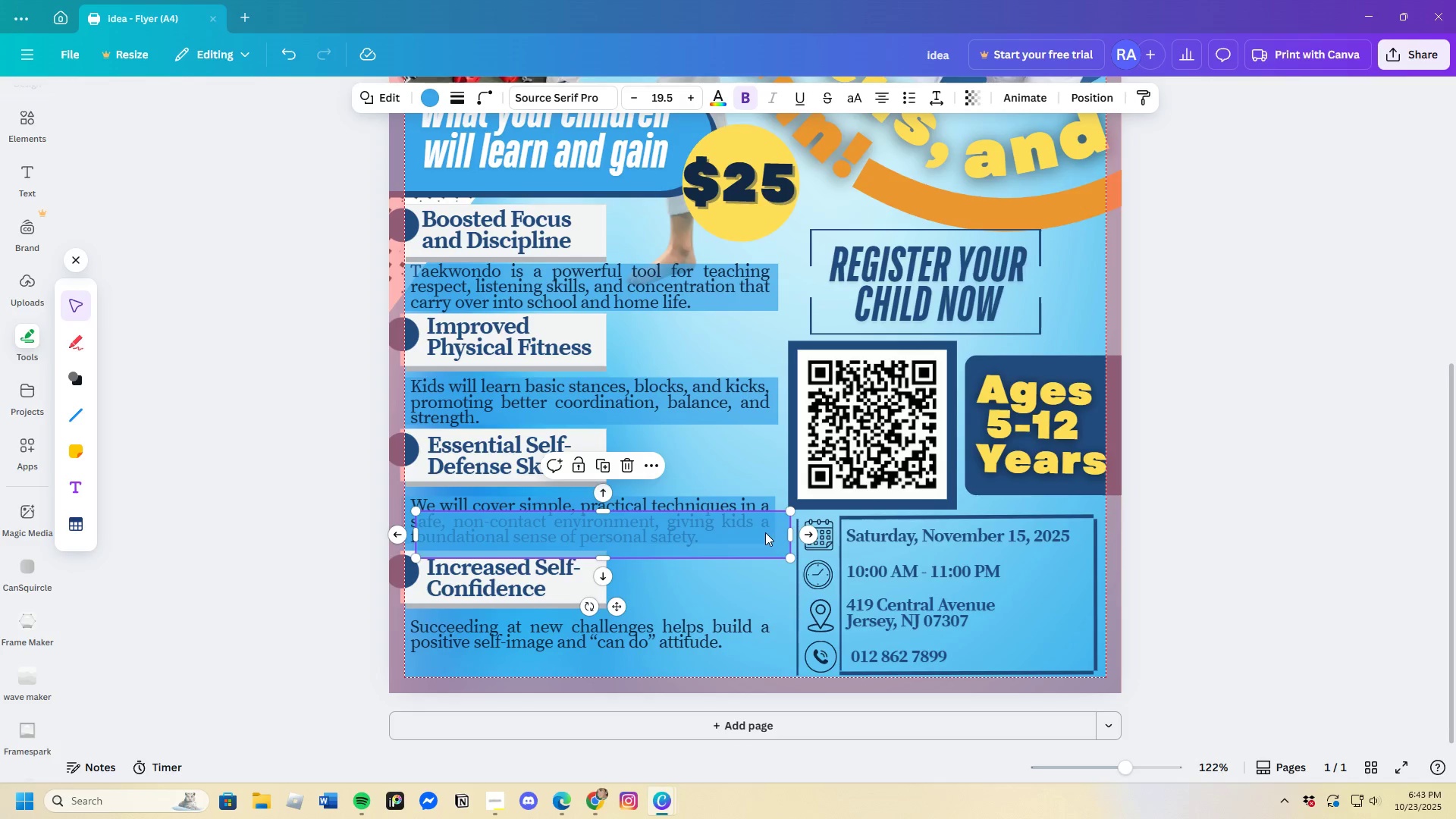 
left_click_drag(start_coordinate=[765, 532], to_coordinate=[748, 635])
 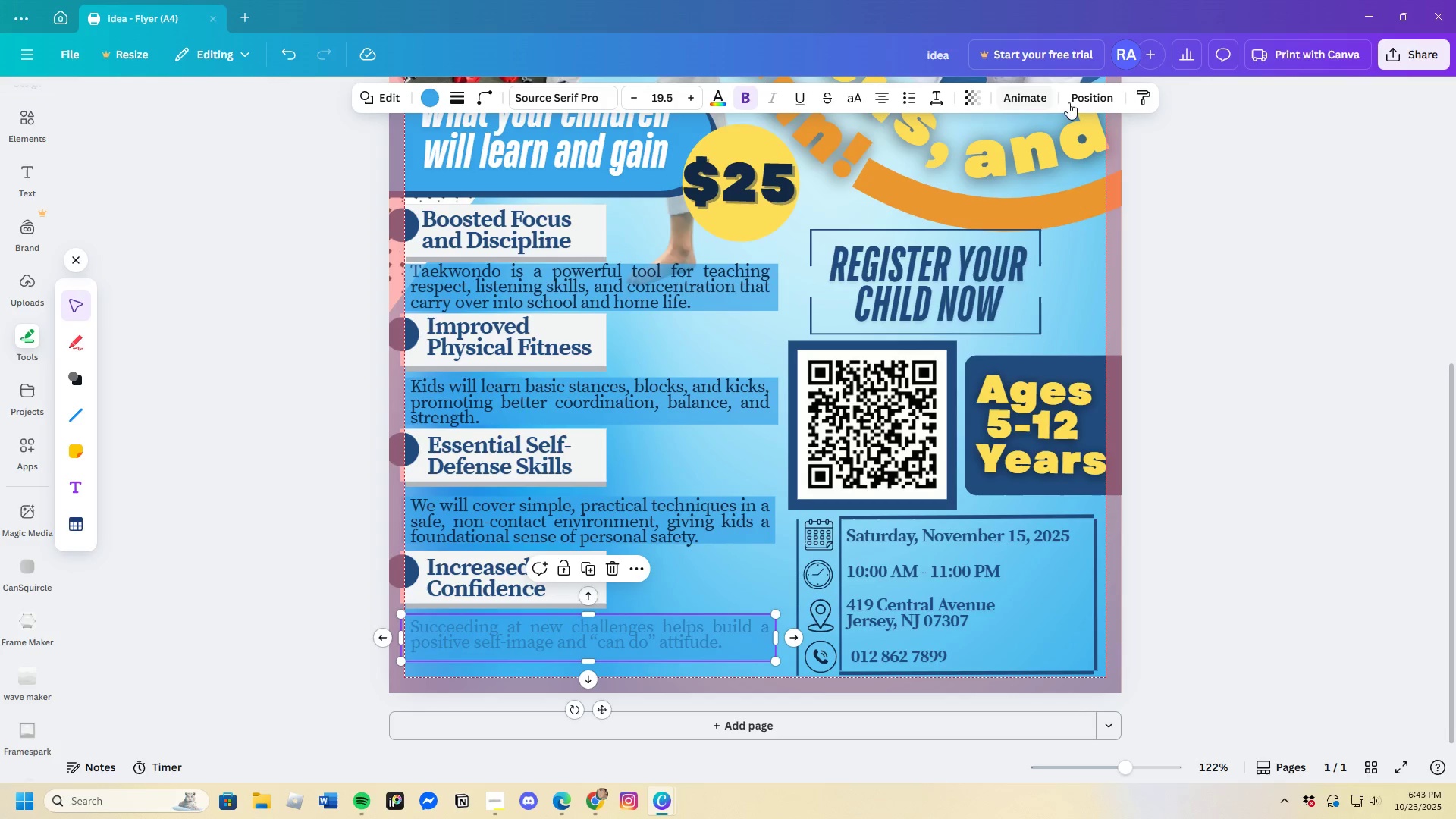 
left_click([1087, 98])
 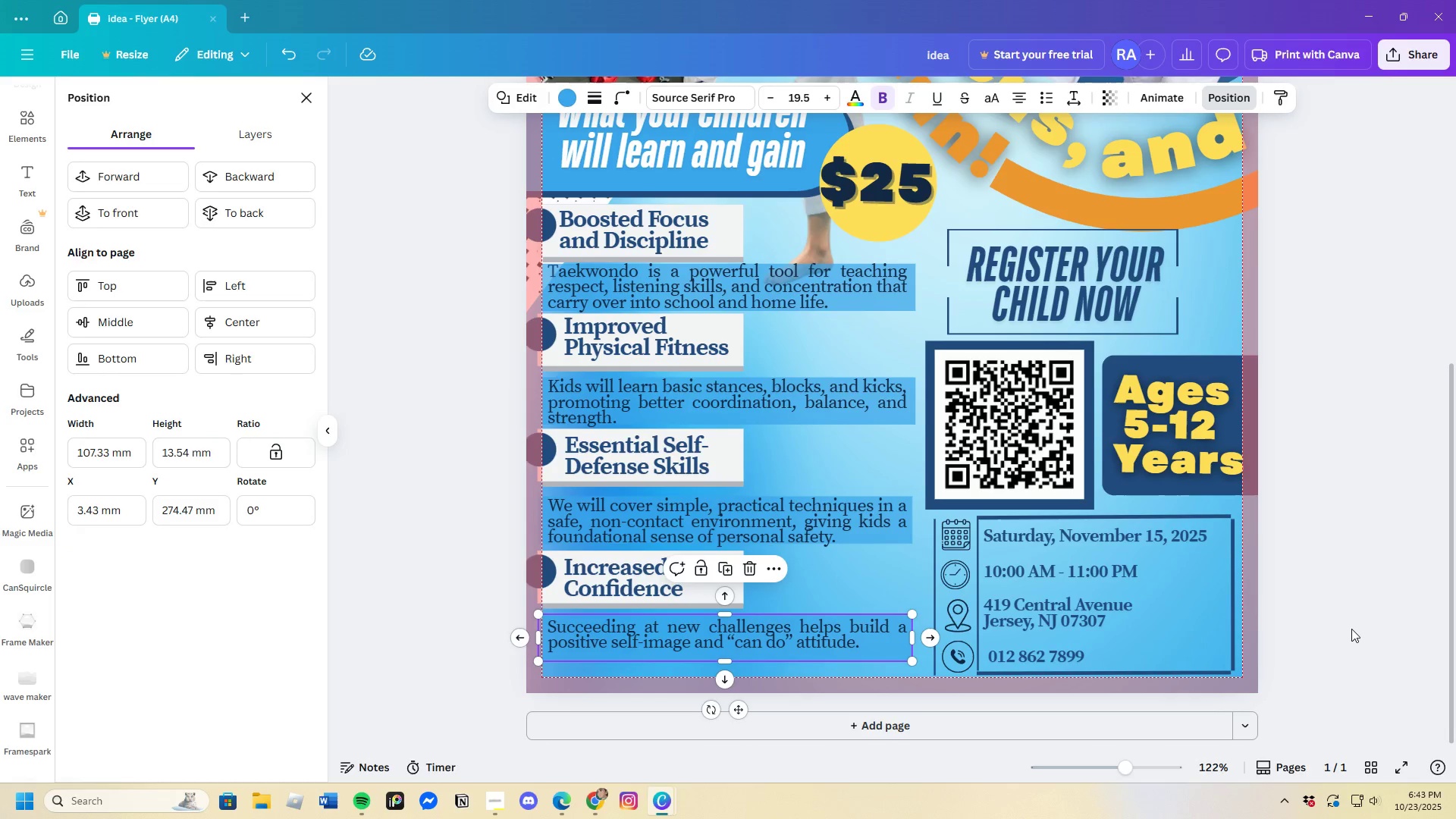 
double_click([1340, 629])
 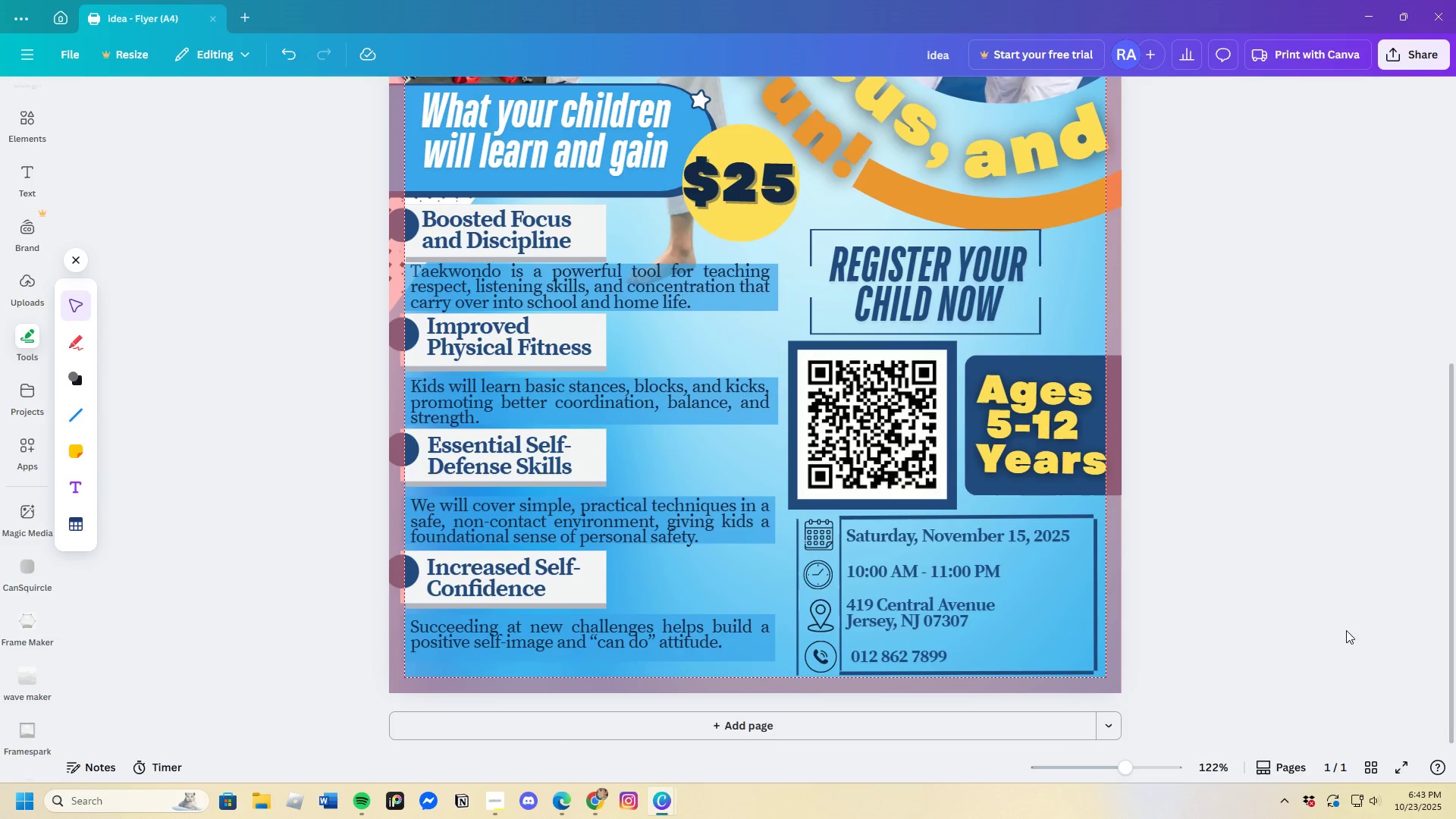 
scroll: coordinate [1317, 702], scroll_direction: down, amount: 1.0
 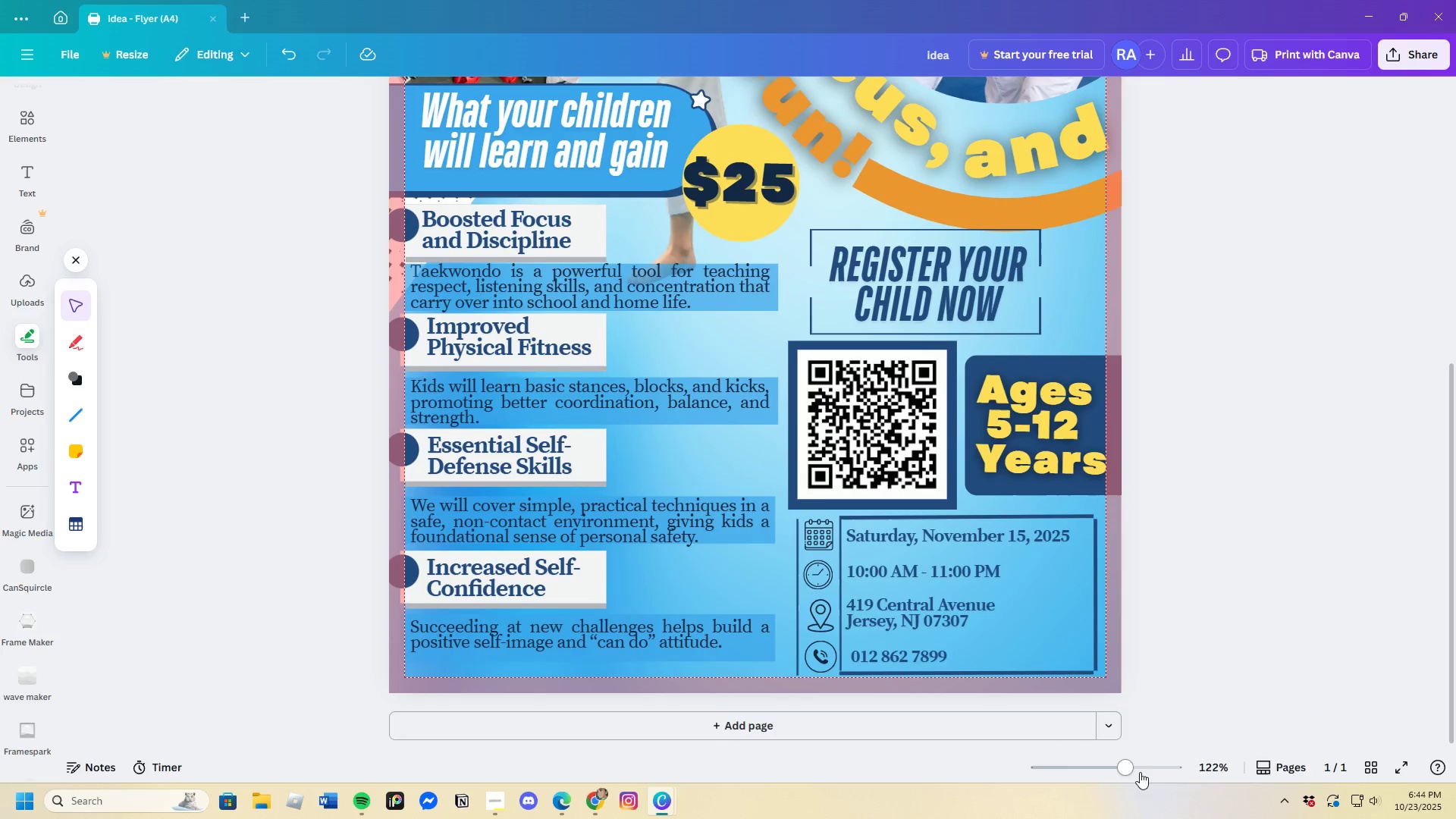 
left_click_drag(start_coordinate=[1131, 770], to_coordinate=[1117, 779])
 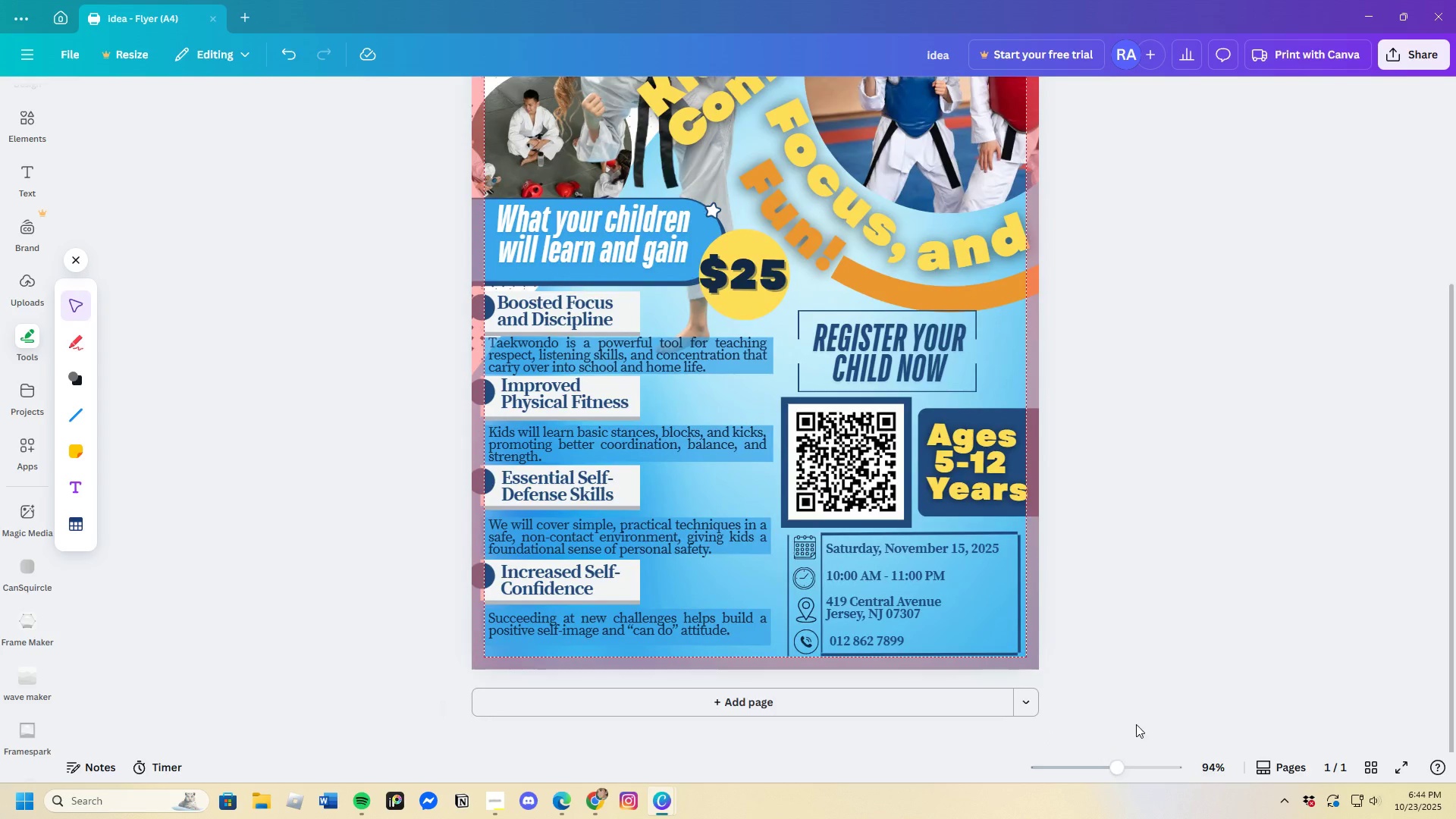 
scroll: coordinate [1141, 717], scroll_direction: up, amount: 4.0
 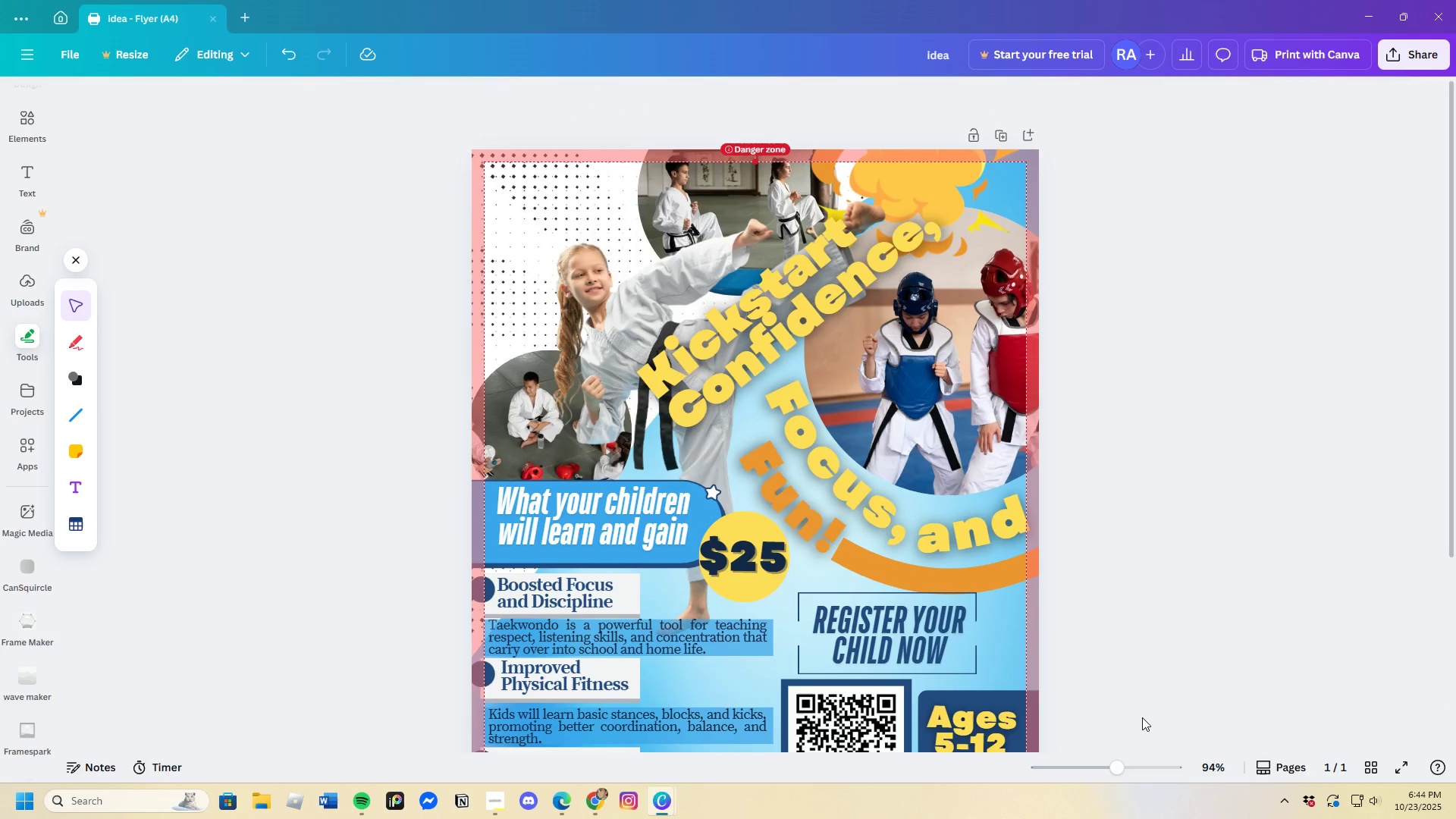 
scroll: coordinate [1142, 717], scroll_direction: down, amount: 4.0
 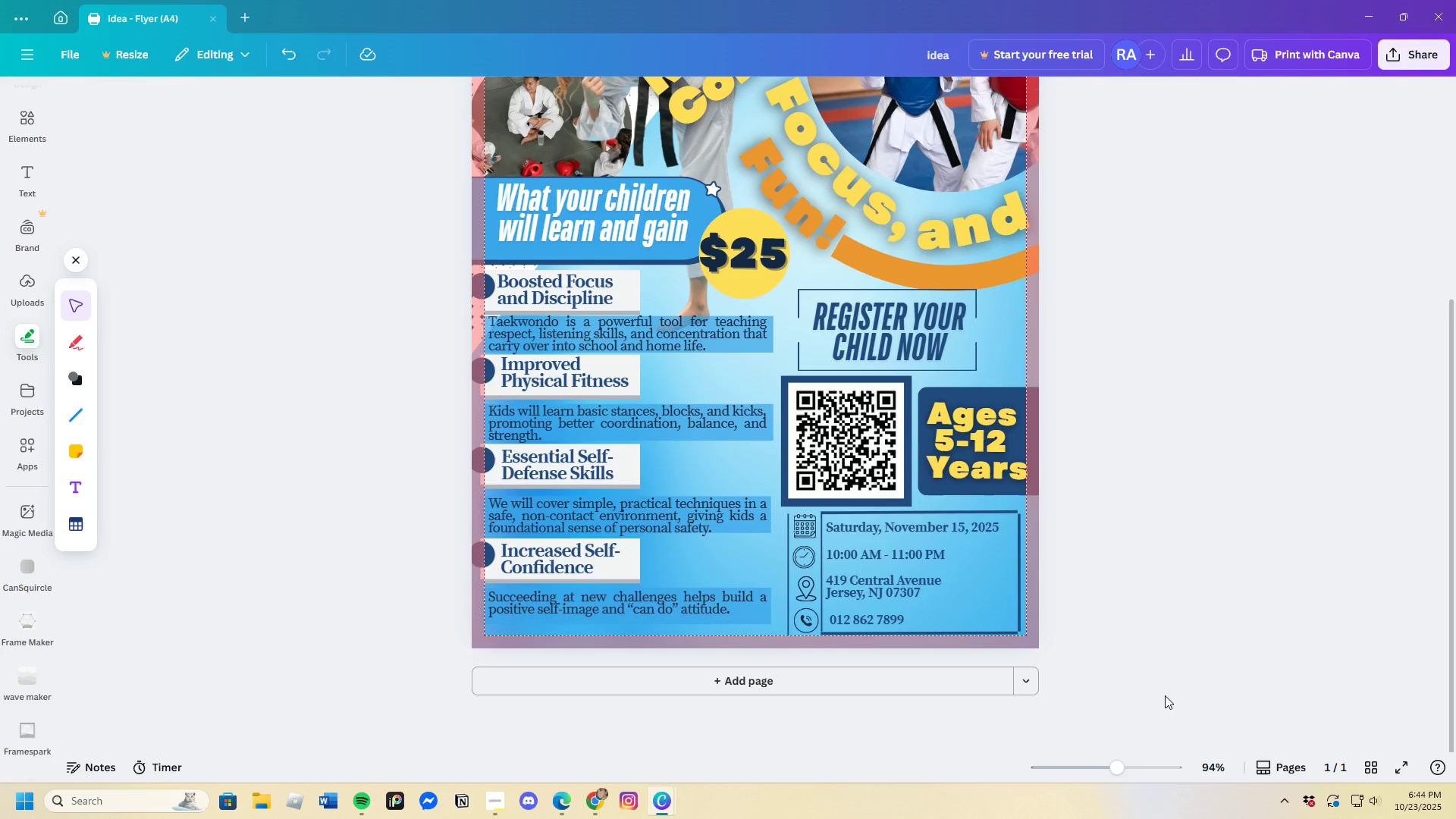 
wait(12.59)
 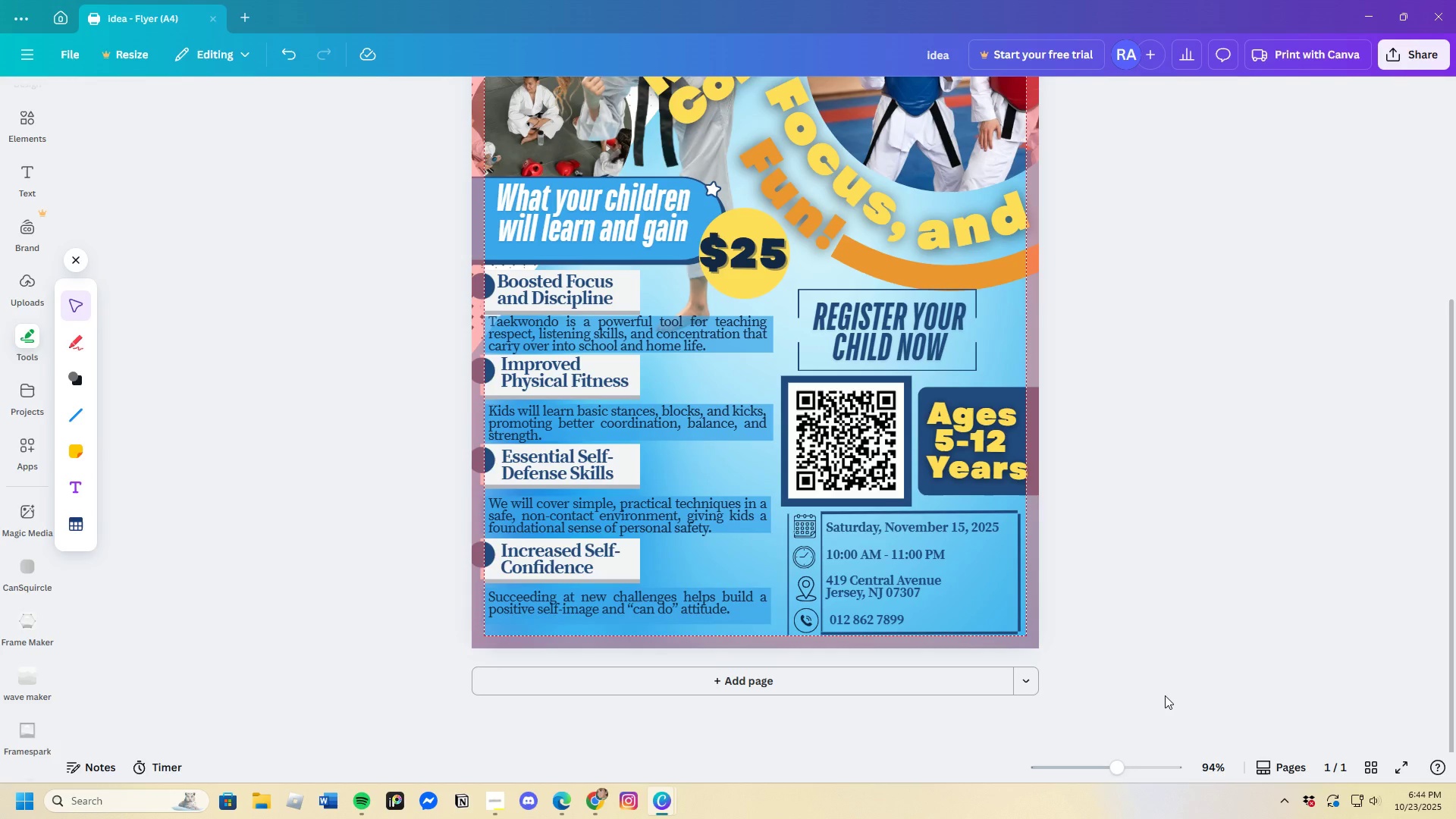 
left_click([876, 318])
 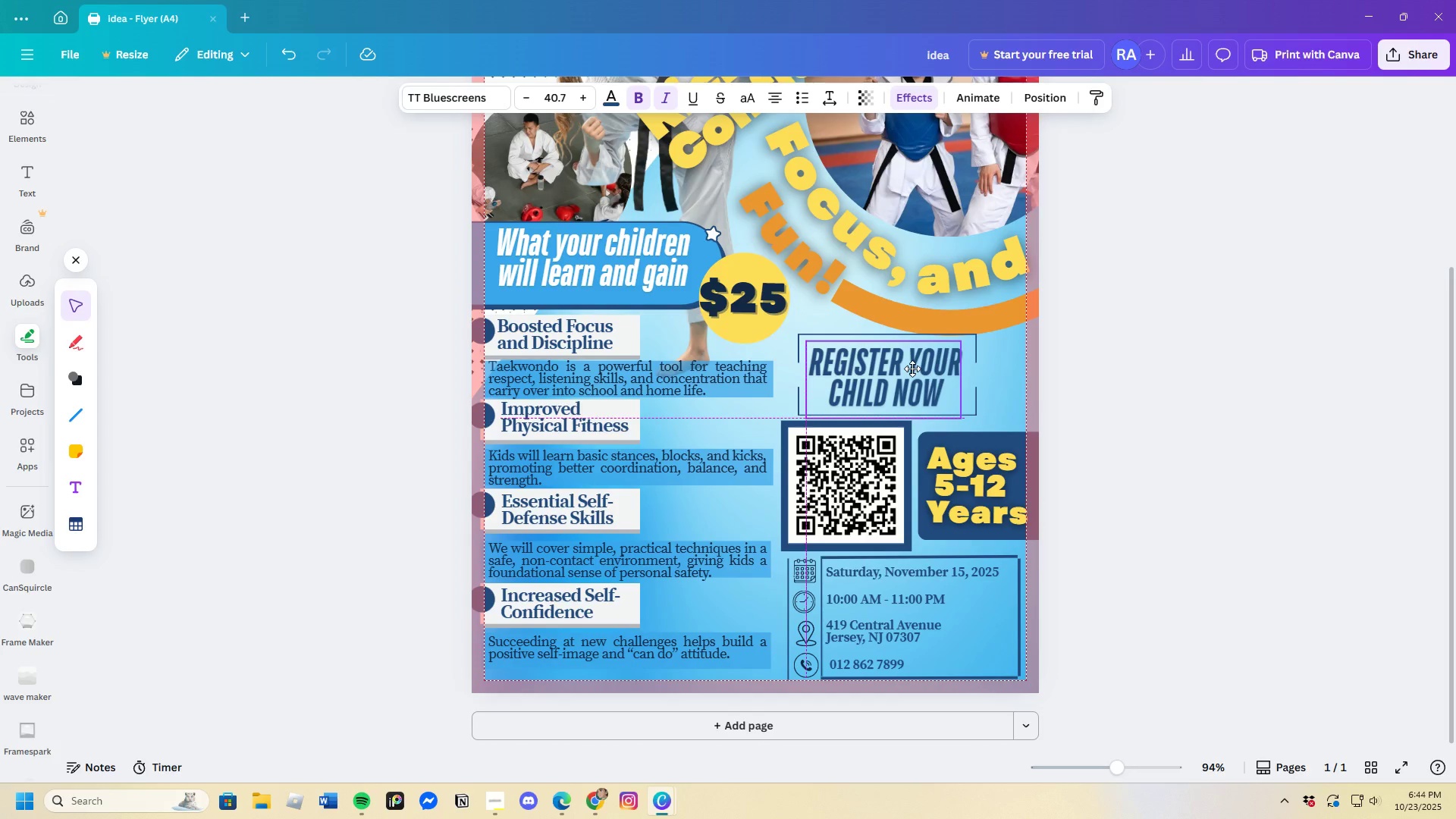 
left_click([904, 409])
 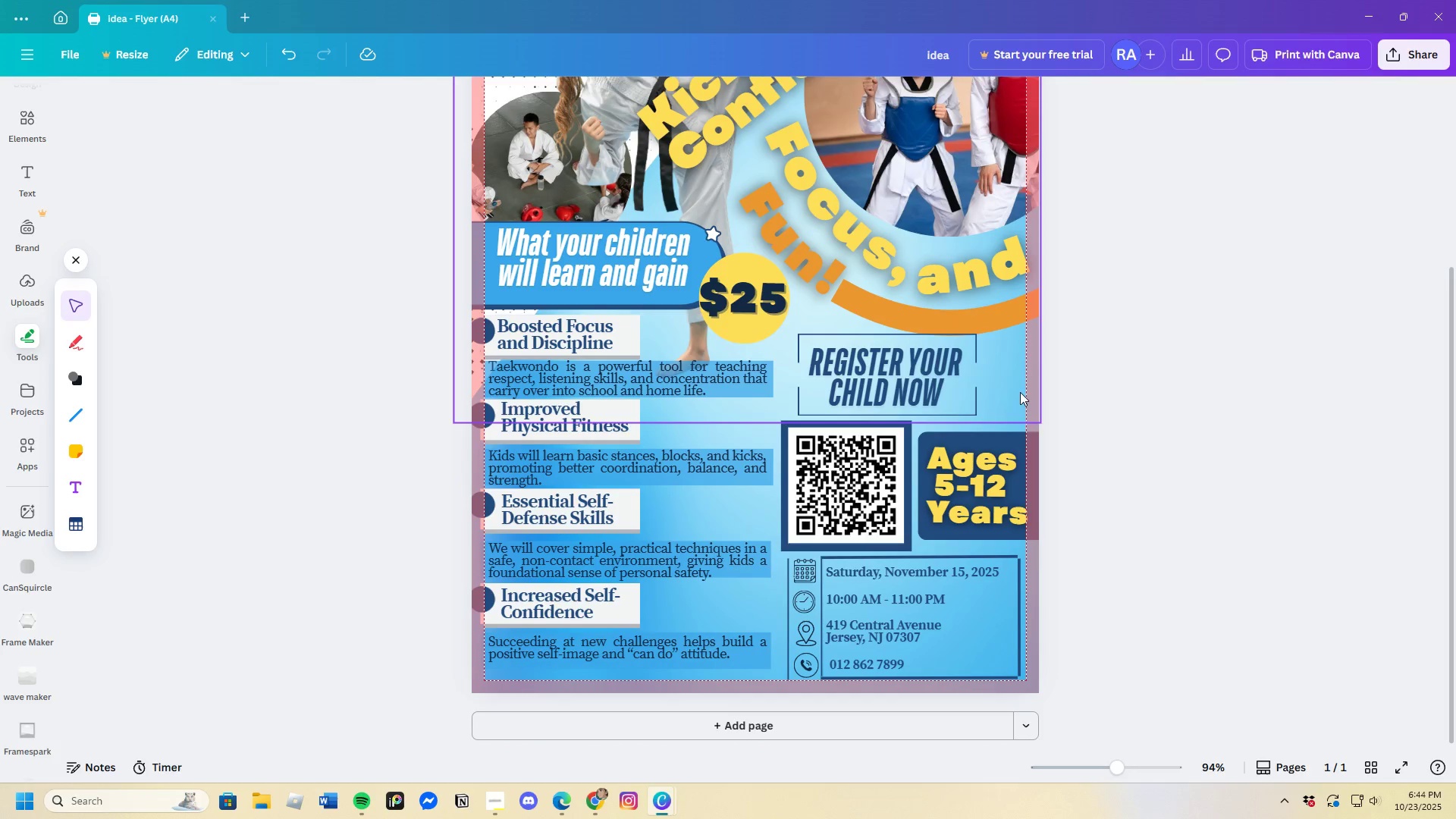 
left_click_drag(start_coordinate=[886, 374], to_coordinate=[890, 372])
 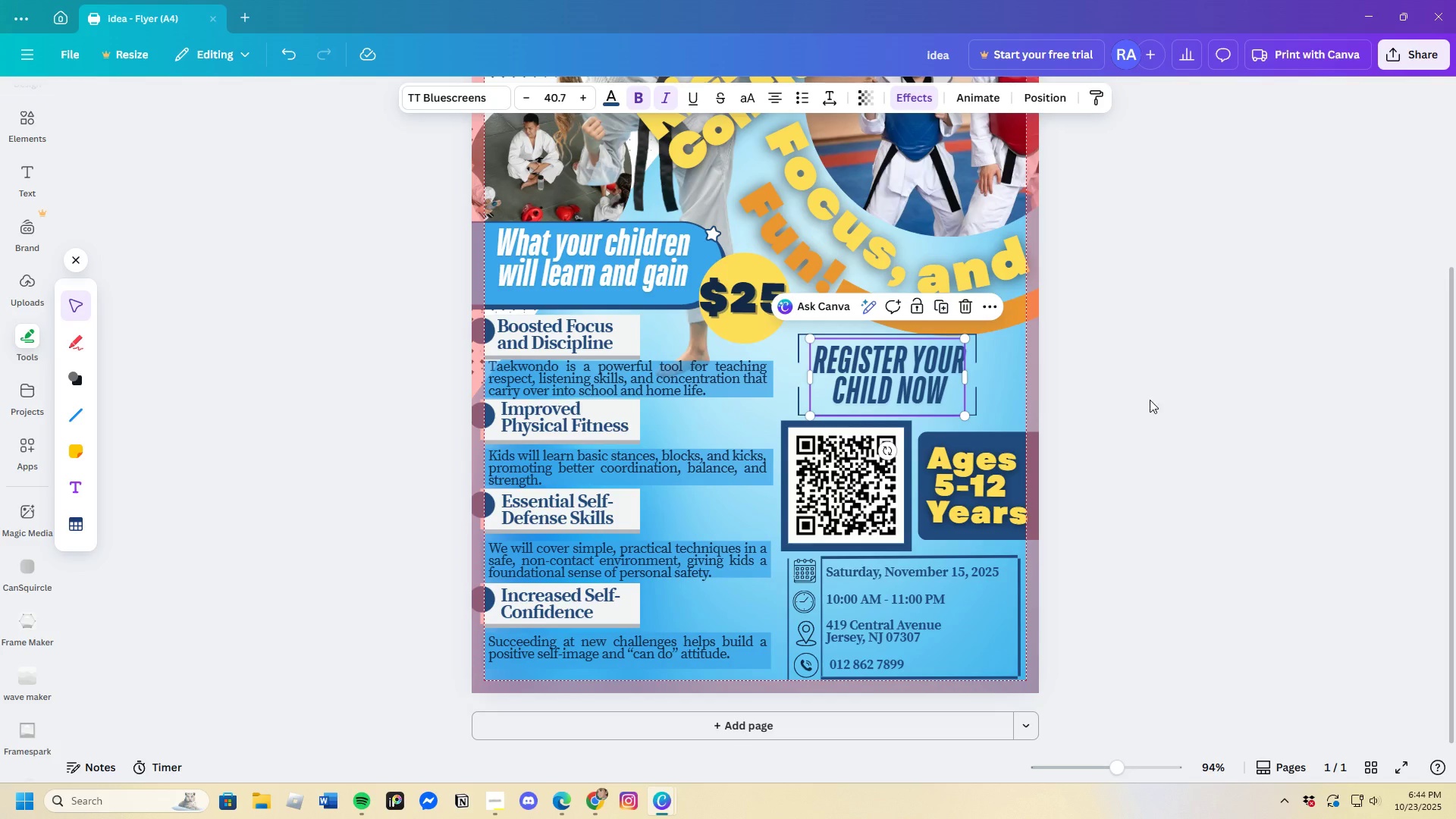 
left_click([1150, 400])
 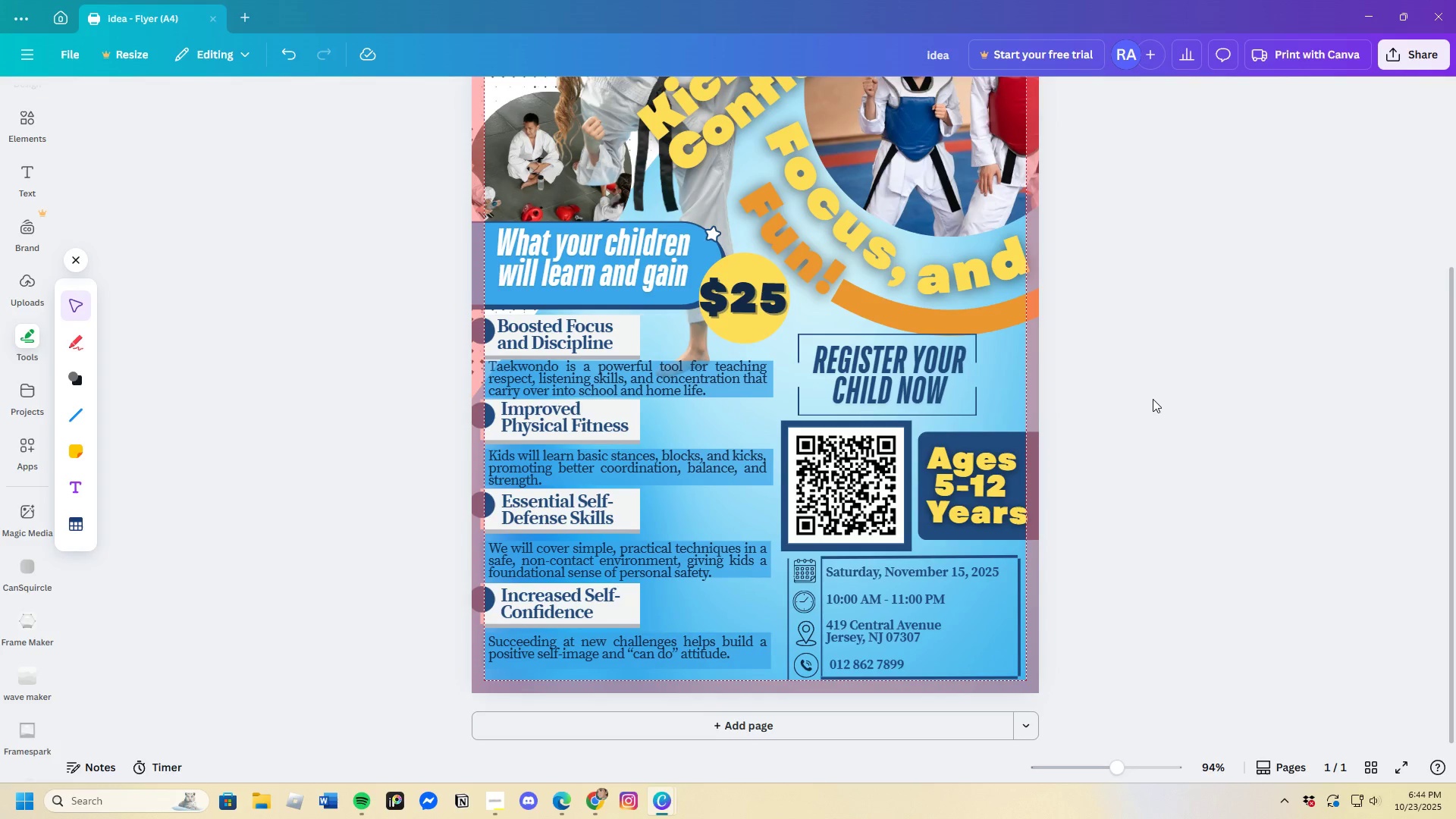 
scroll: coordinate [1153, 398], scroll_direction: up, amount: 2.0
 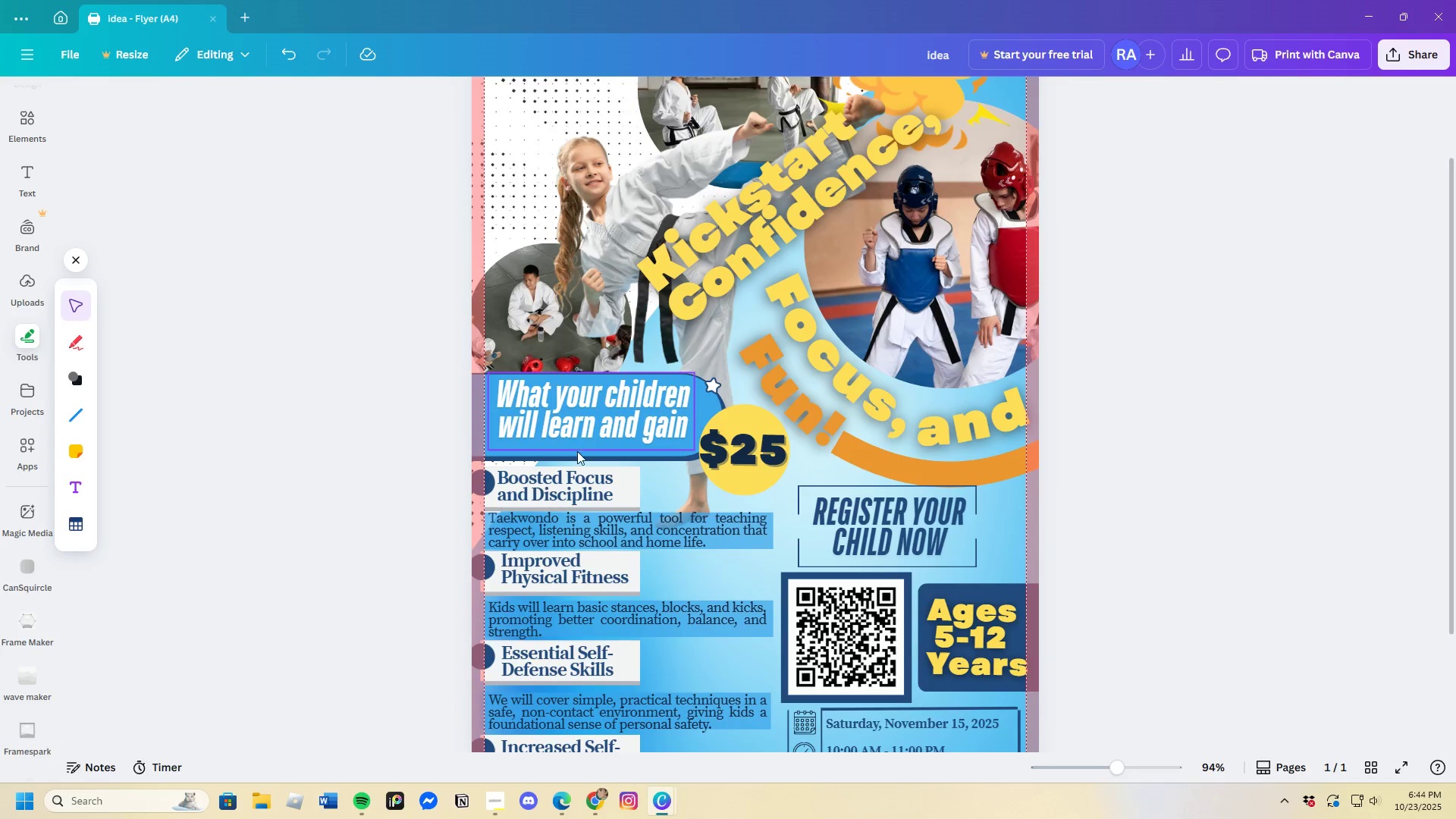 
left_click([577, 453])
 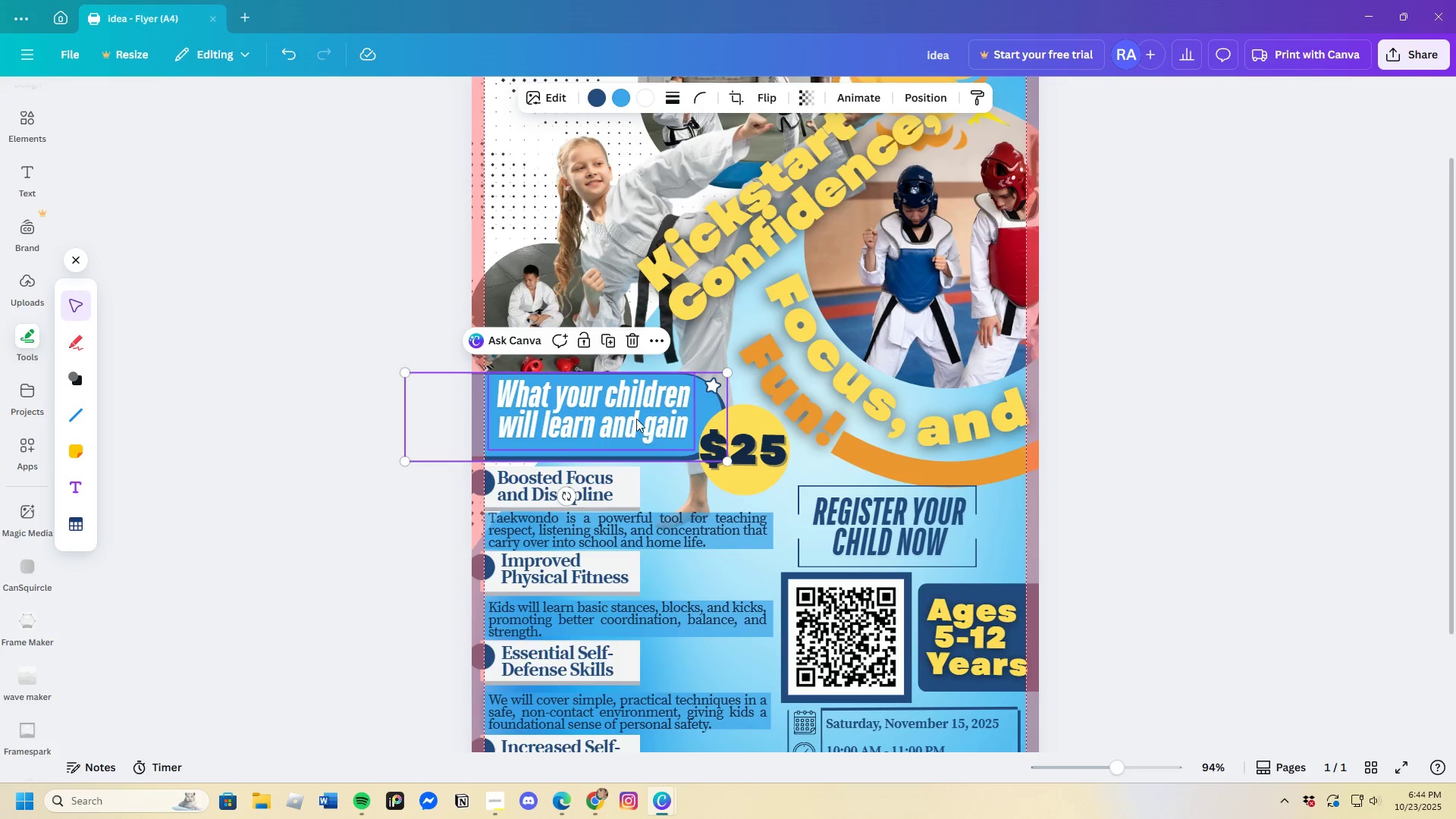 
left_click_drag(start_coordinate=[635, 411], to_coordinate=[639, 417])
 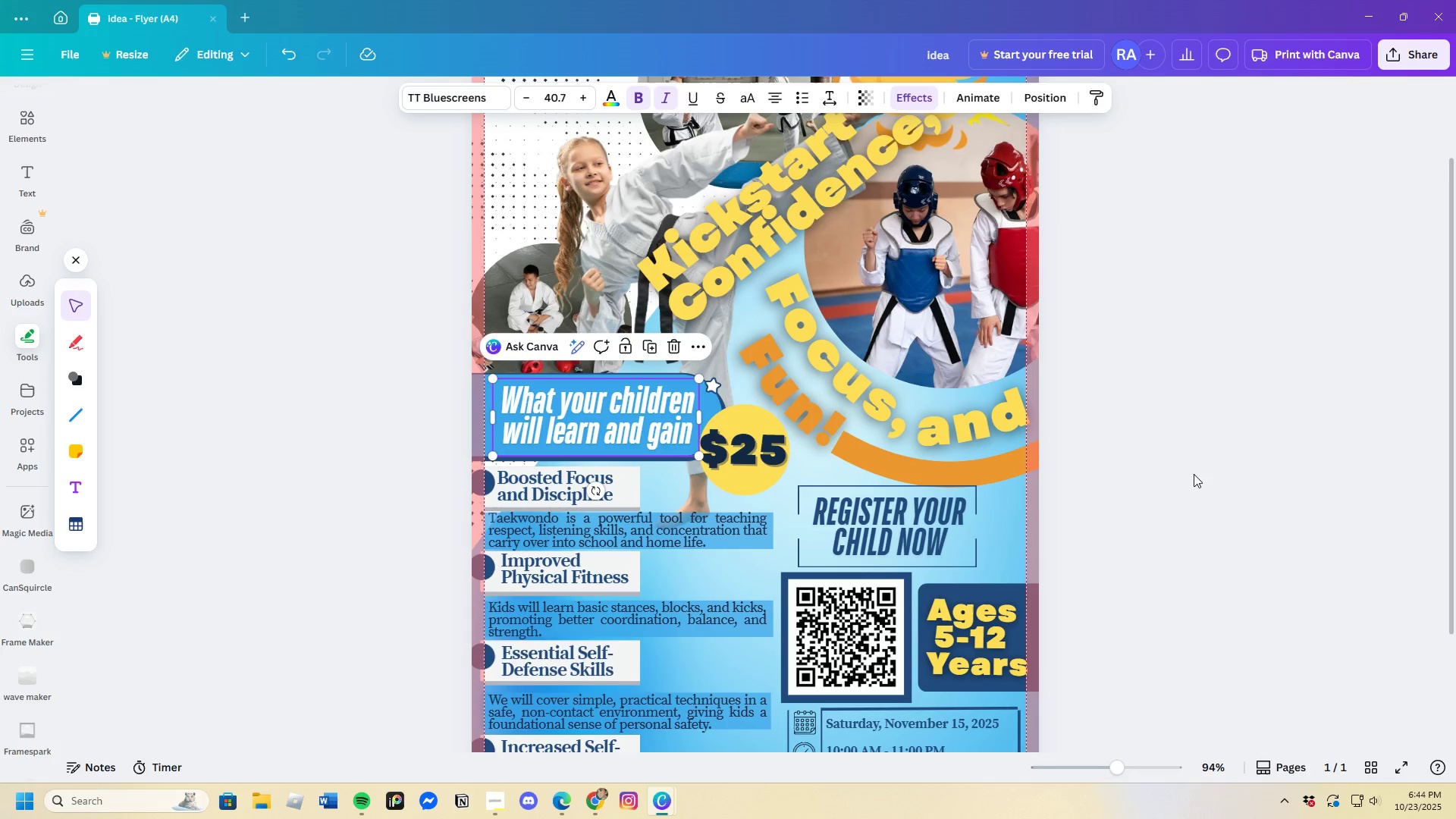 
left_click([1194, 473])
 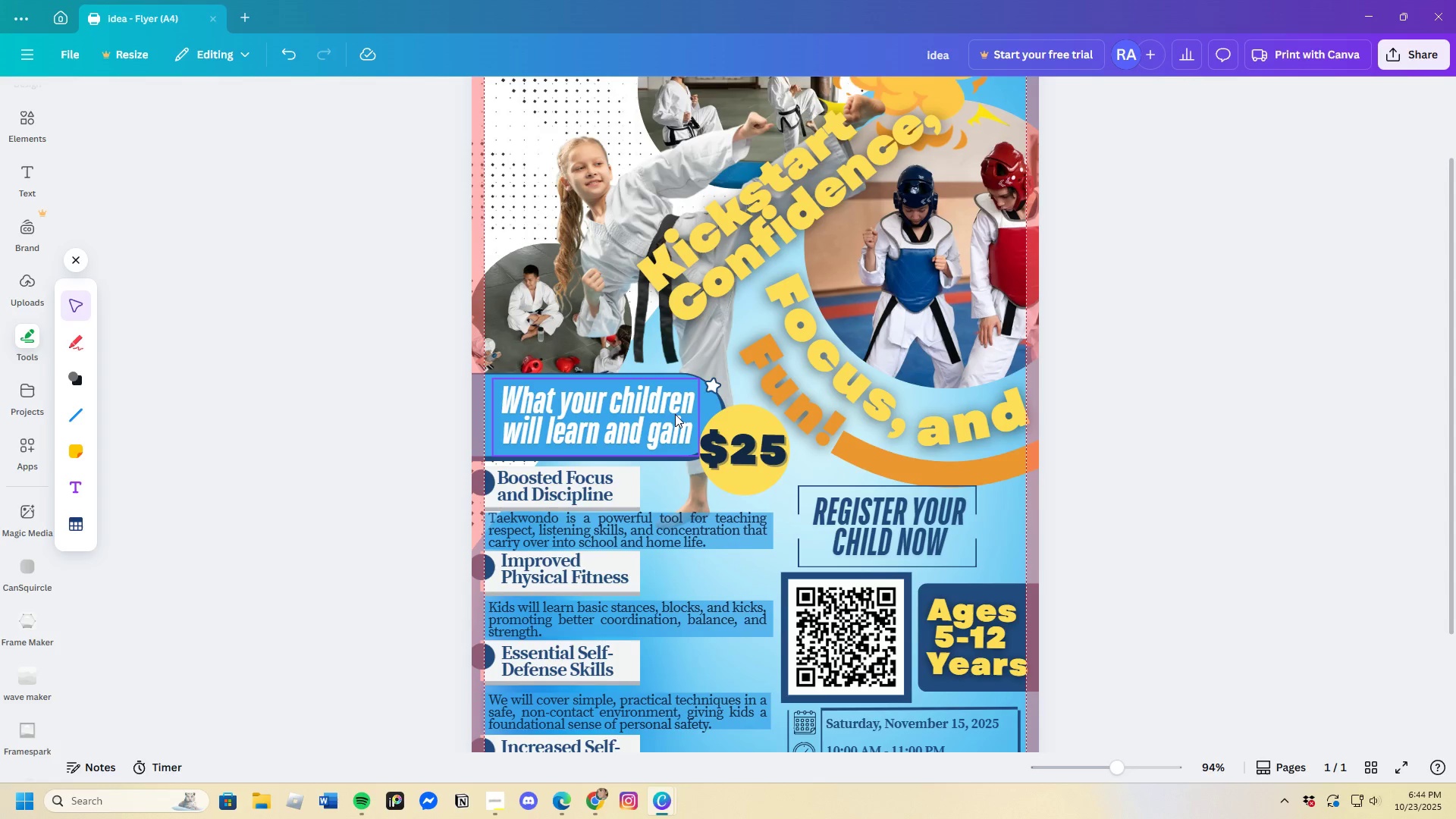 
left_click([657, 410])
 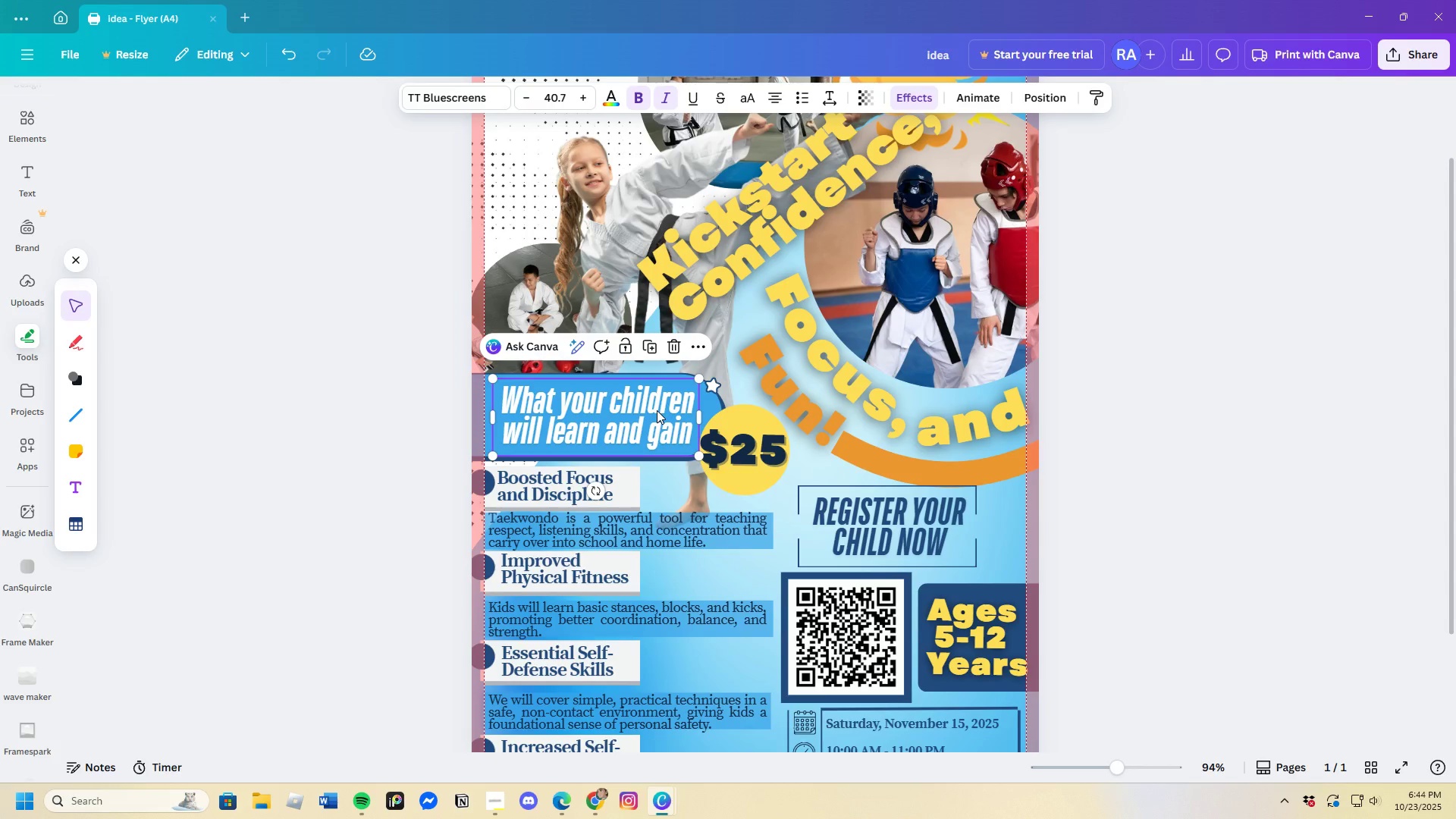 
left_click_drag(start_coordinate=[657, 410], to_coordinate=[653, 410])
 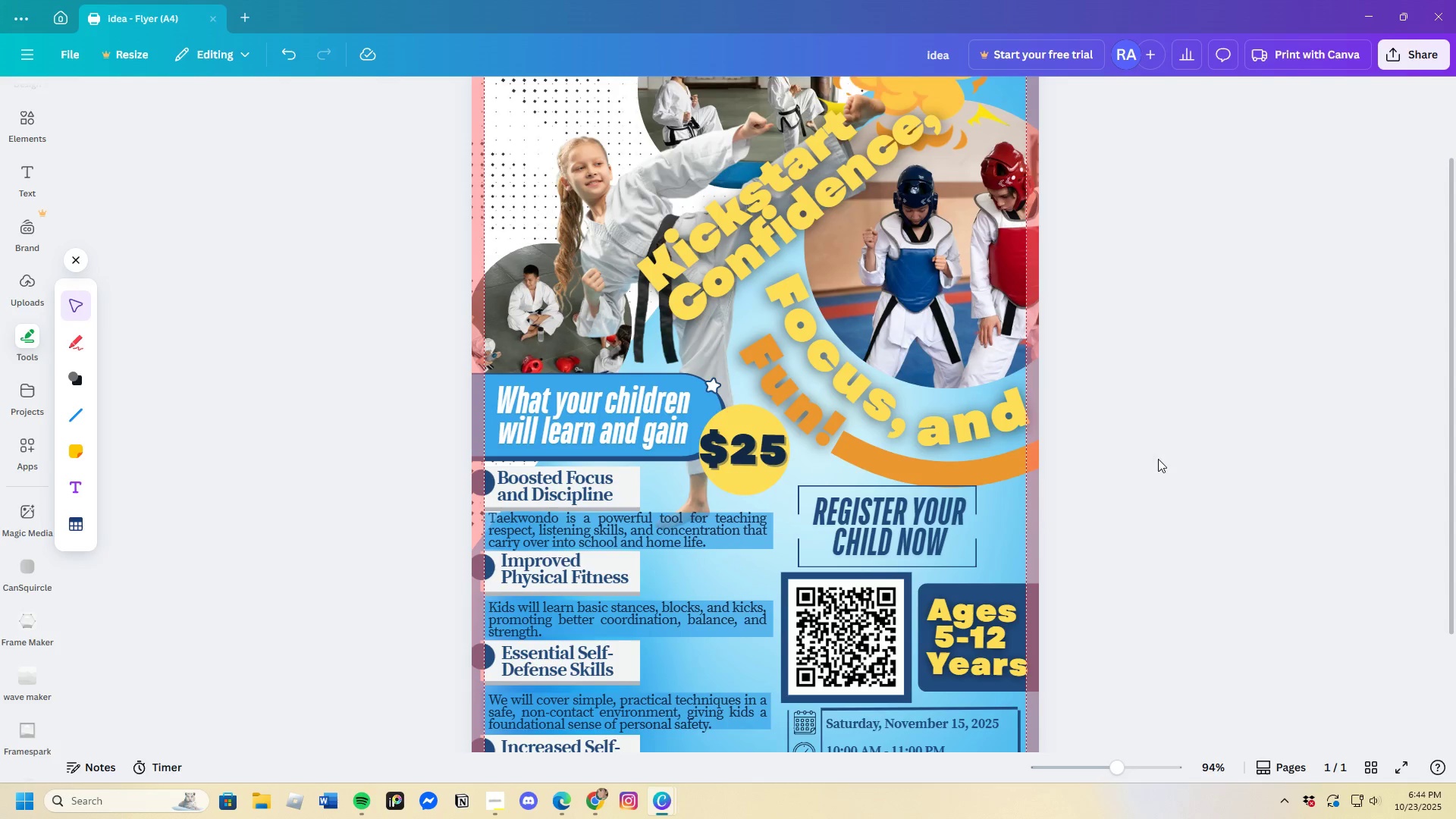 
scroll: coordinate [1175, 466], scroll_direction: down, amount: 4.0
 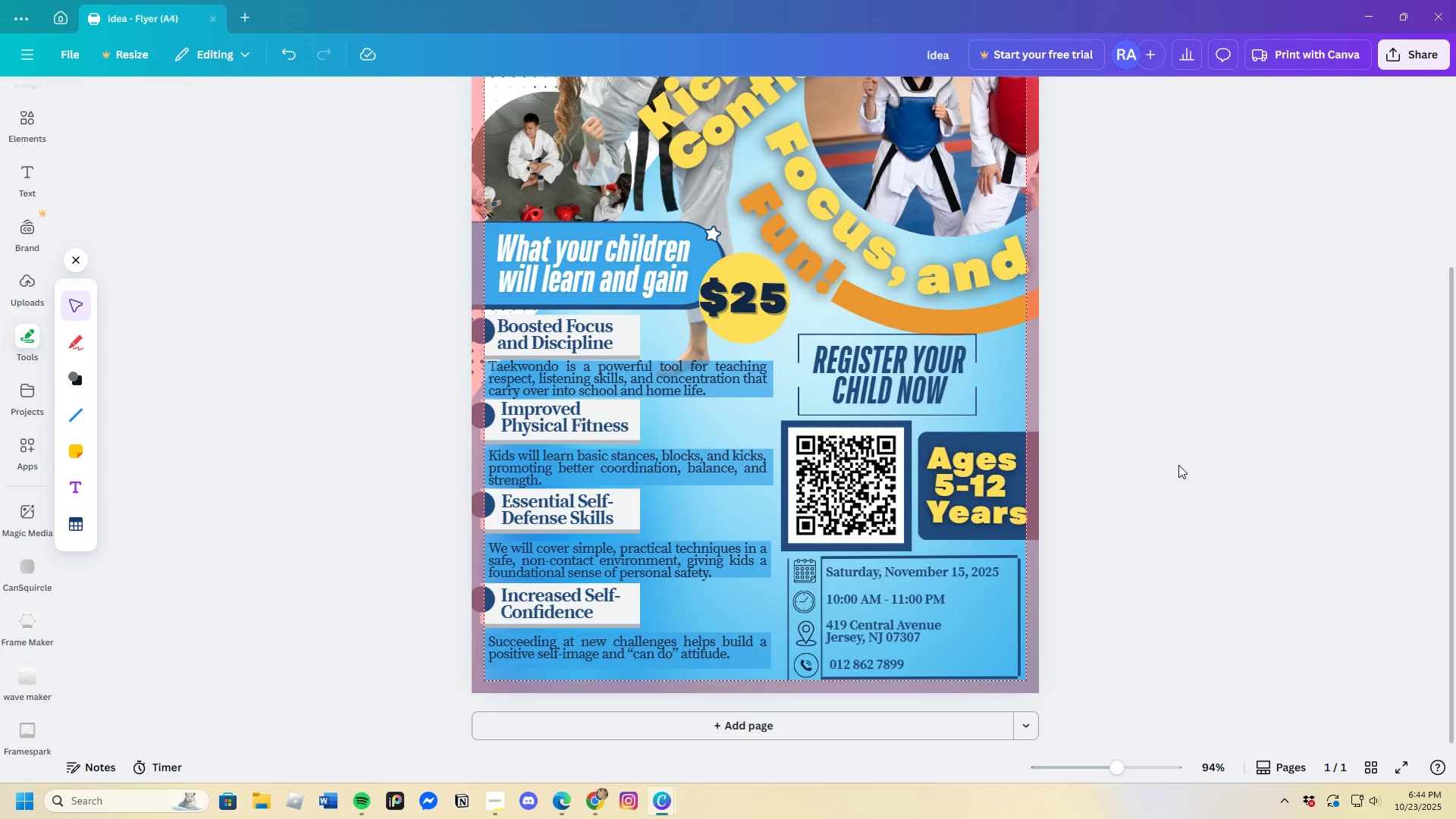 
scroll: coordinate [1178, 465], scroll_direction: up, amount: 5.0
 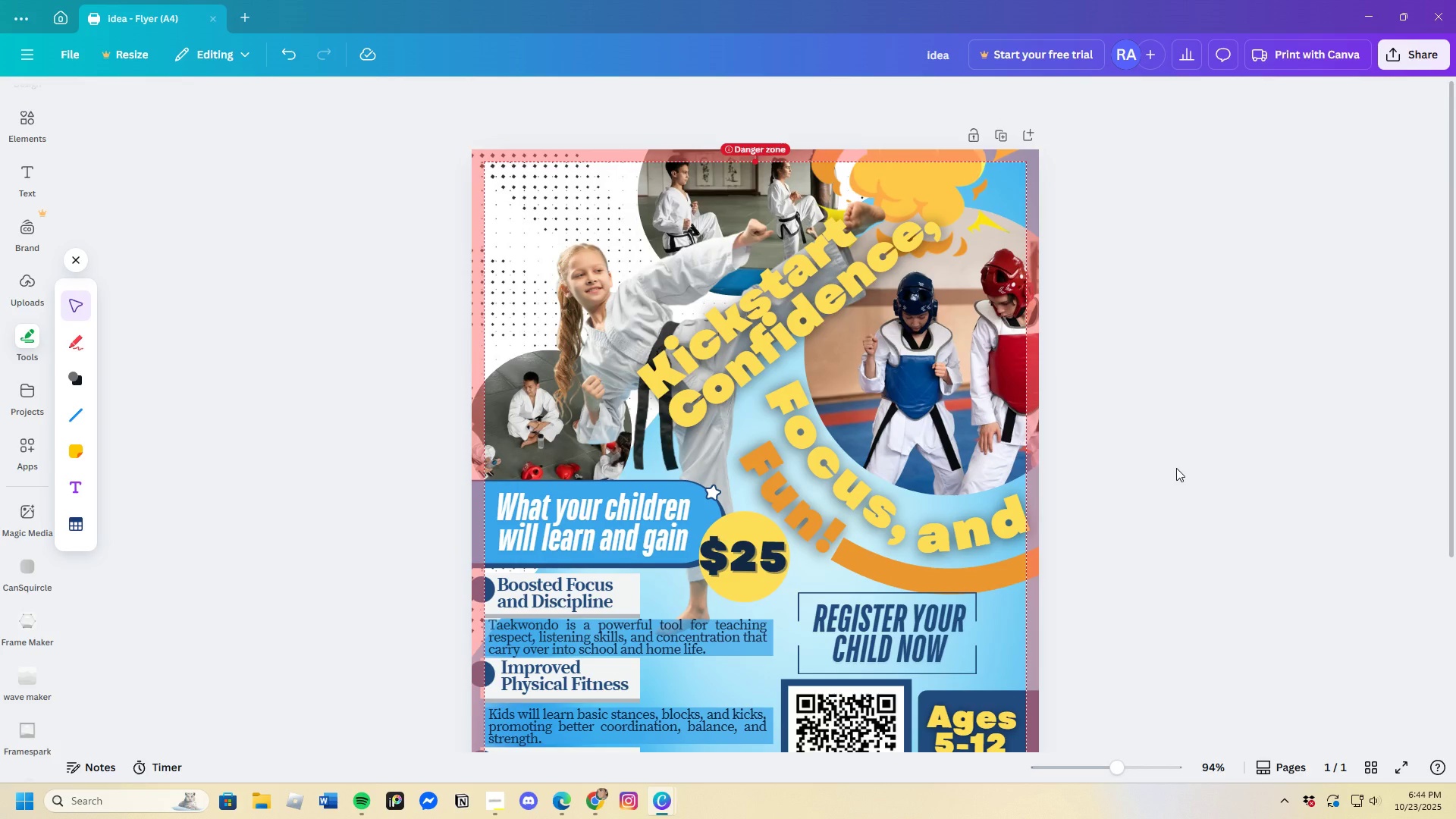 
scroll: coordinate [1176, 468], scroll_direction: down, amount: 3.0
 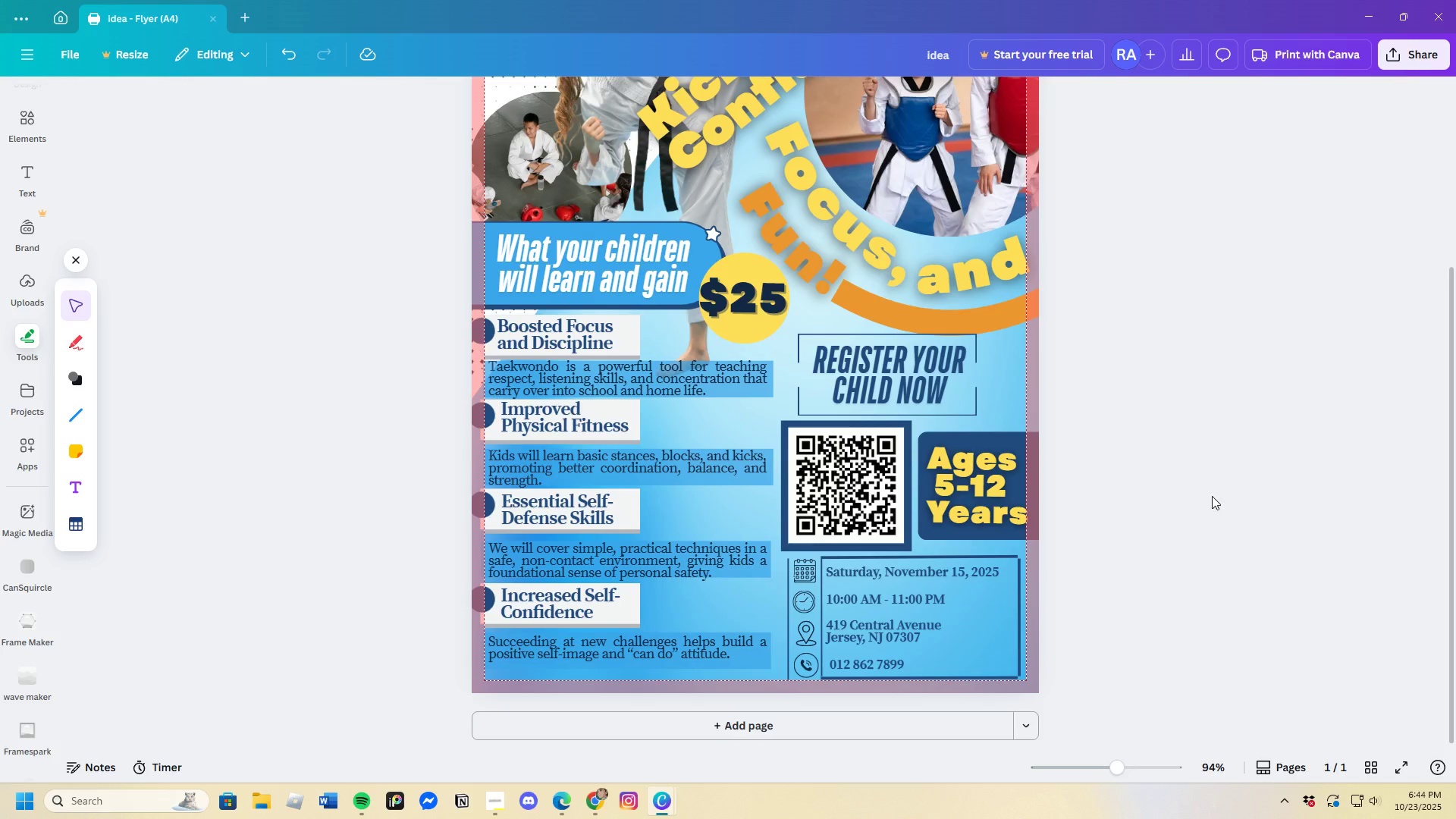 
wait(8.59)
 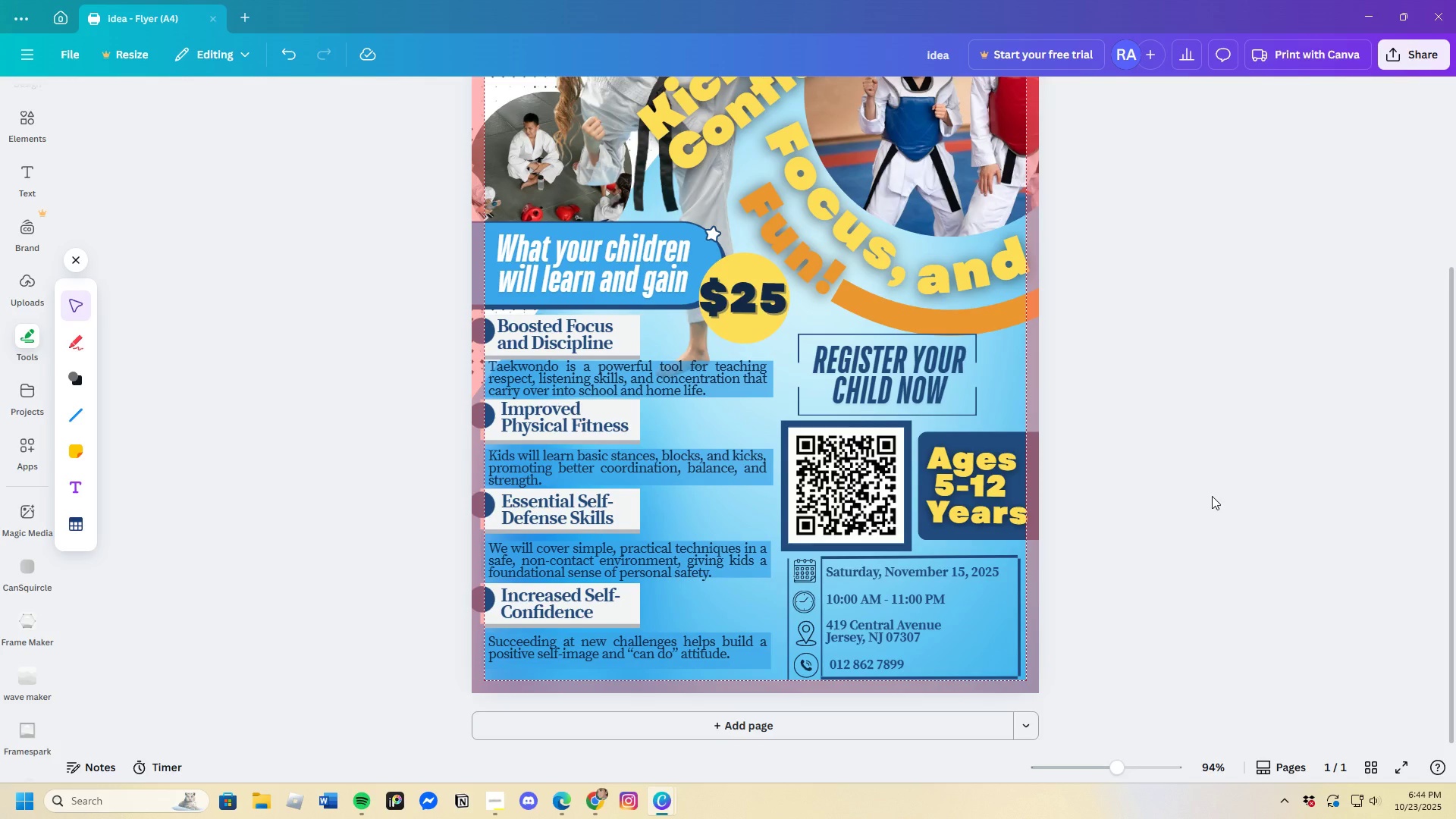 
left_click_drag(start_coordinate=[1109, 764], to_coordinate=[1108, 775])
 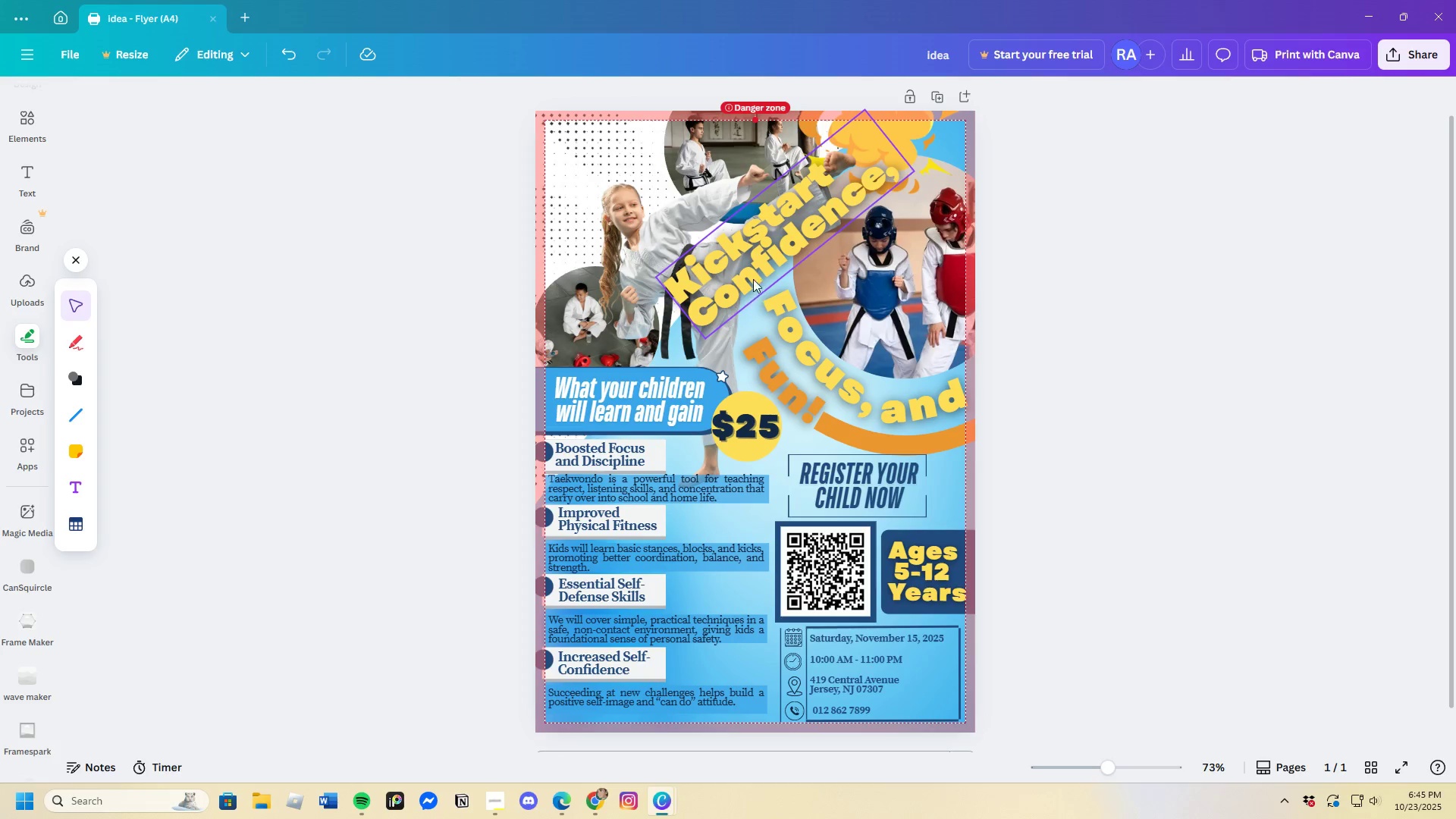 
left_click([752, 273])
 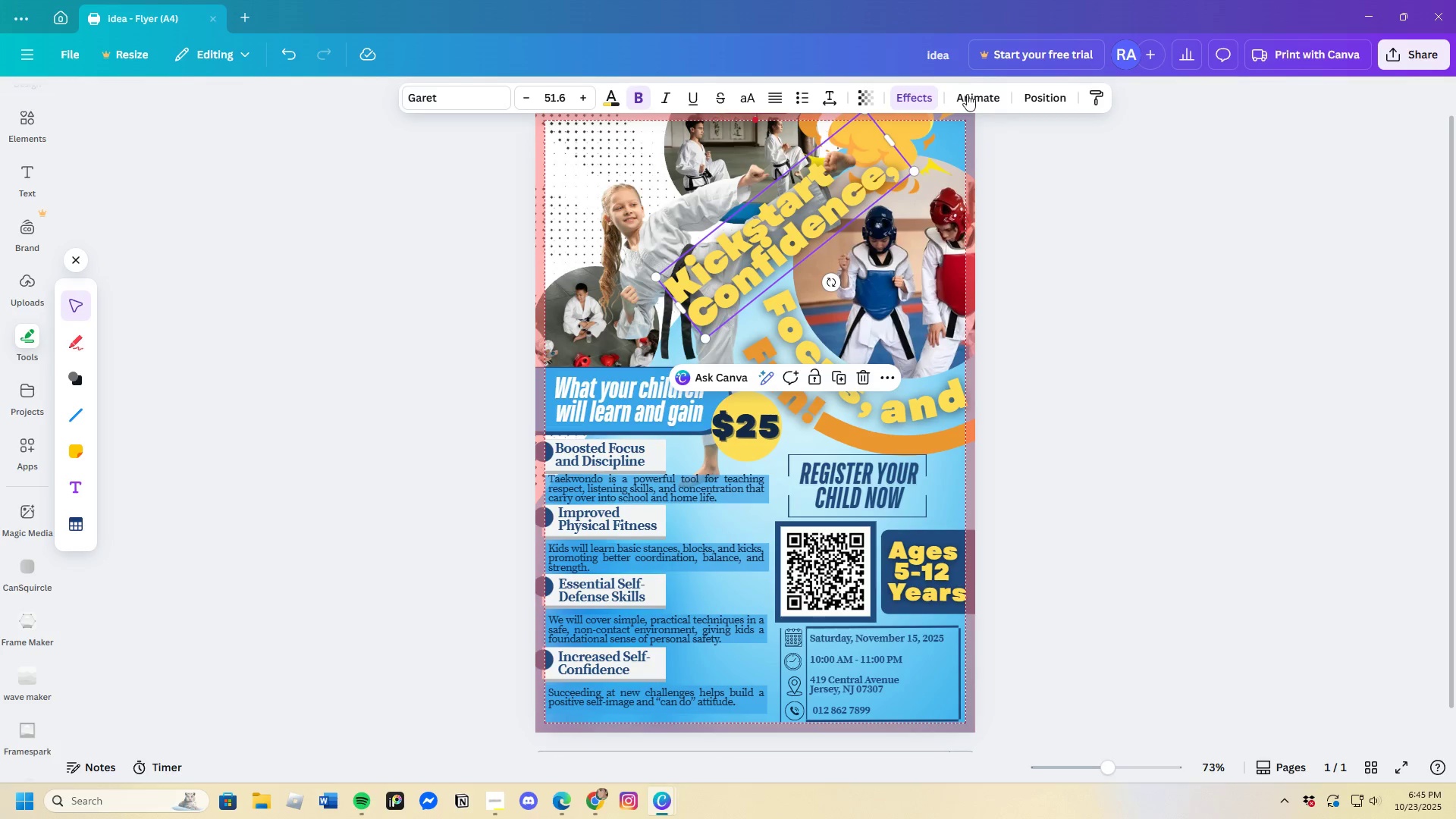 
left_click([905, 105])
 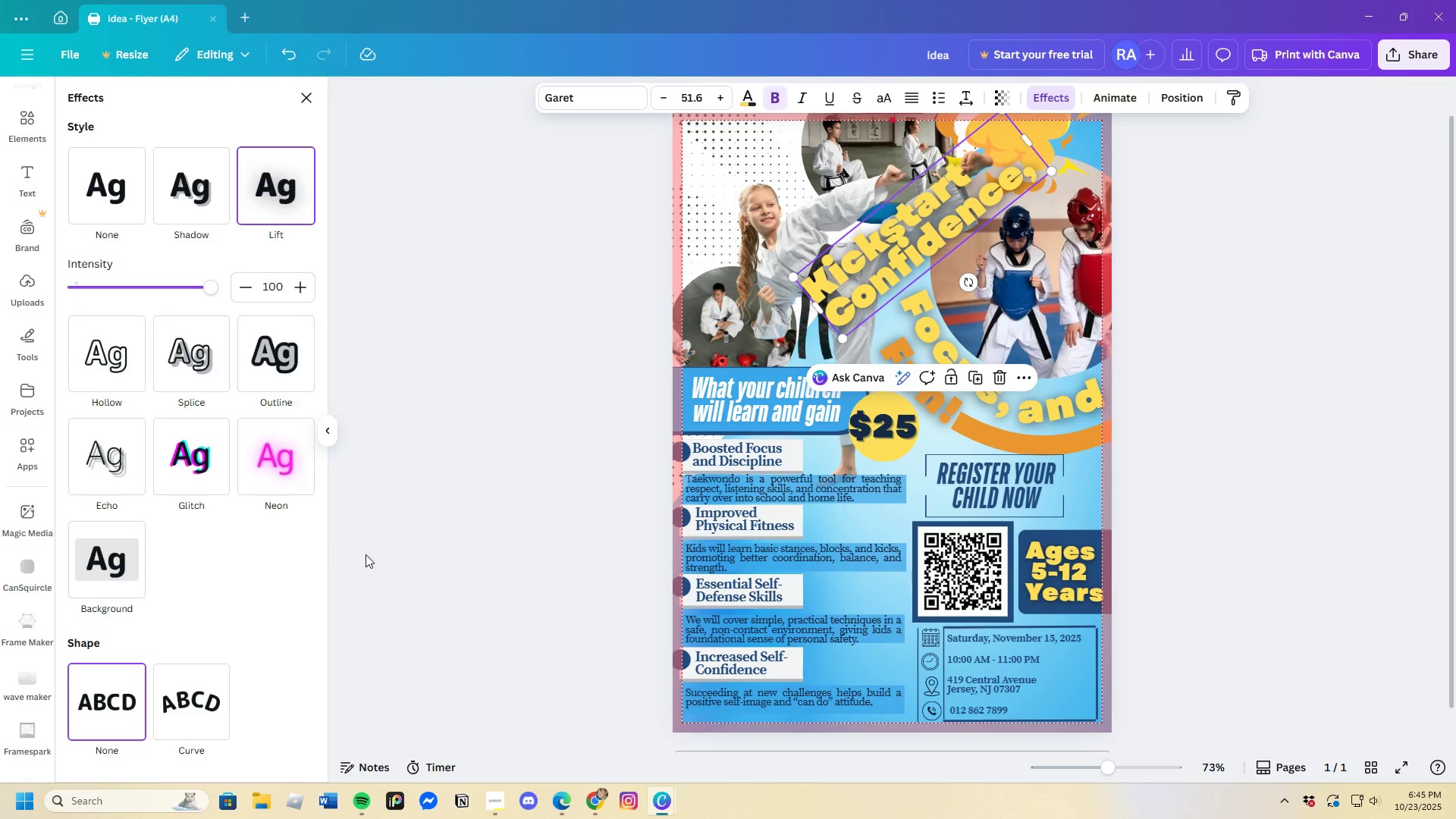 
scroll: coordinate [206, 646], scroll_direction: down, amount: 4.0
 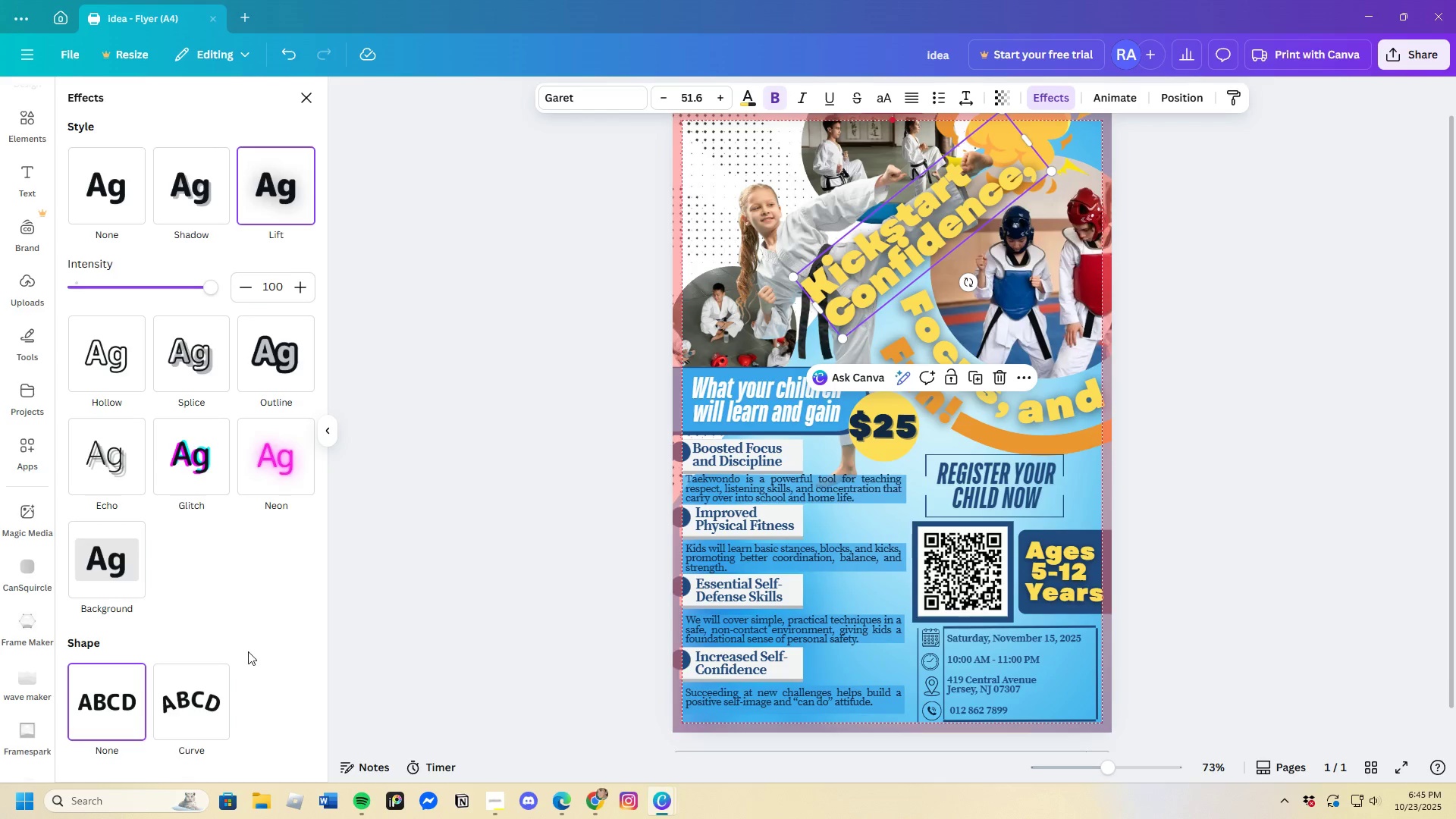 
scroll: coordinate [250, 648], scroll_direction: up, amount: 4.0
 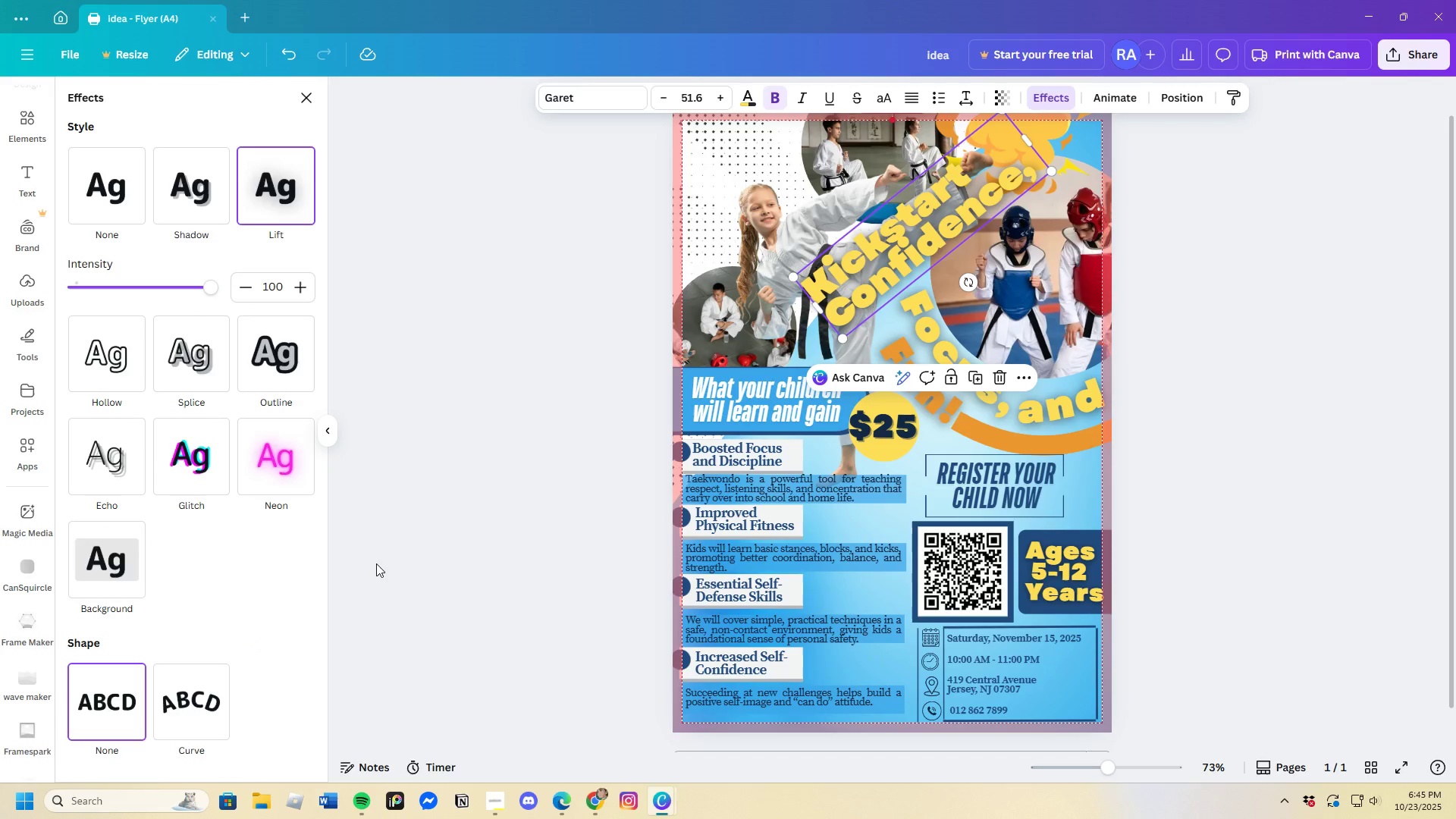 
left_click([1273, 473])
 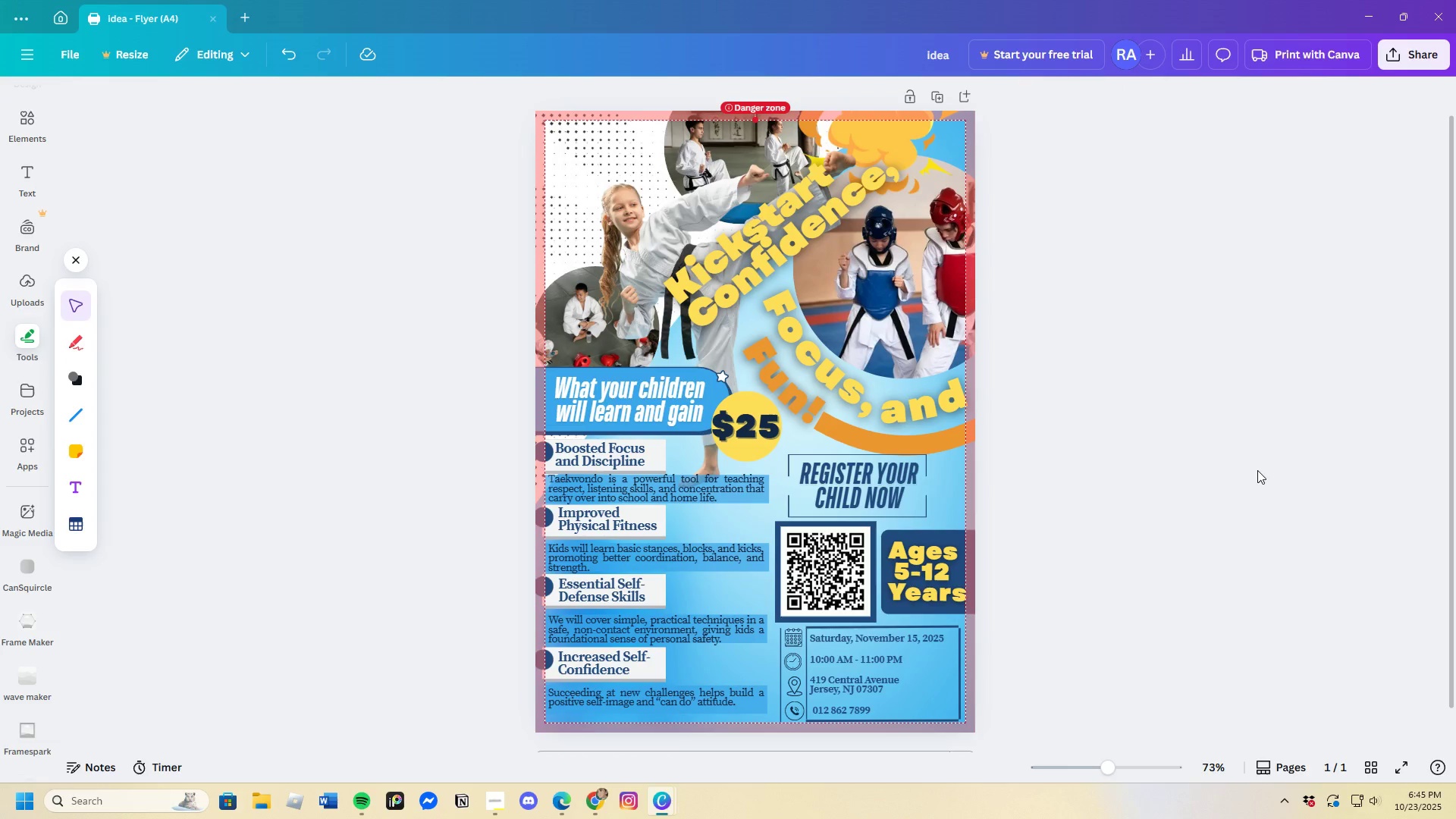 
scroll: coordinate [1215, 494], scroll_direction: up, amount: 1.0
 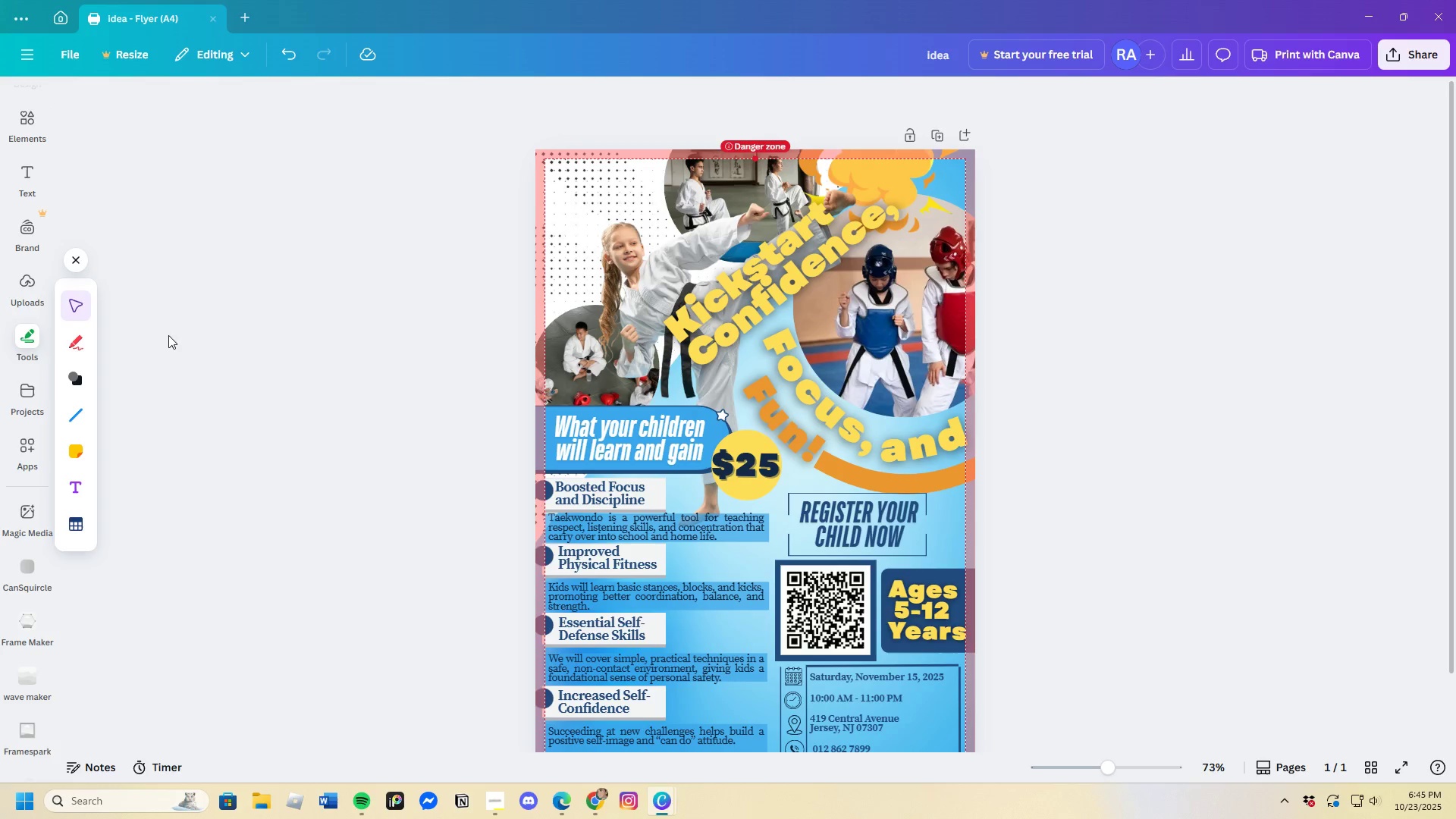 
wait(5.6)
 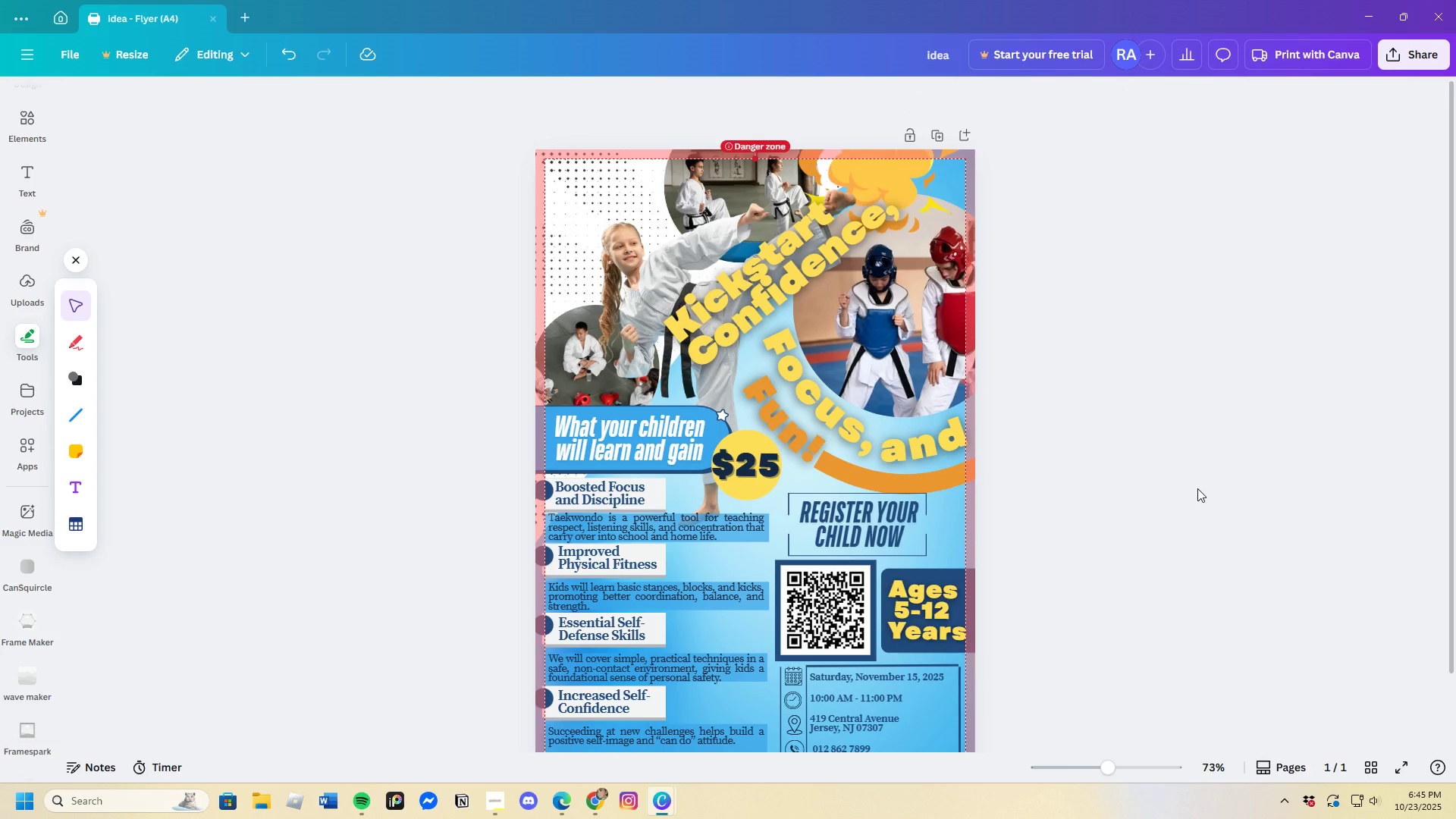 
left_click([74, 389])
 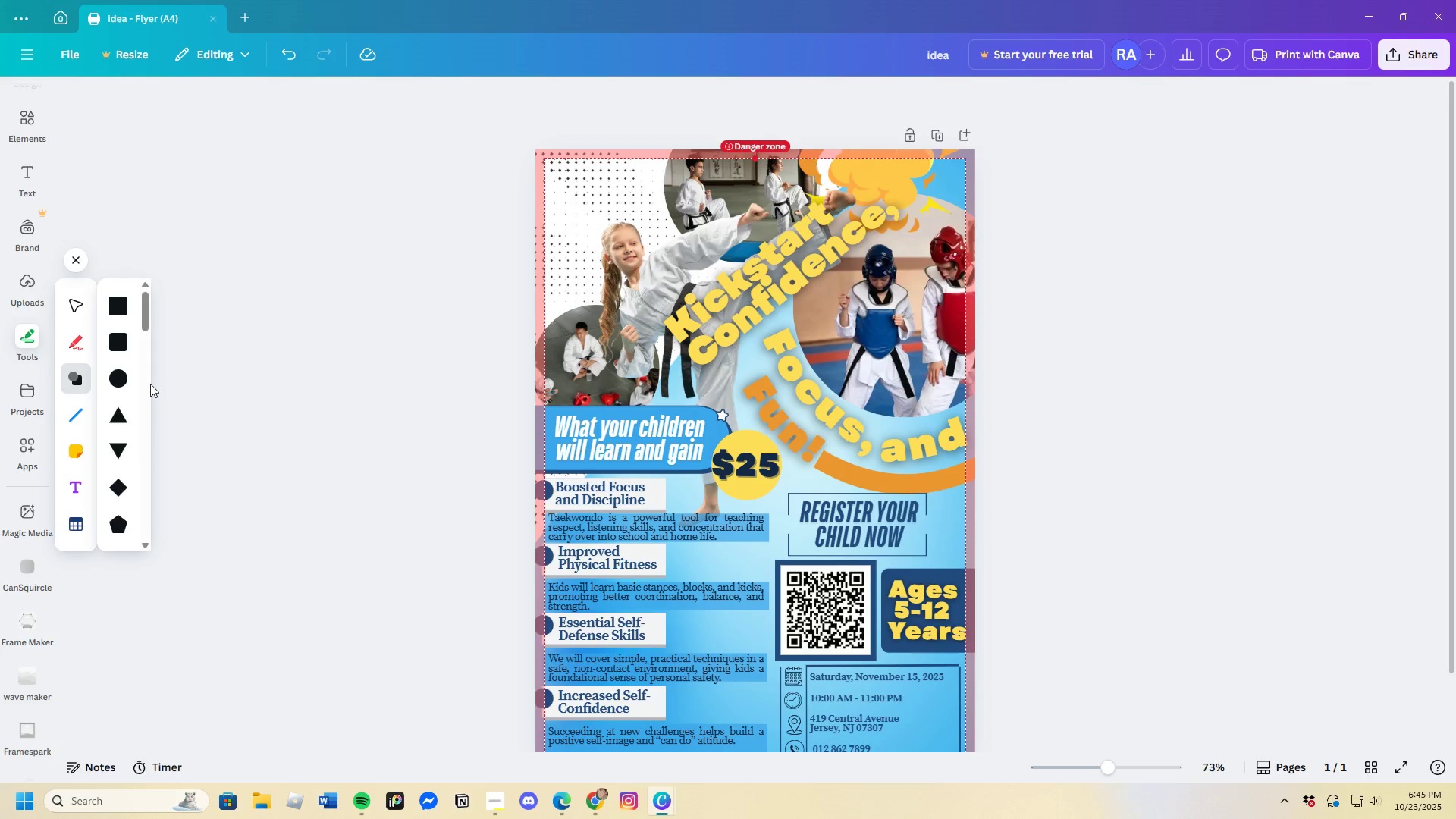 
left_click([117, 375])
 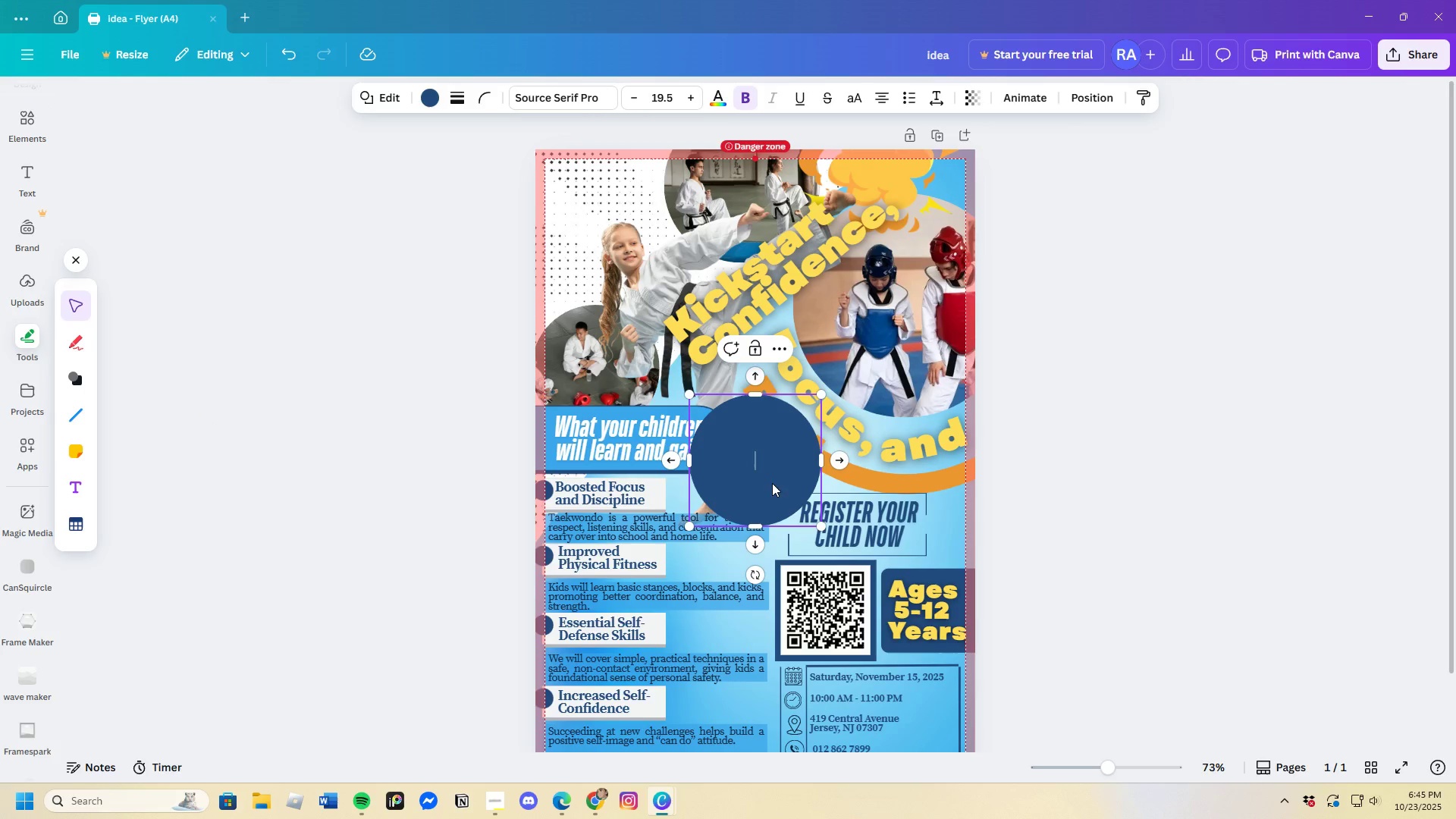 
left_click([1133, 483])
 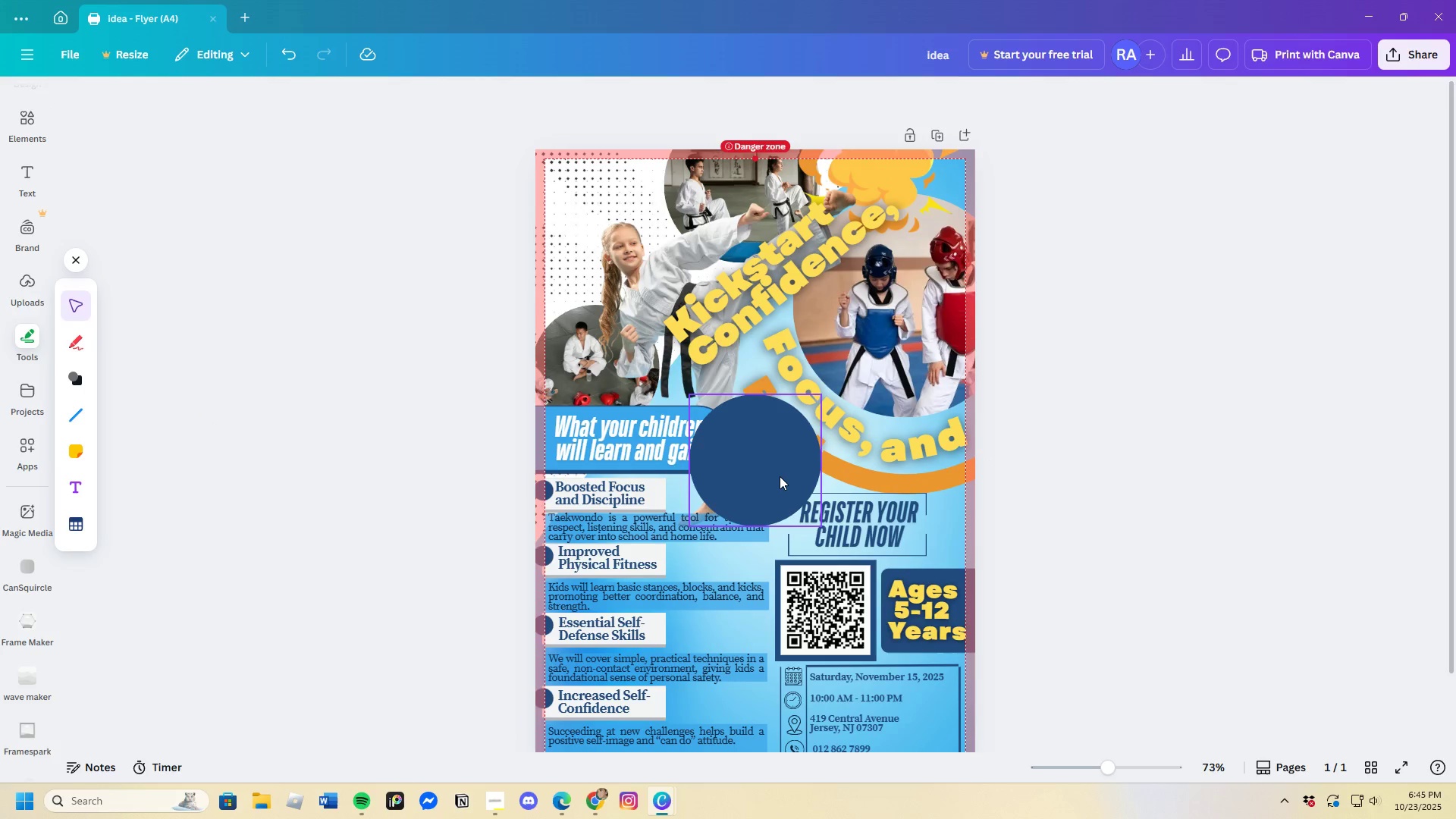 
left_click([780, 476])
 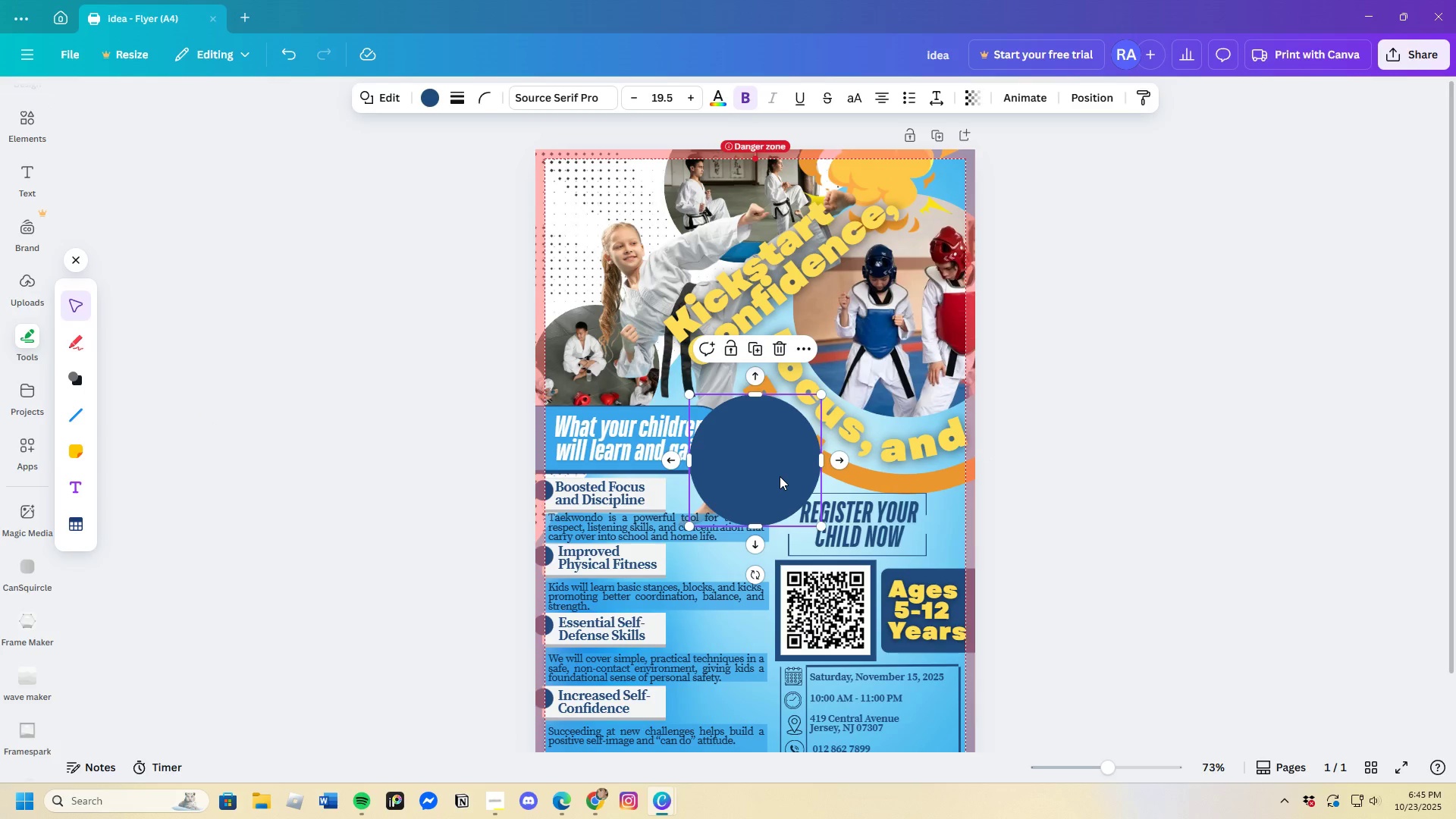 
left_click_drag(start_coordinate=[780, 476], to_coordinate=[729, 203])
 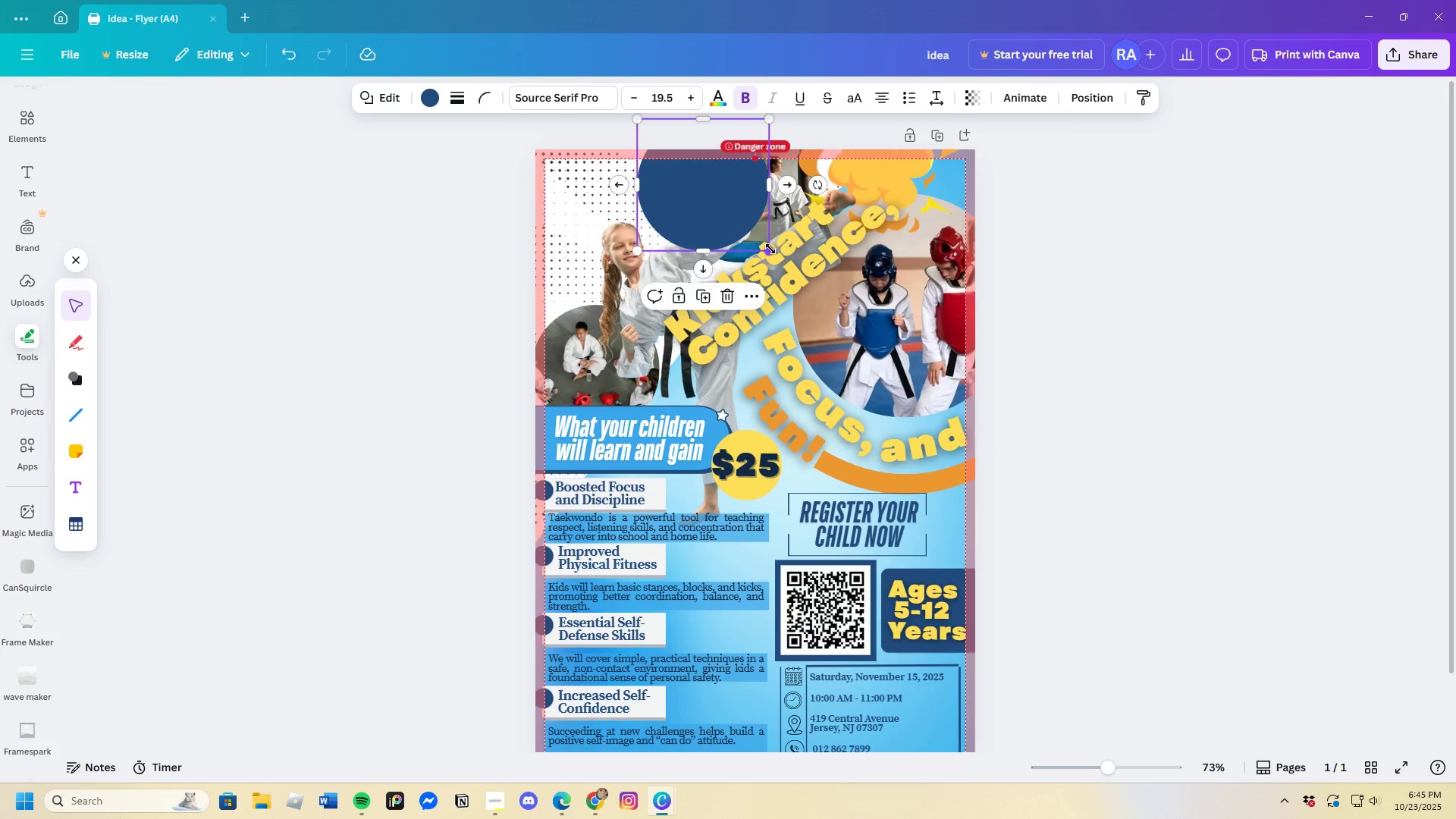 
left_click_drag(start_coordinate=[770, 249], to_coordinate=[818, 278])
 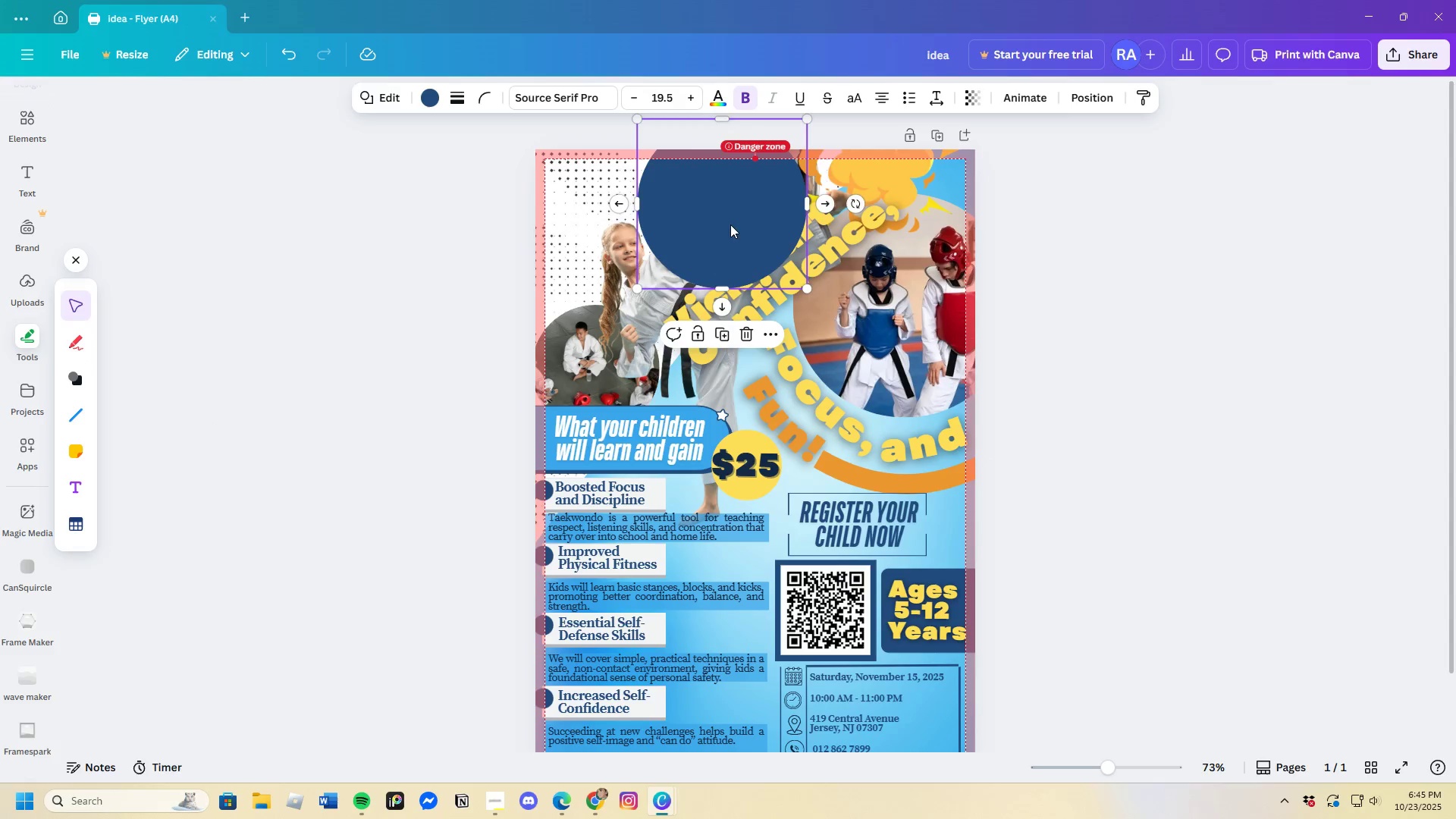 
left_click_drag(start_coordinate=[730, 224], to_coordinate=[737, 225])
 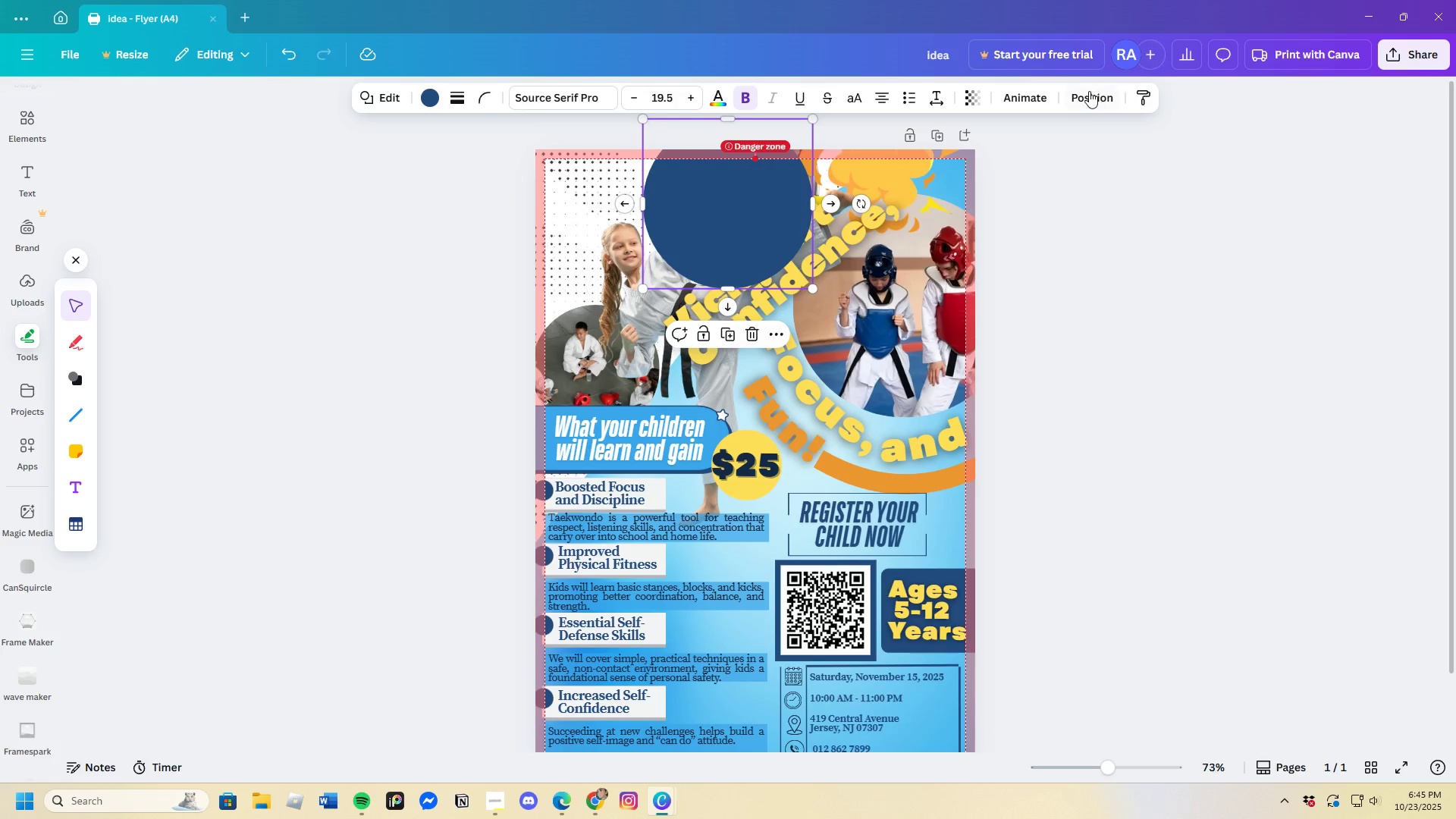 
left_click([1089, 92])
 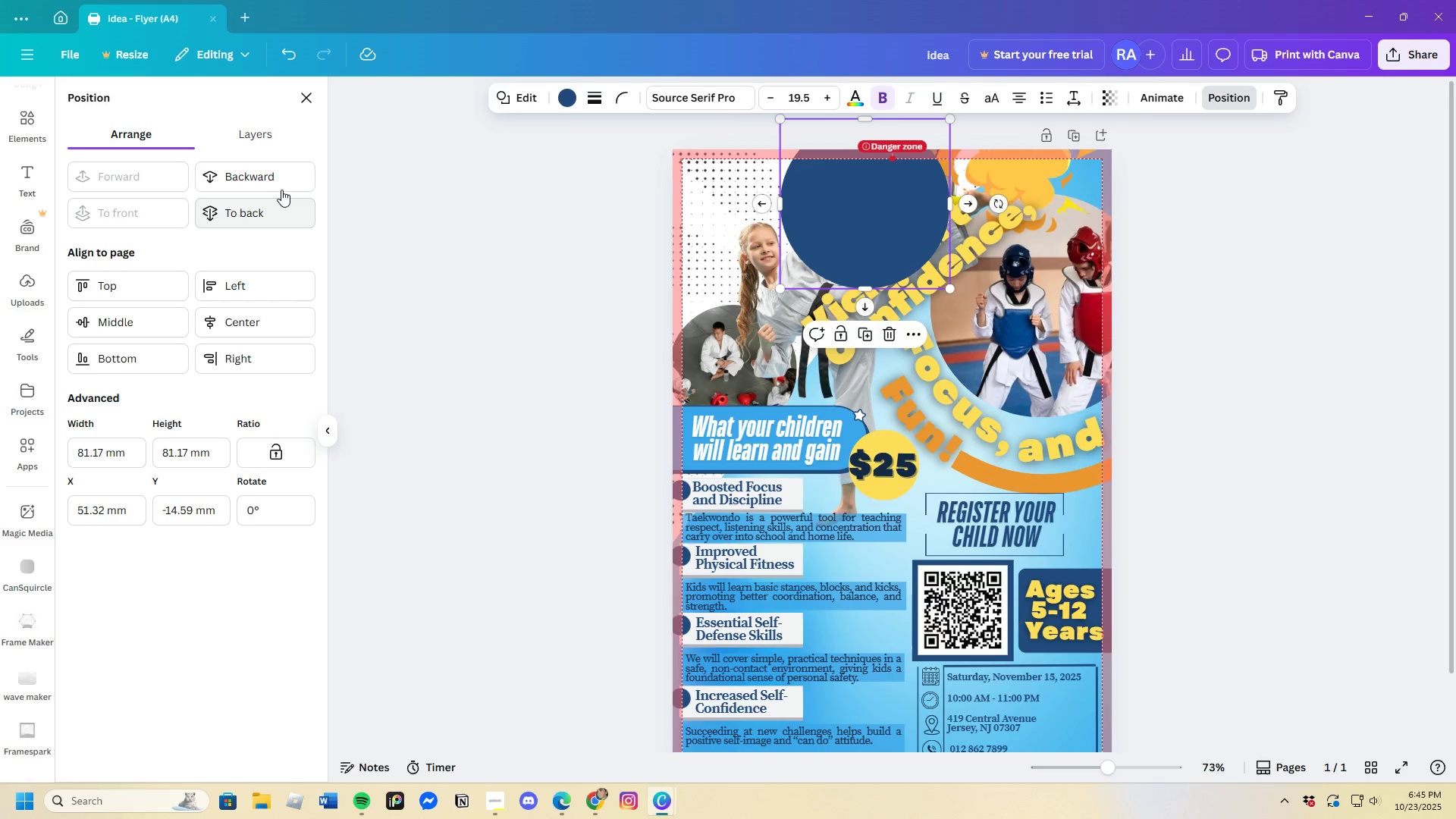 
left_click([279, 185])
 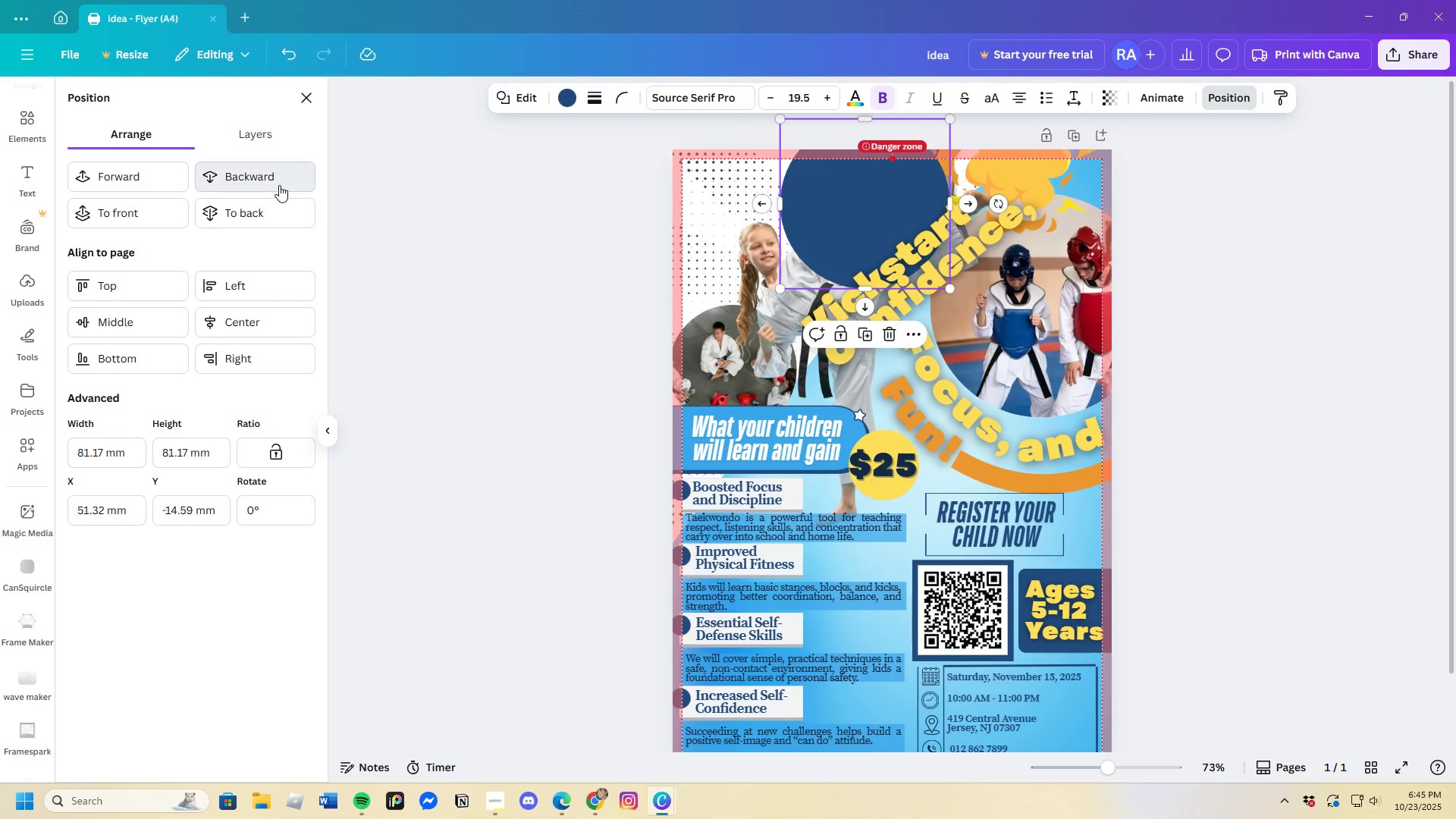 
left_click([279, 185])
 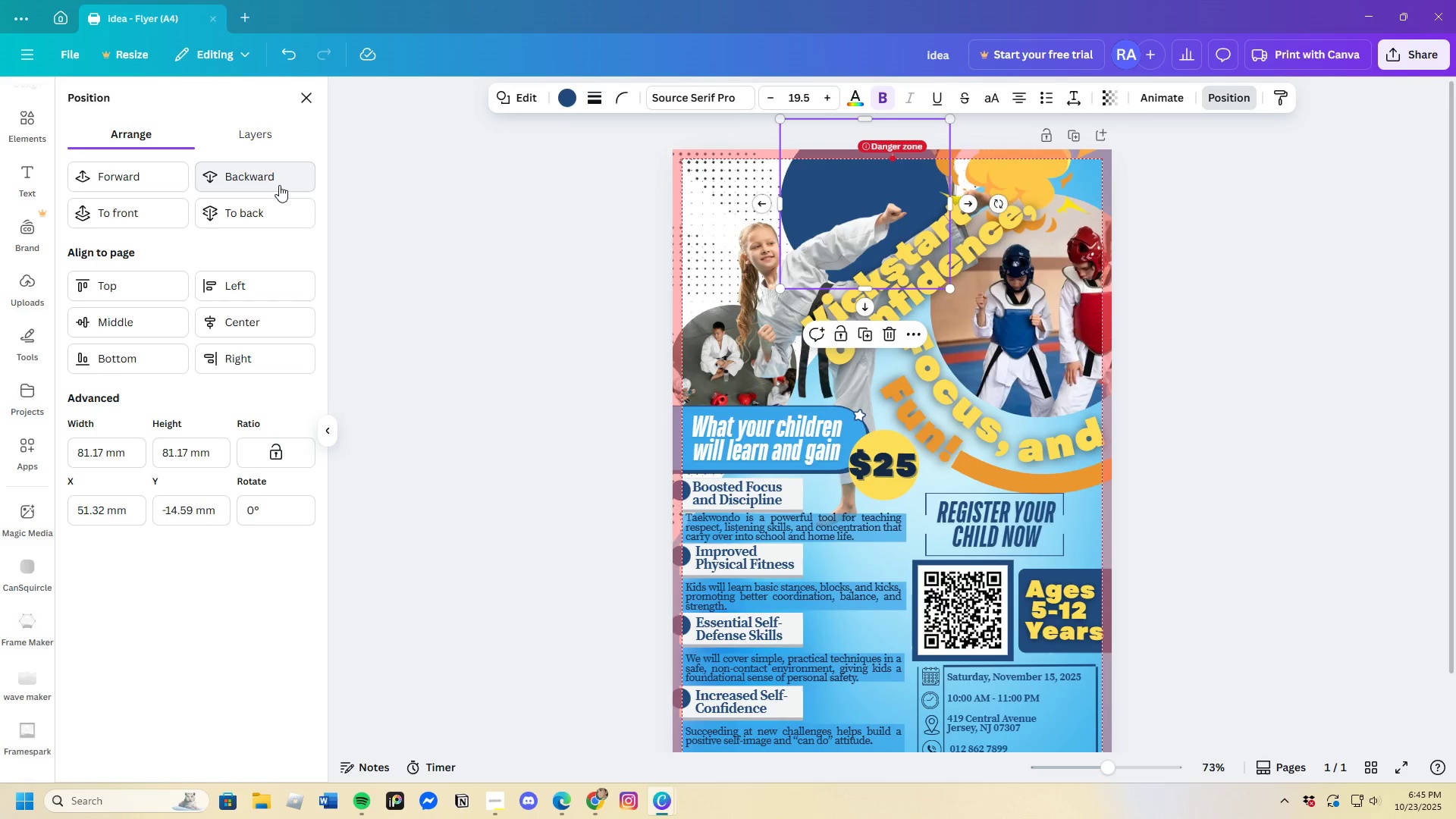 
double_click([279, 185])
 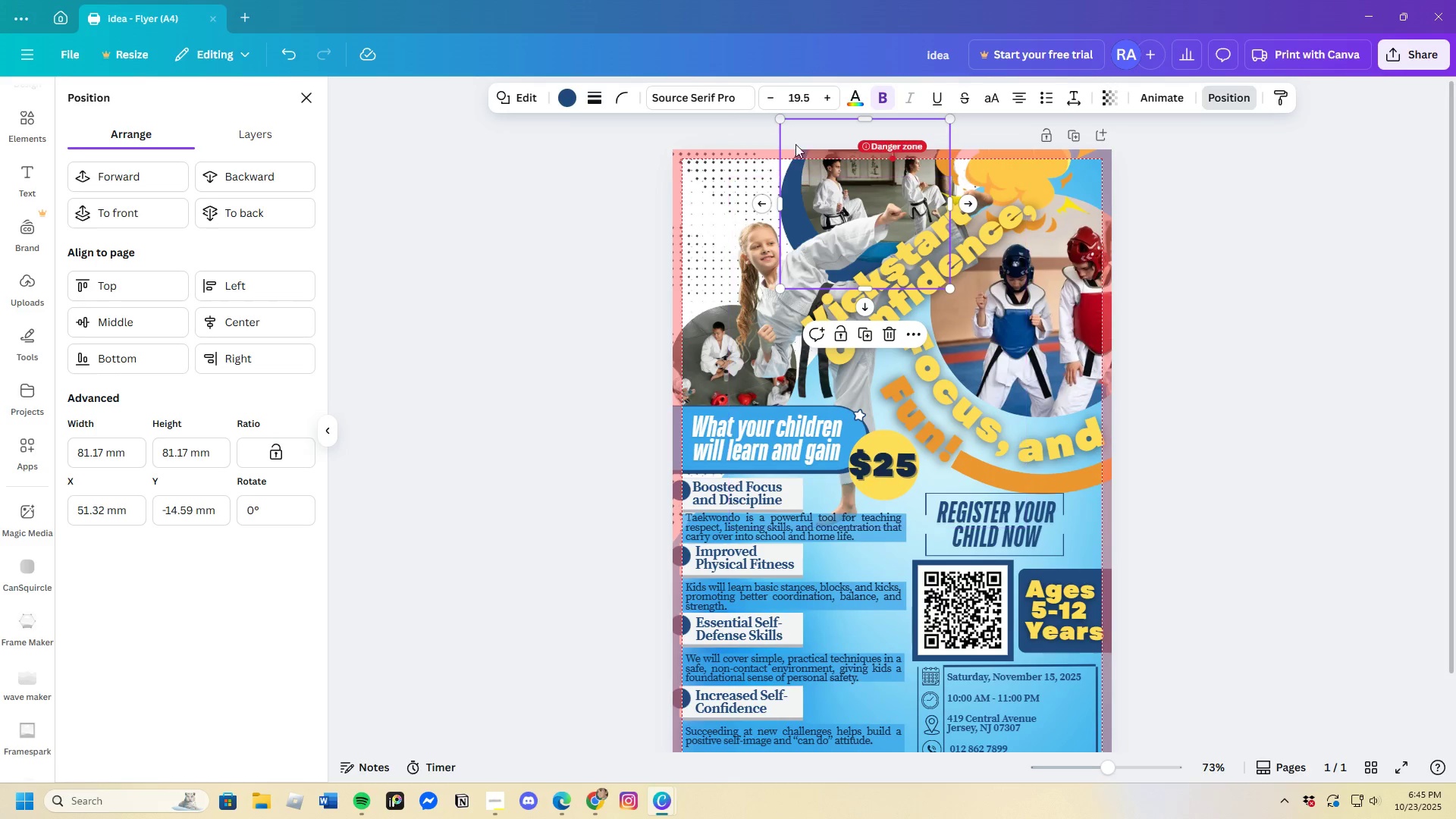 
left_click_drag(start_coordinate=[800, 136], to_coordinate=[811, 115])
 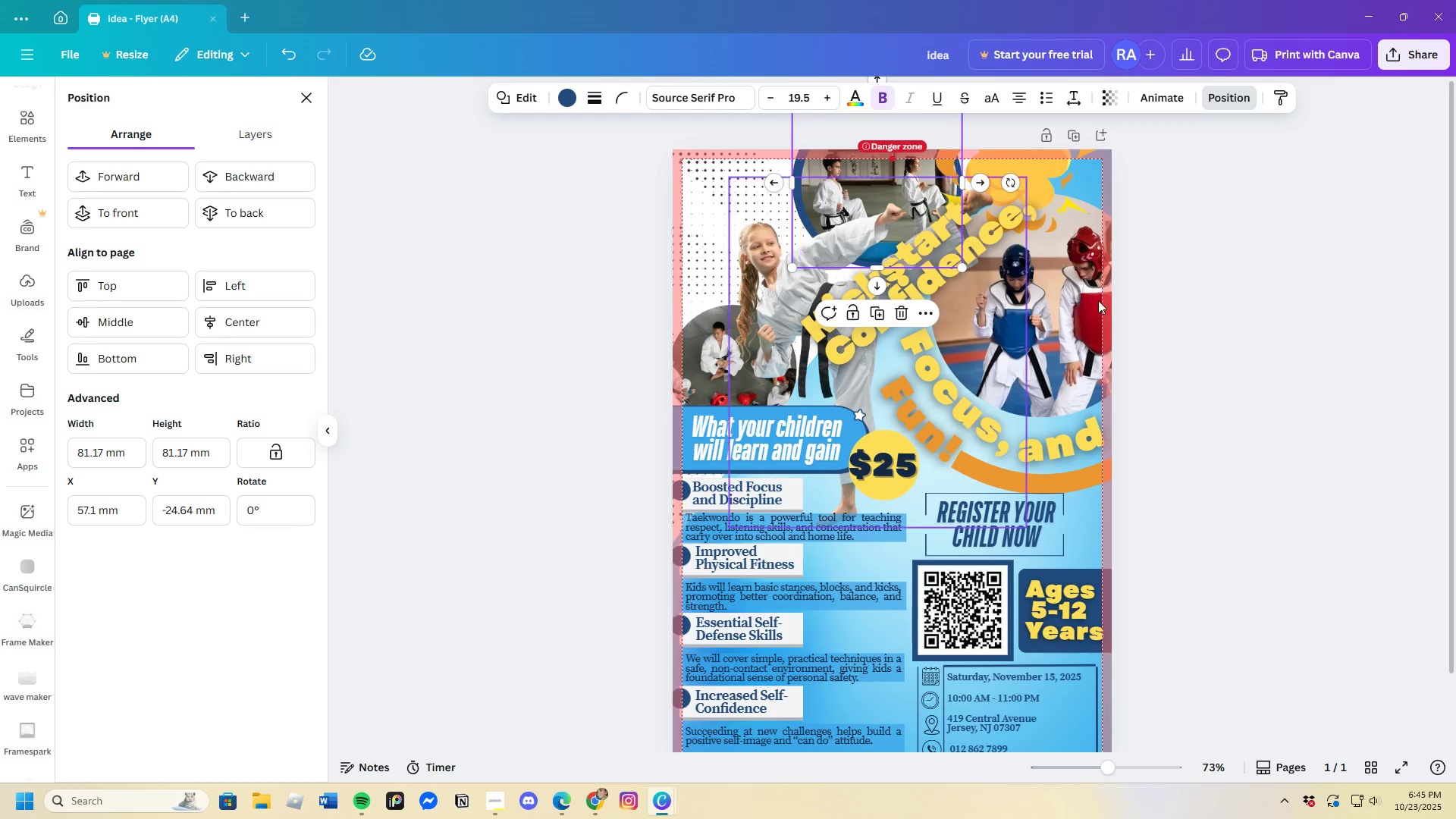 
scroll: coordinate [1190, 335], scroll_direction: up, amount: 2.0
 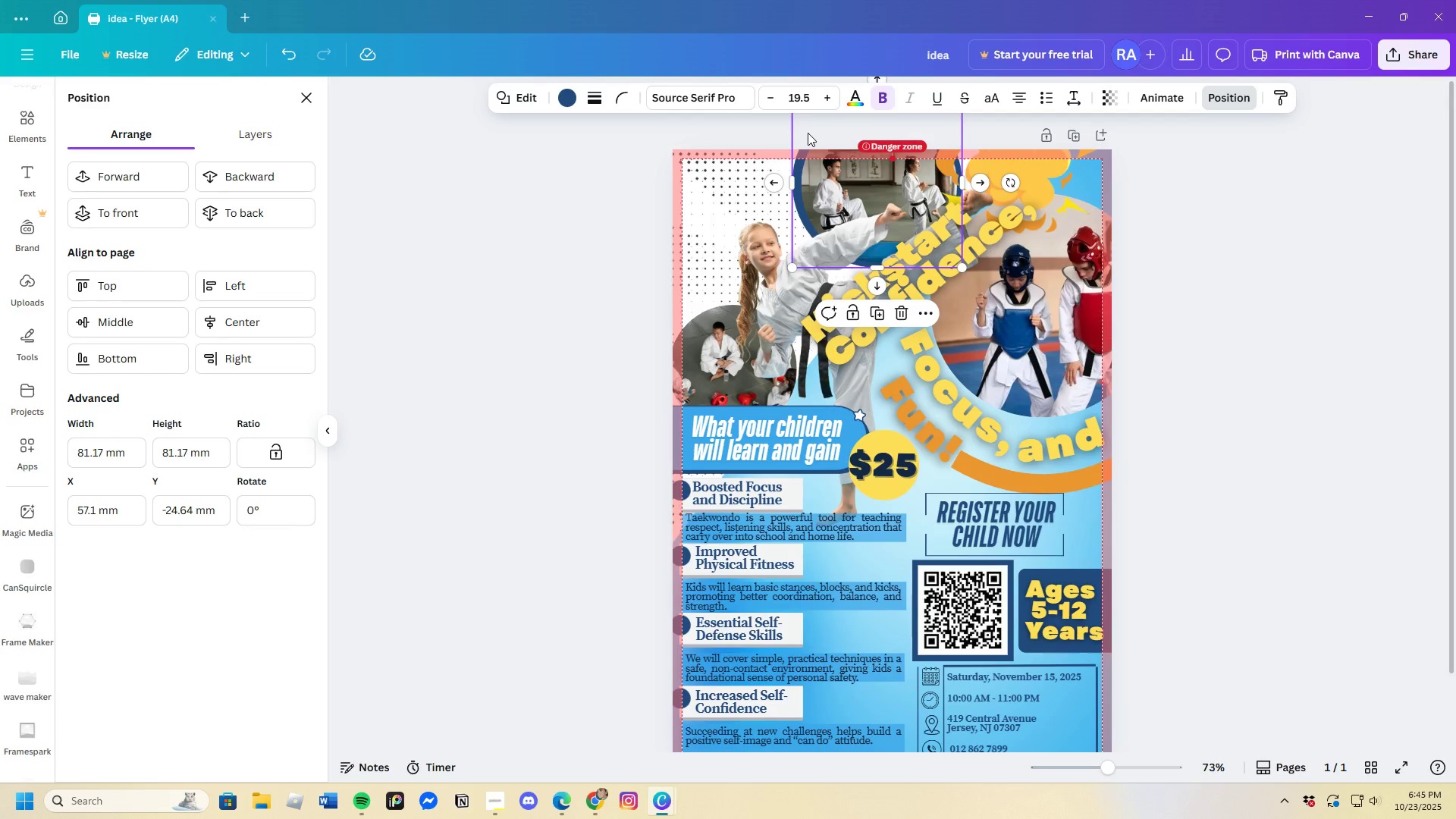 
left_click_drag(start_coordinate=[814, 130], to_coordinate=[817, 141])
 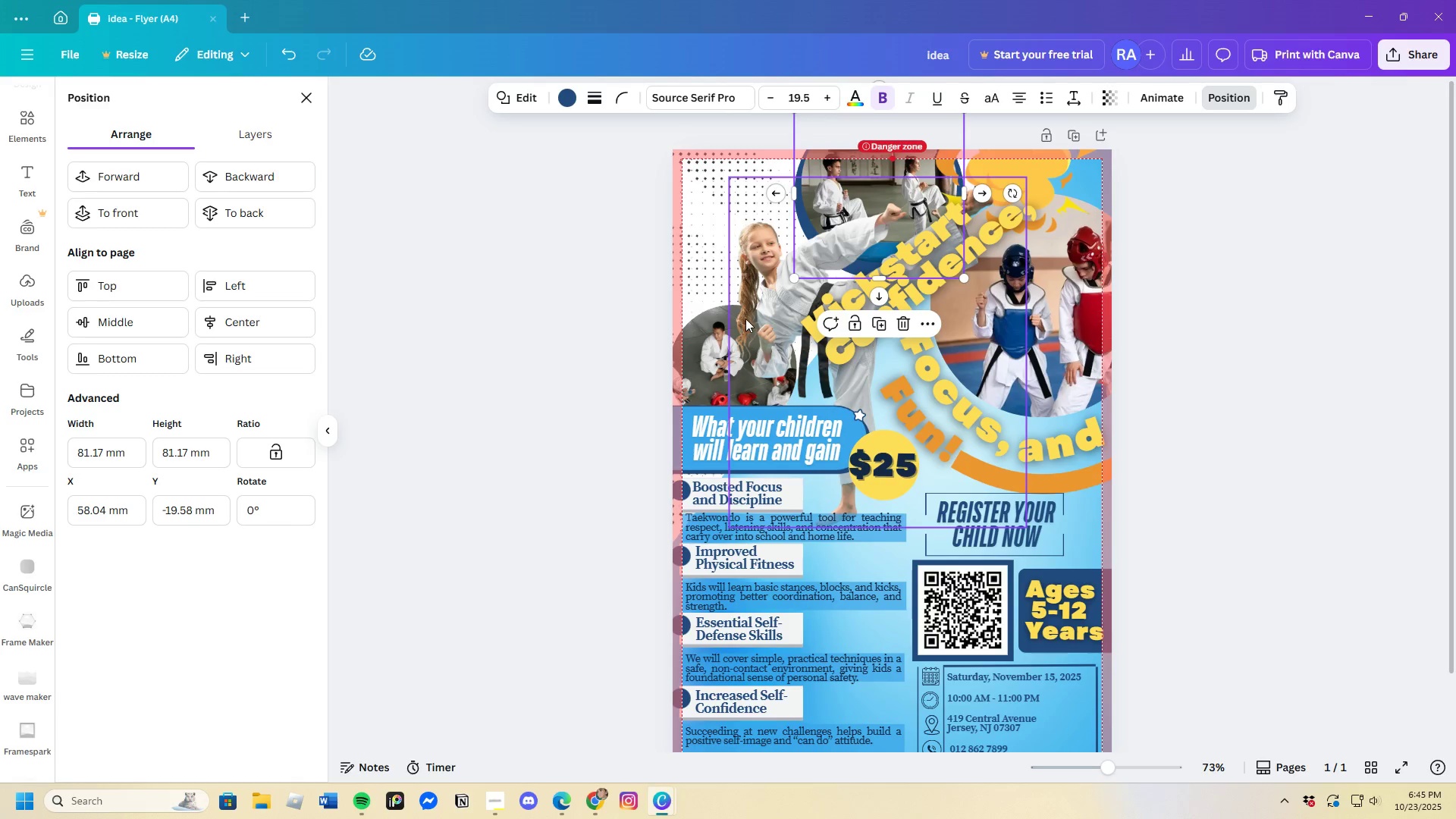 
wait(7.17)
 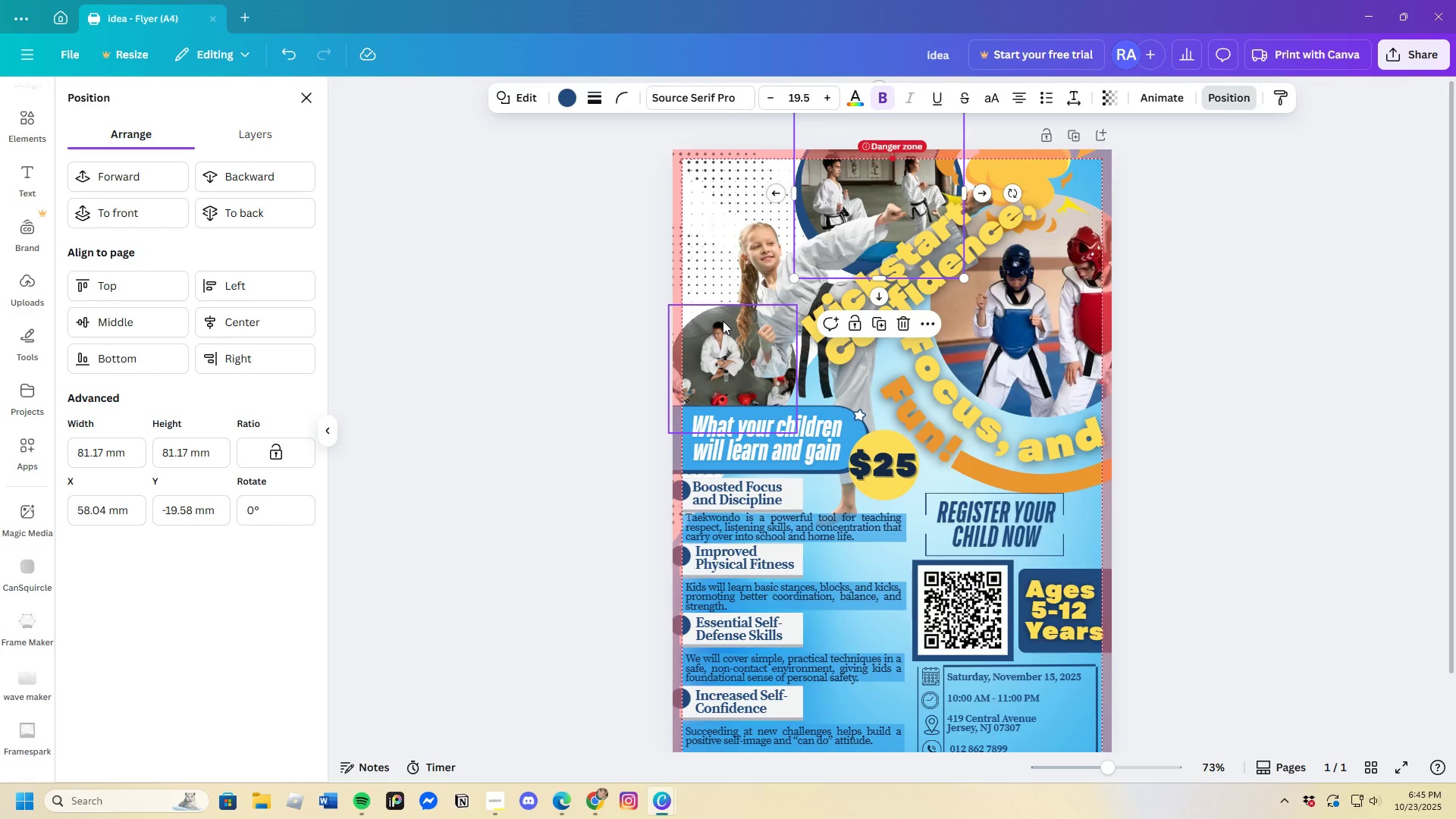 
hold_key(key=C, duration=0.53)
 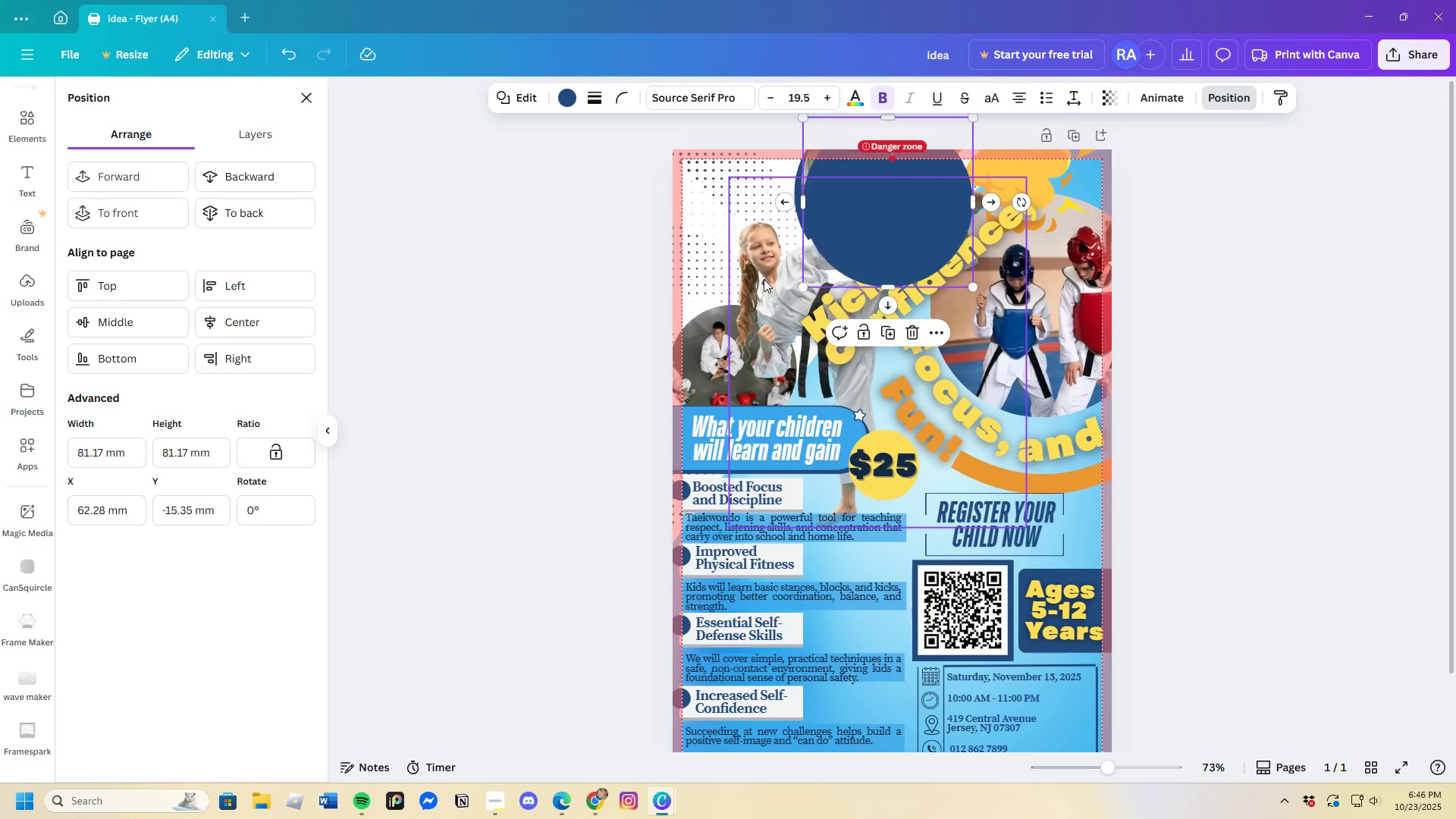 
key(Control+V)
 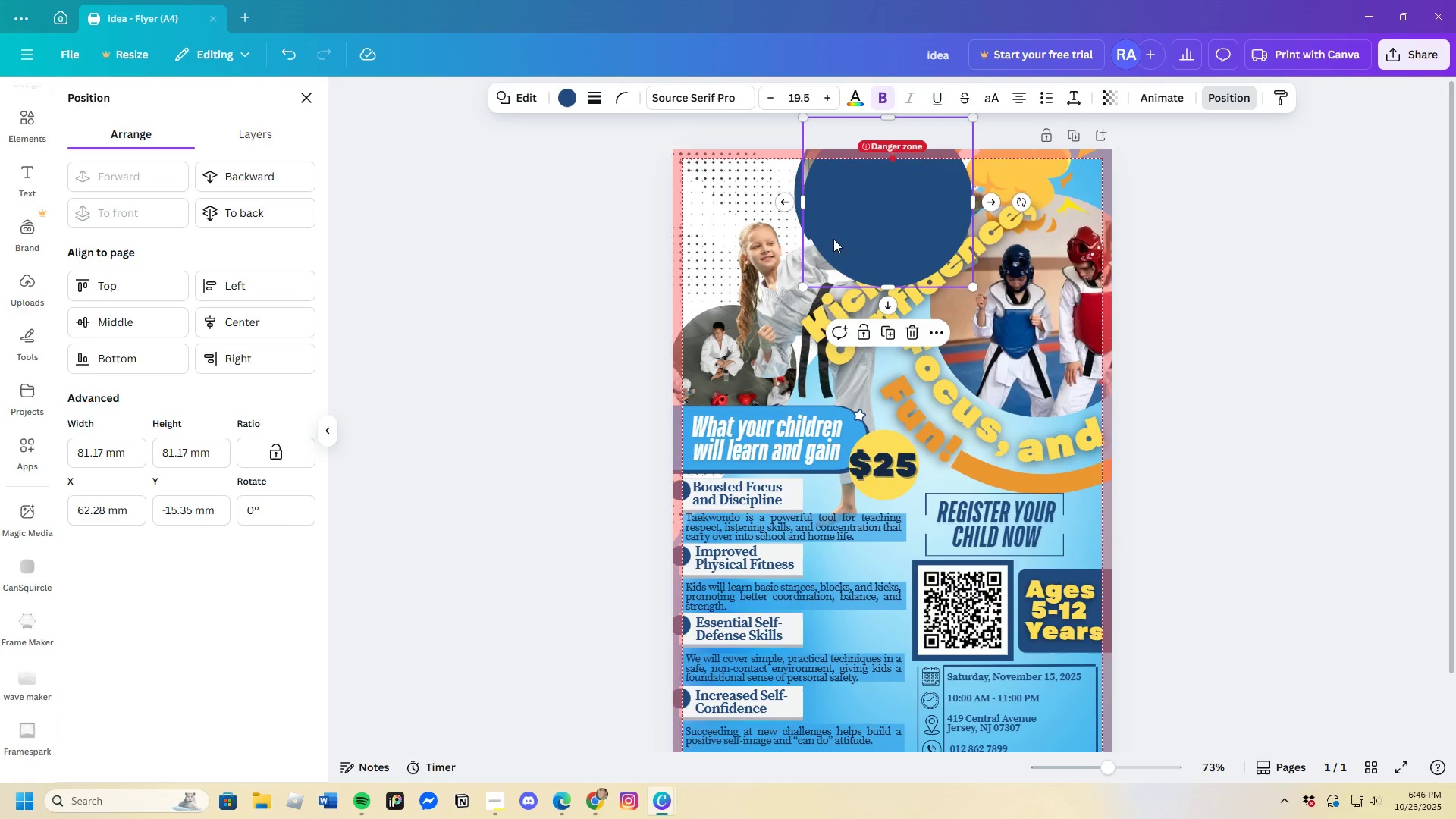 
left_click_drag(start_coordinate=[835, 237], to_coordinate=[686, 389])
 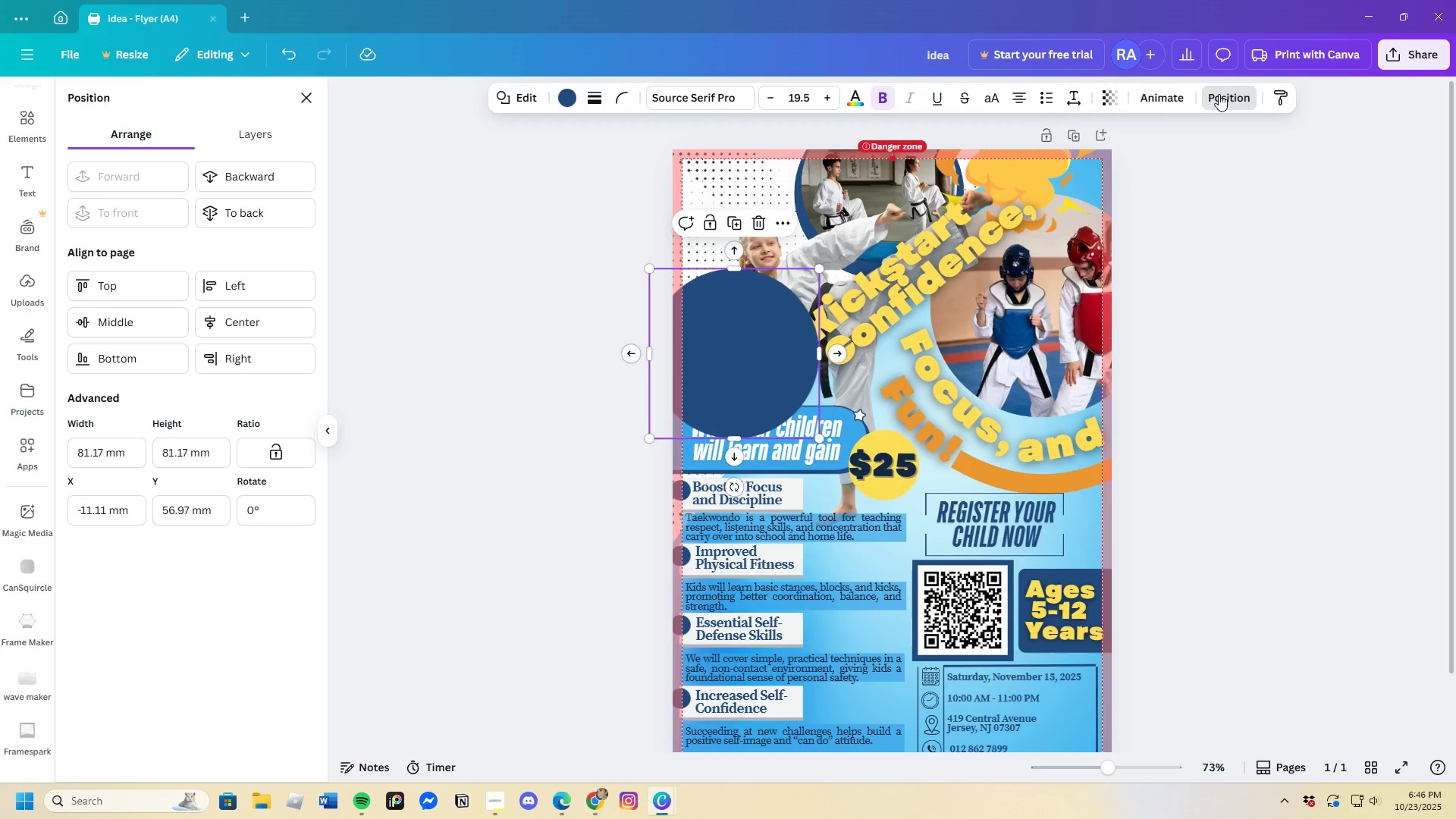 
left_click([1219, 94])
 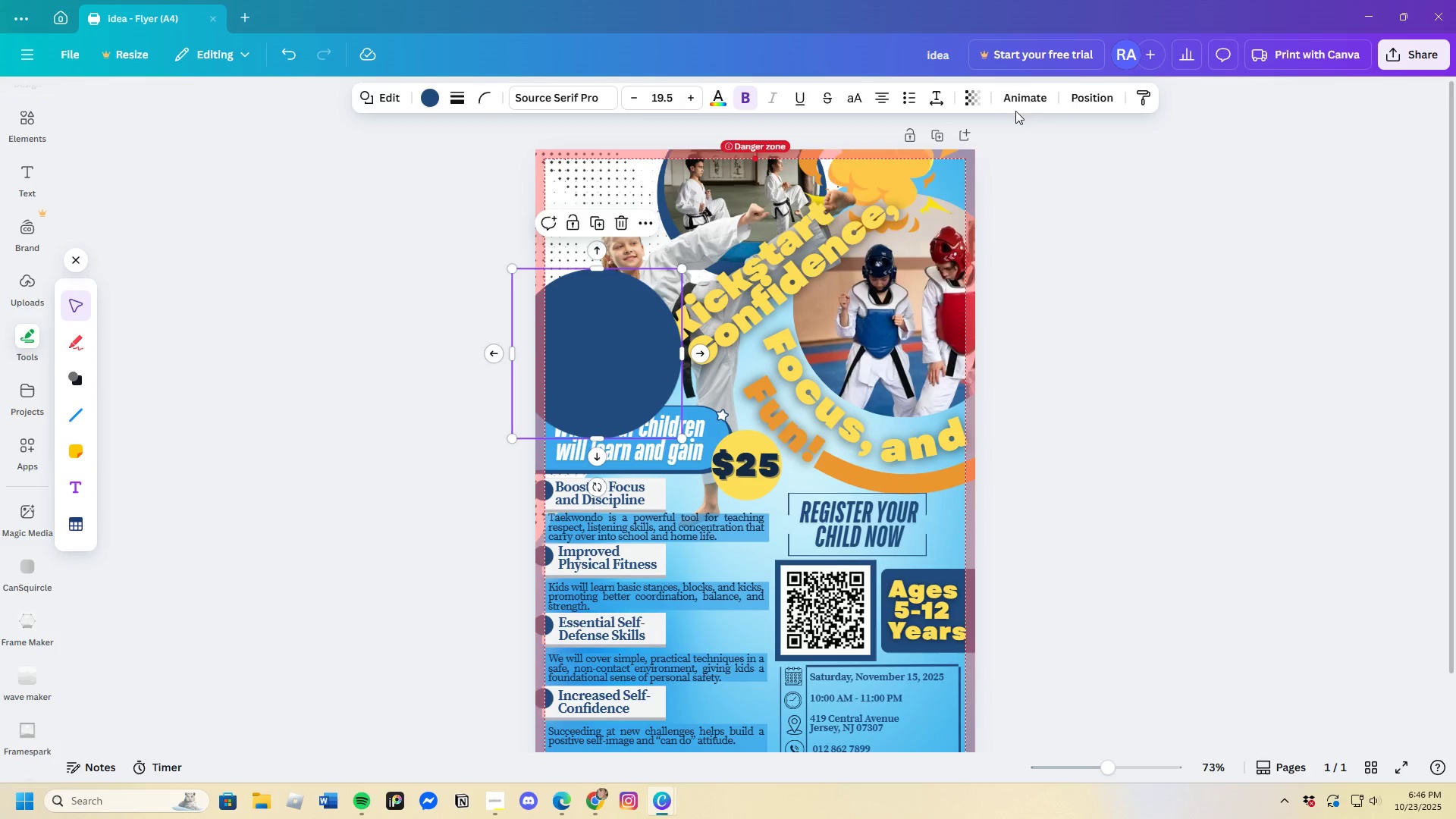 
left_click([1076, 100])
 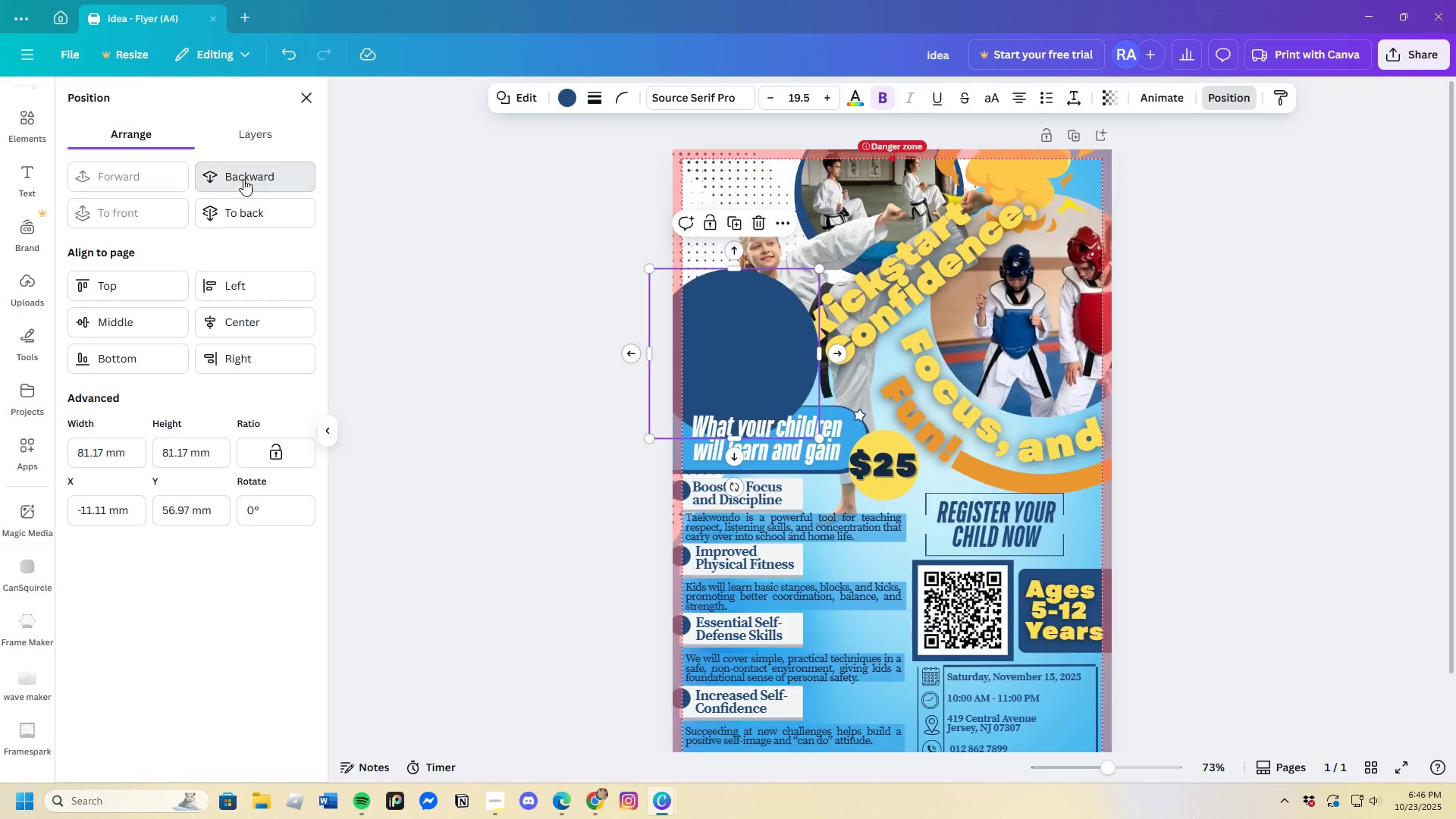 
double_click([243, 179])
 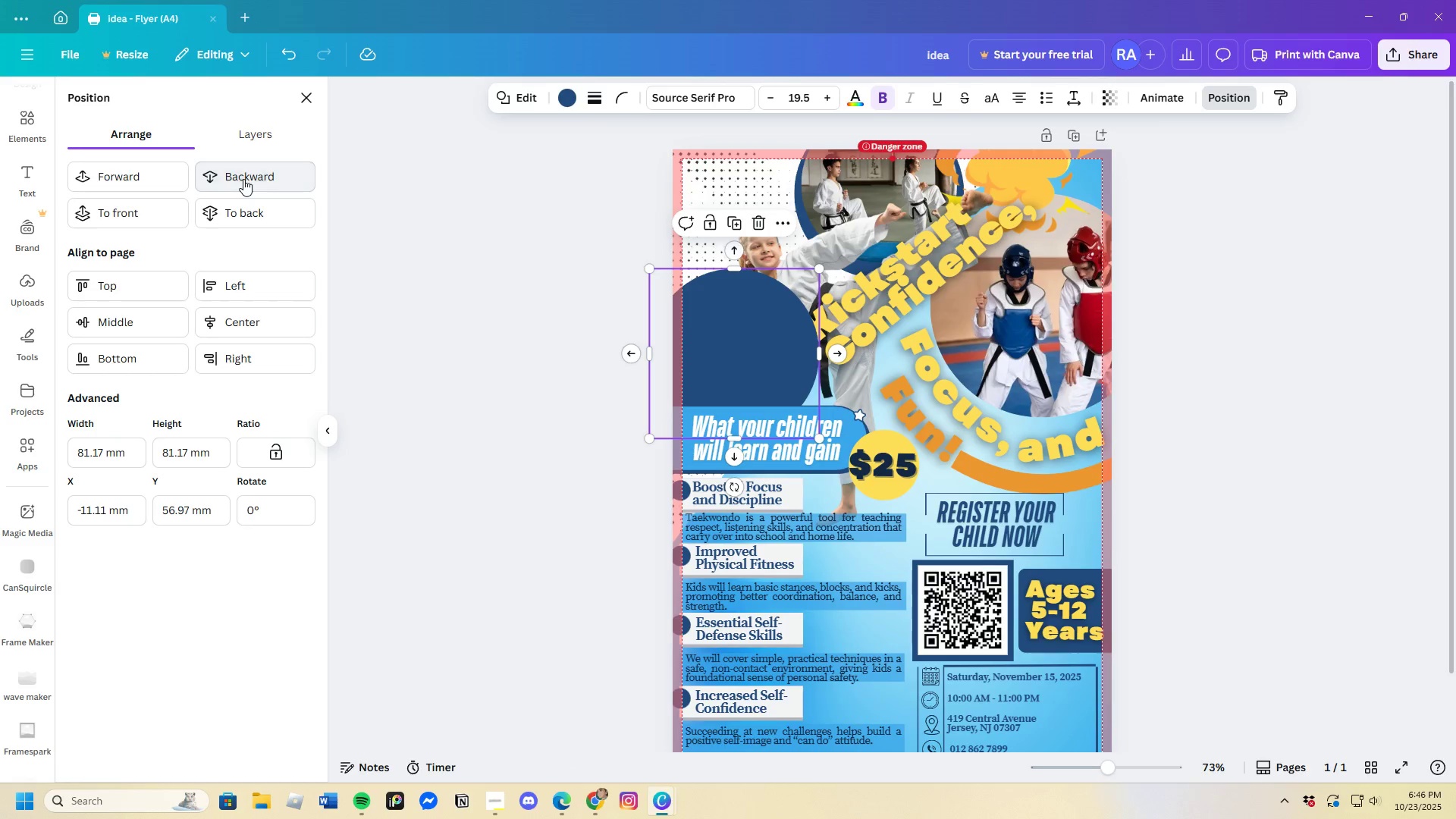 
triple_click([243, 179])
 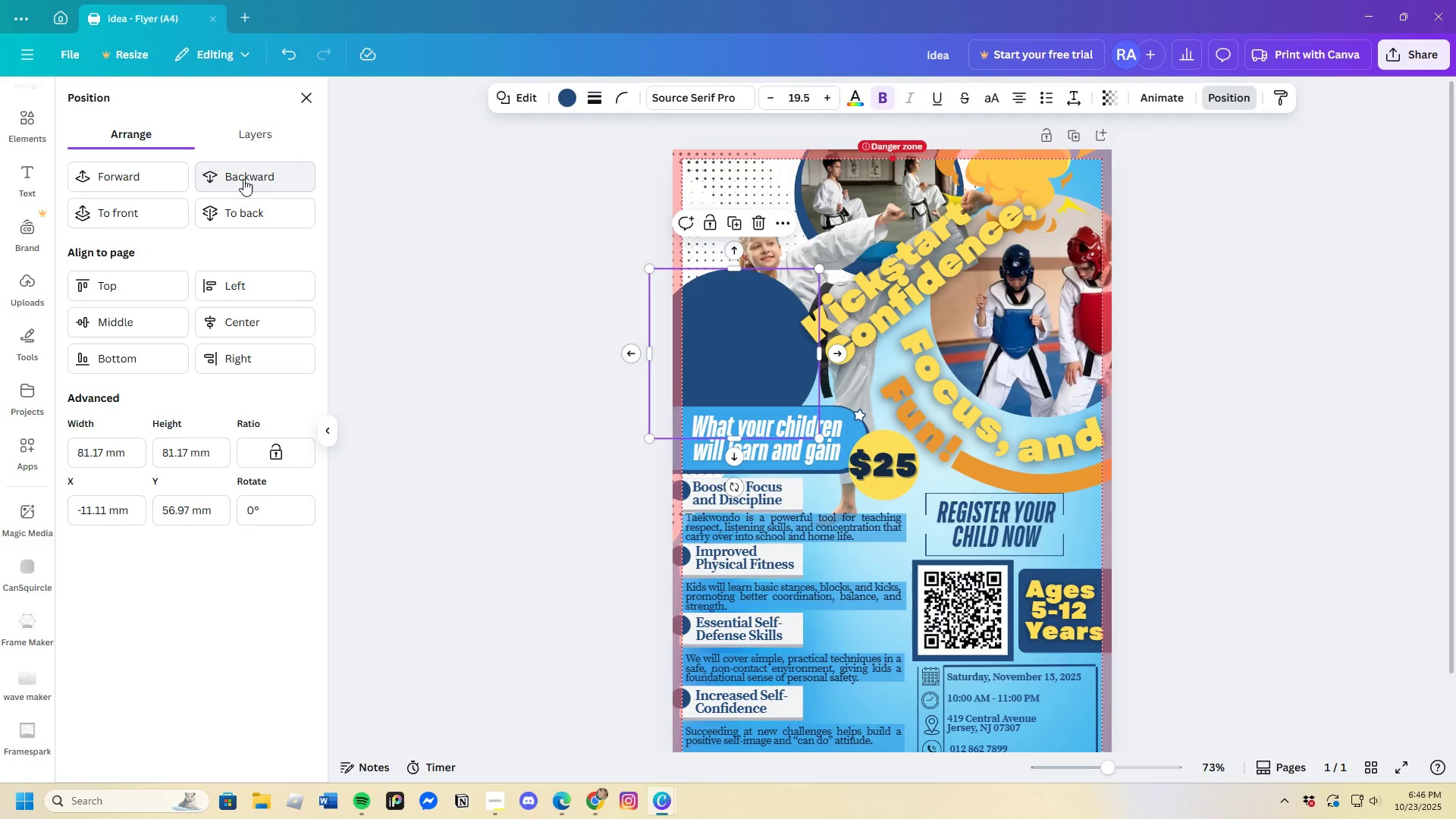 
triple_click([243, 179])
 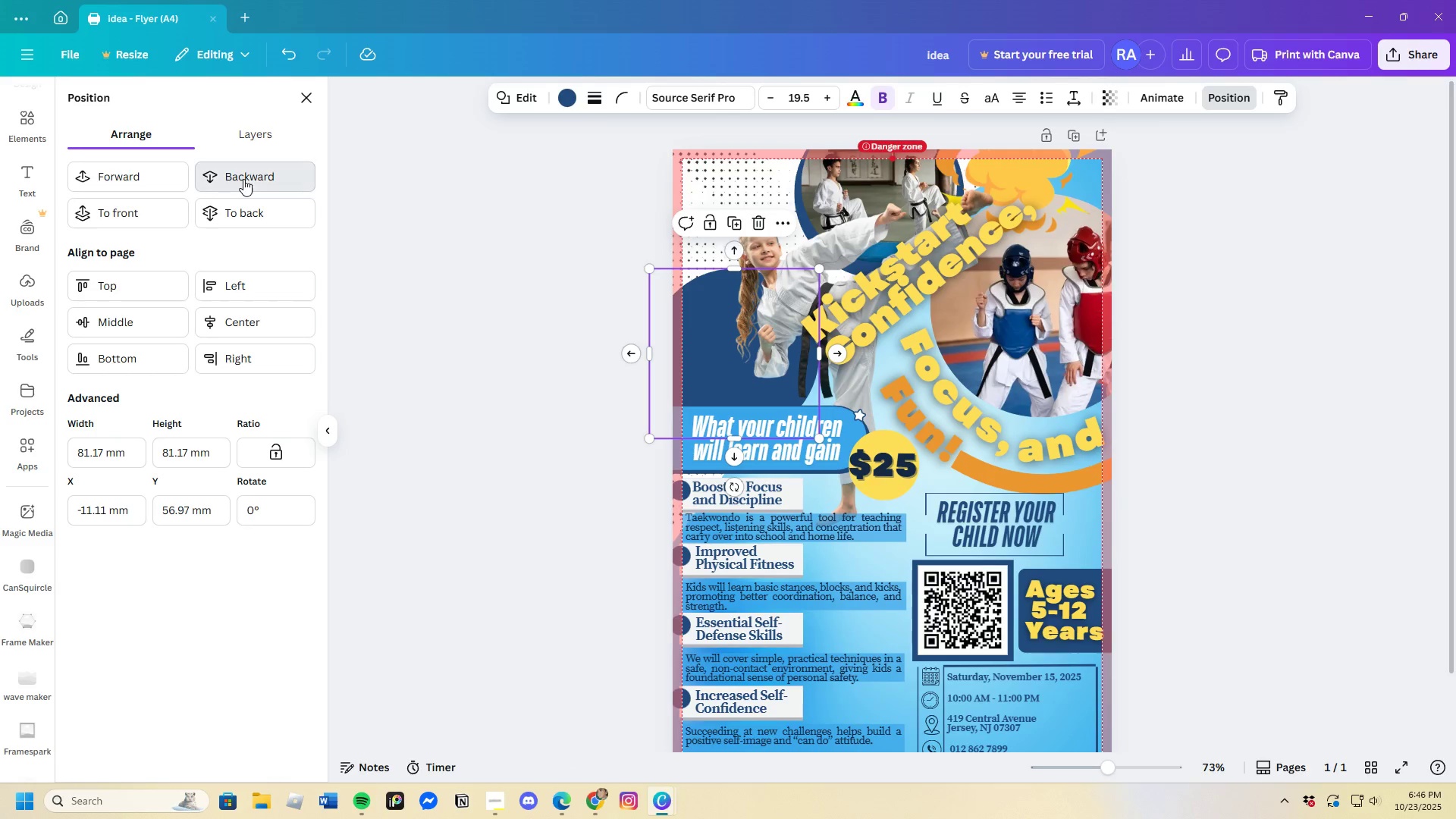 
left_click([243, 179])
 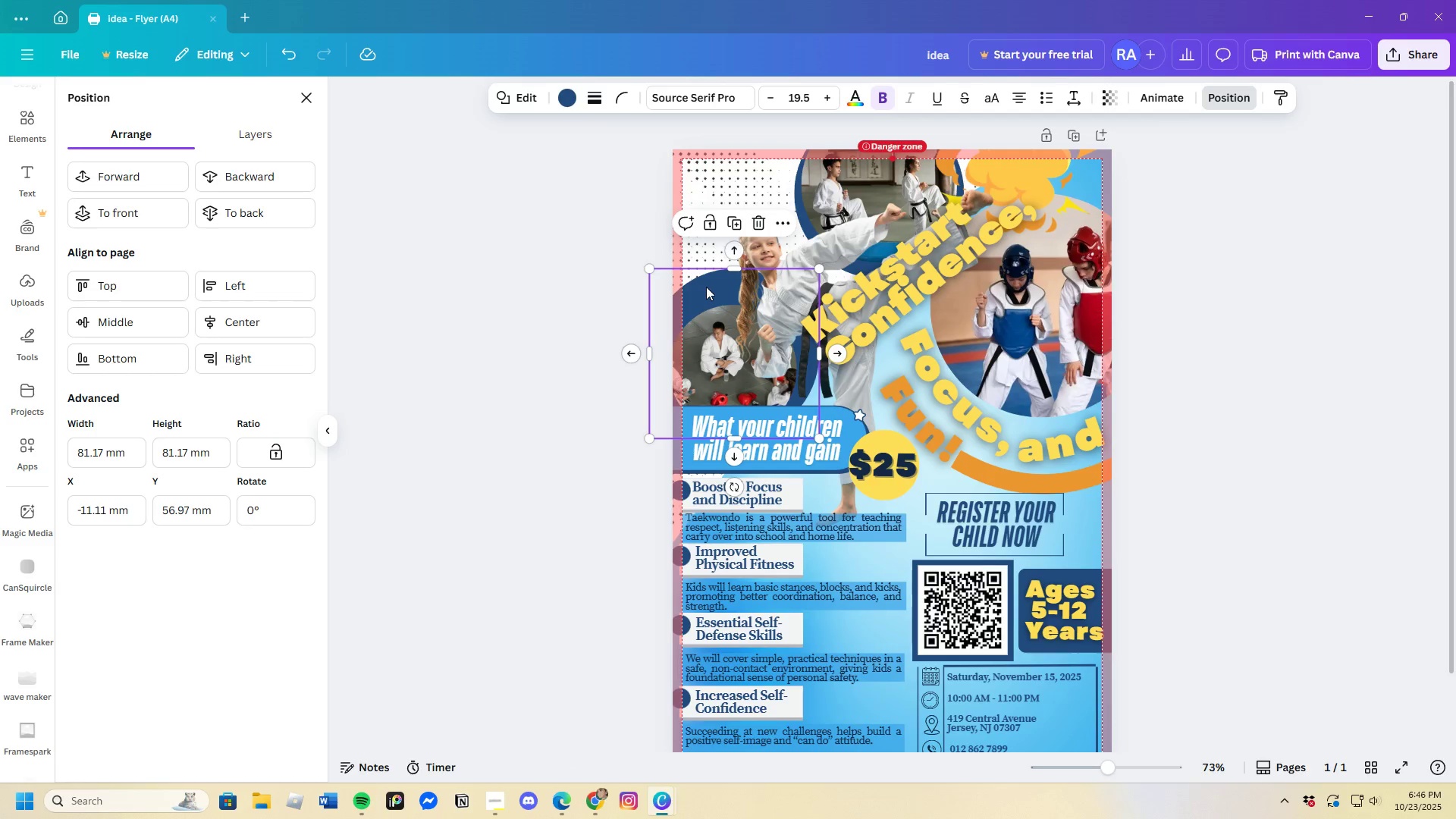 
left_click_drag(start_coordinate=[701, 287], to_coordinate=[696, 316])
 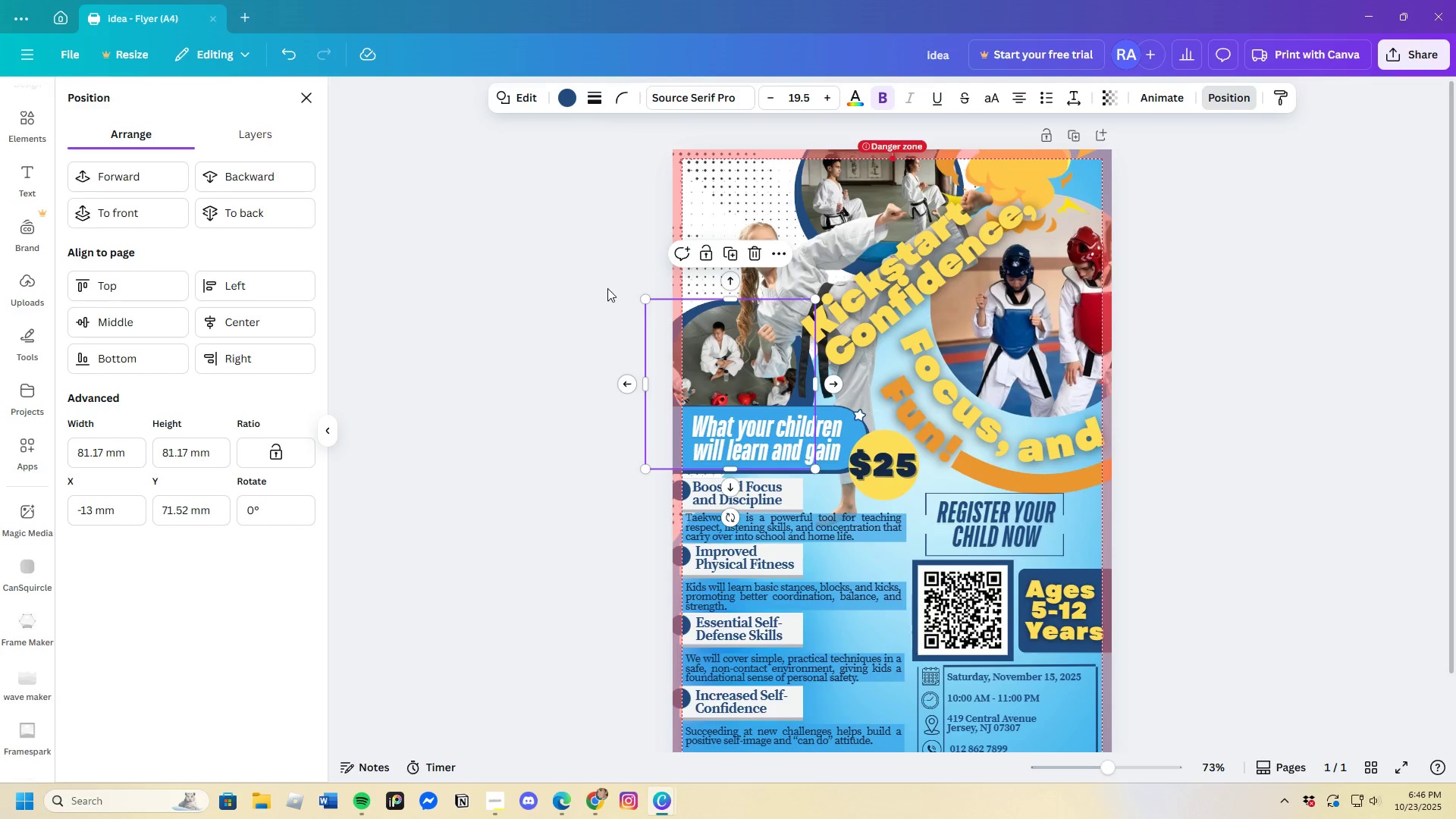 
left_click([607, 288])
 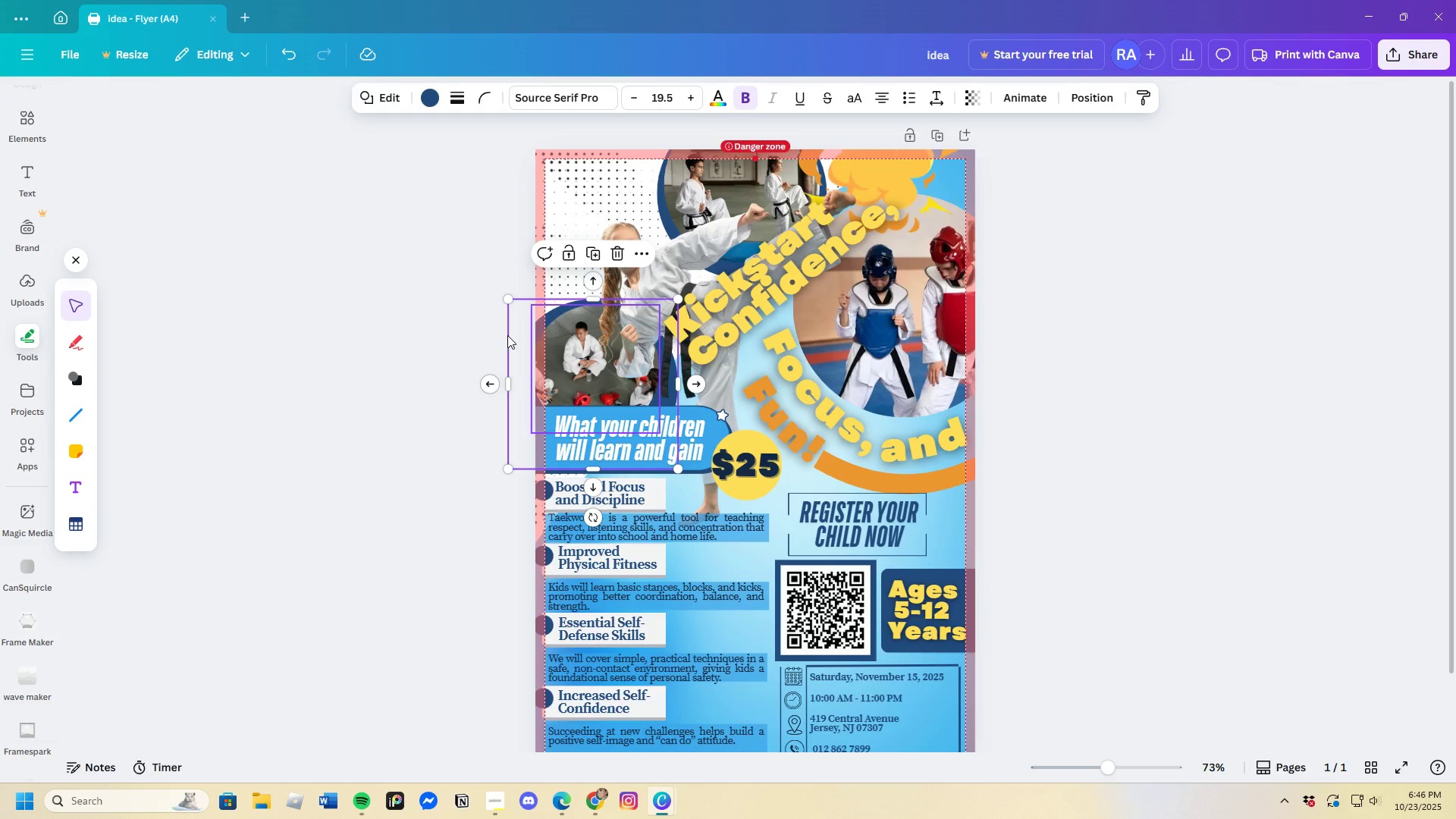 
wait(5.26)
 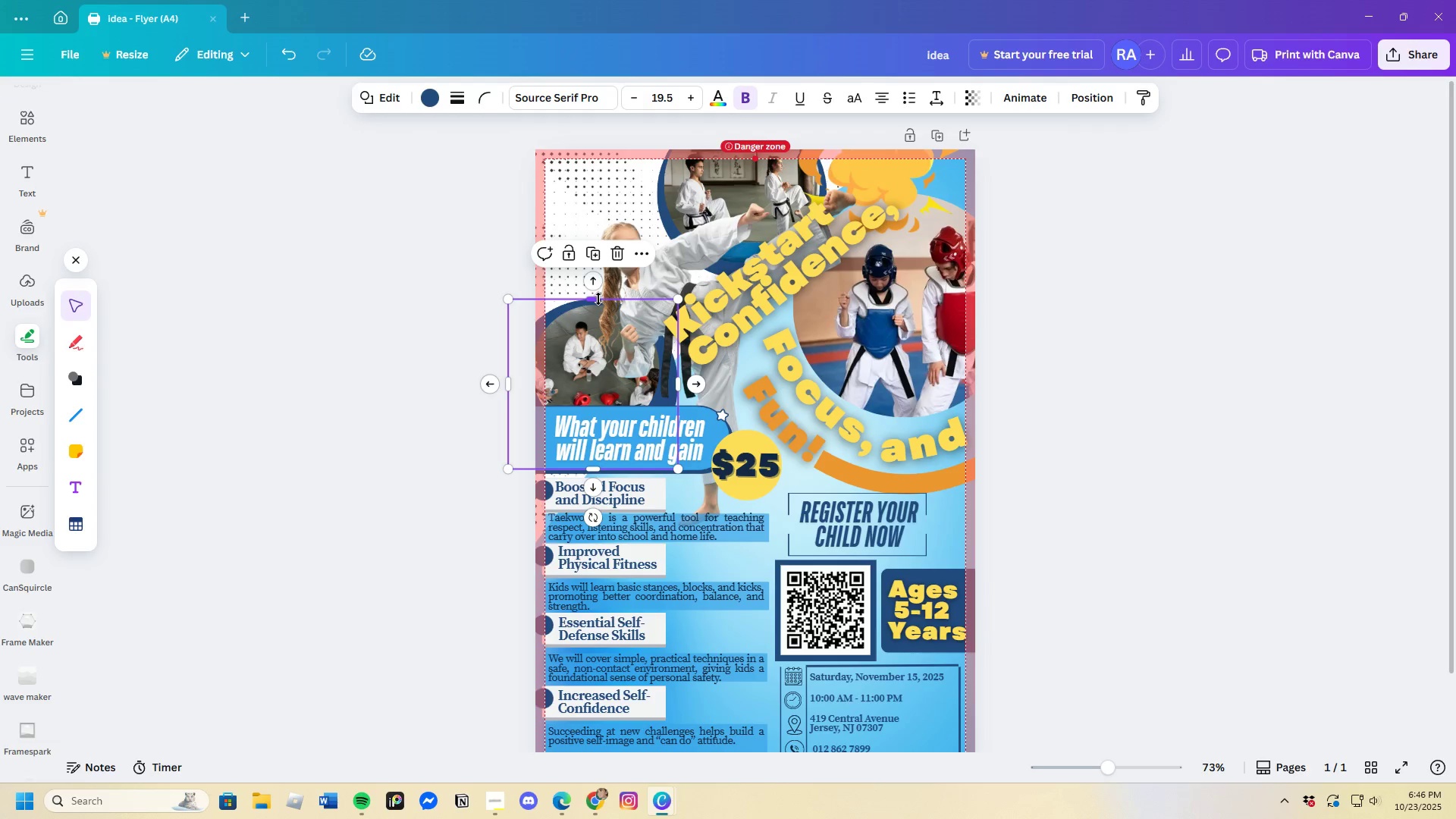 
key(Control+C)
 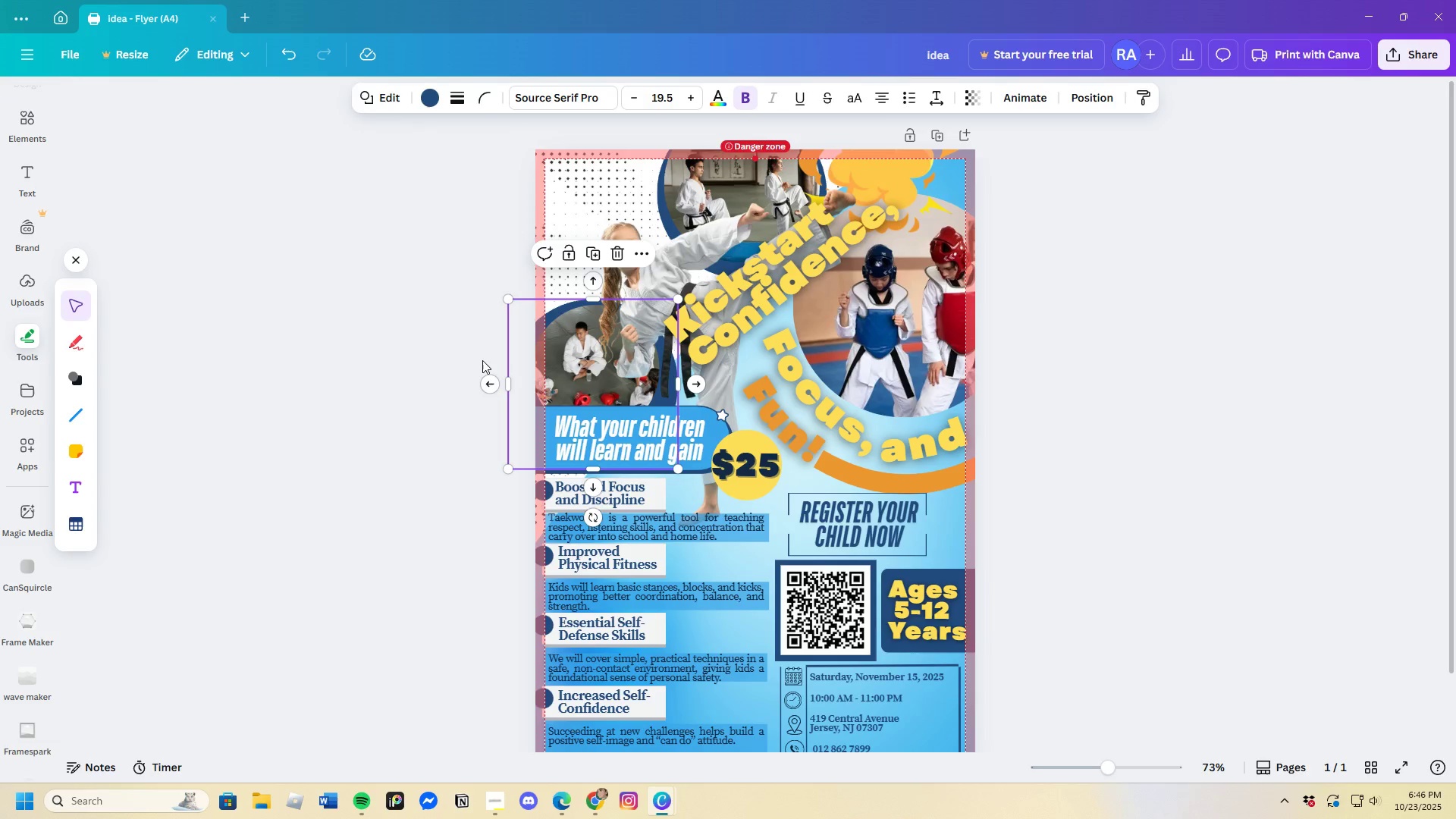 
key(Control+V)
 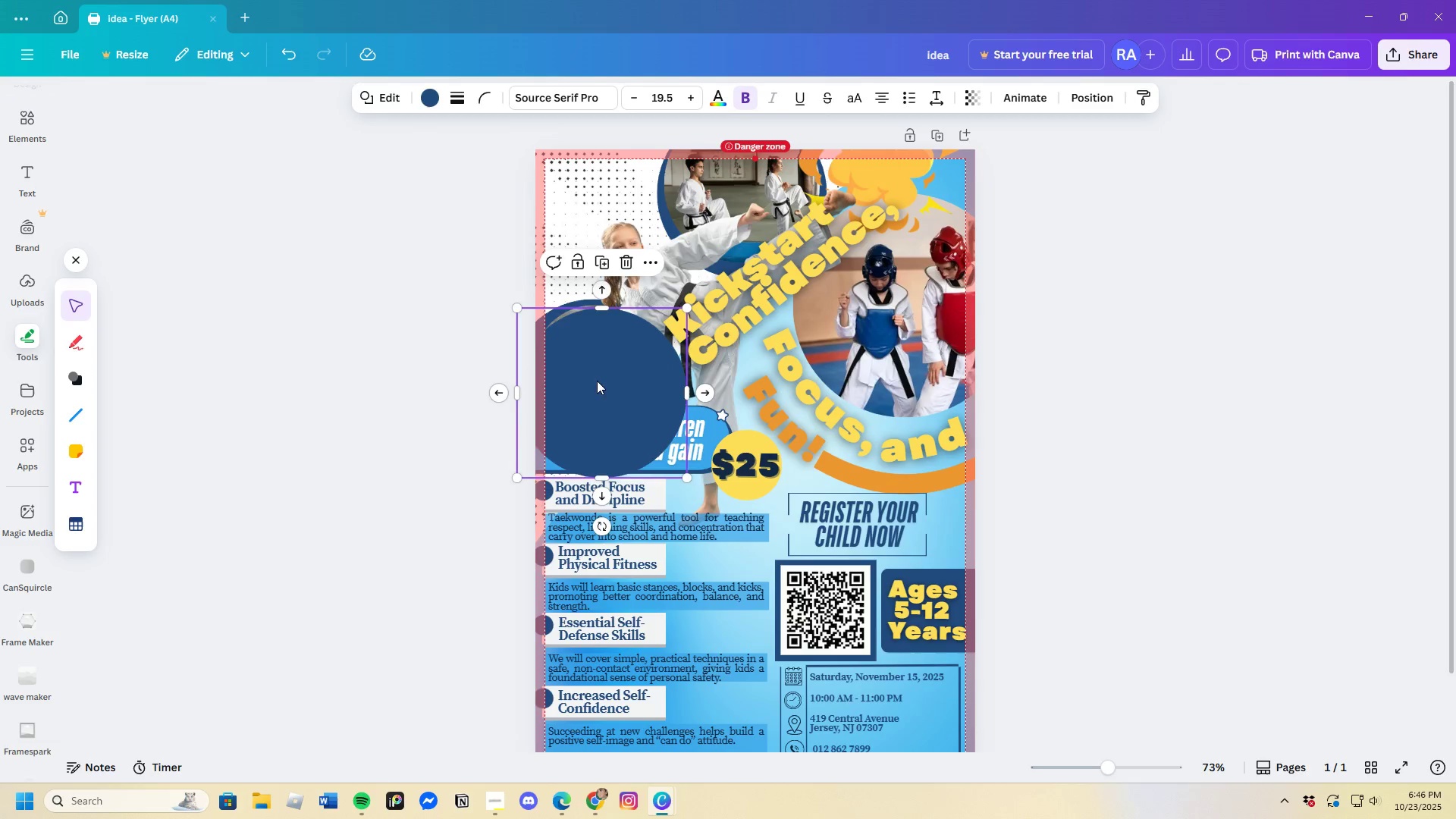 
left_click_drag(start_coordinate=[597, 381], to_coordinate=[834, 271])
 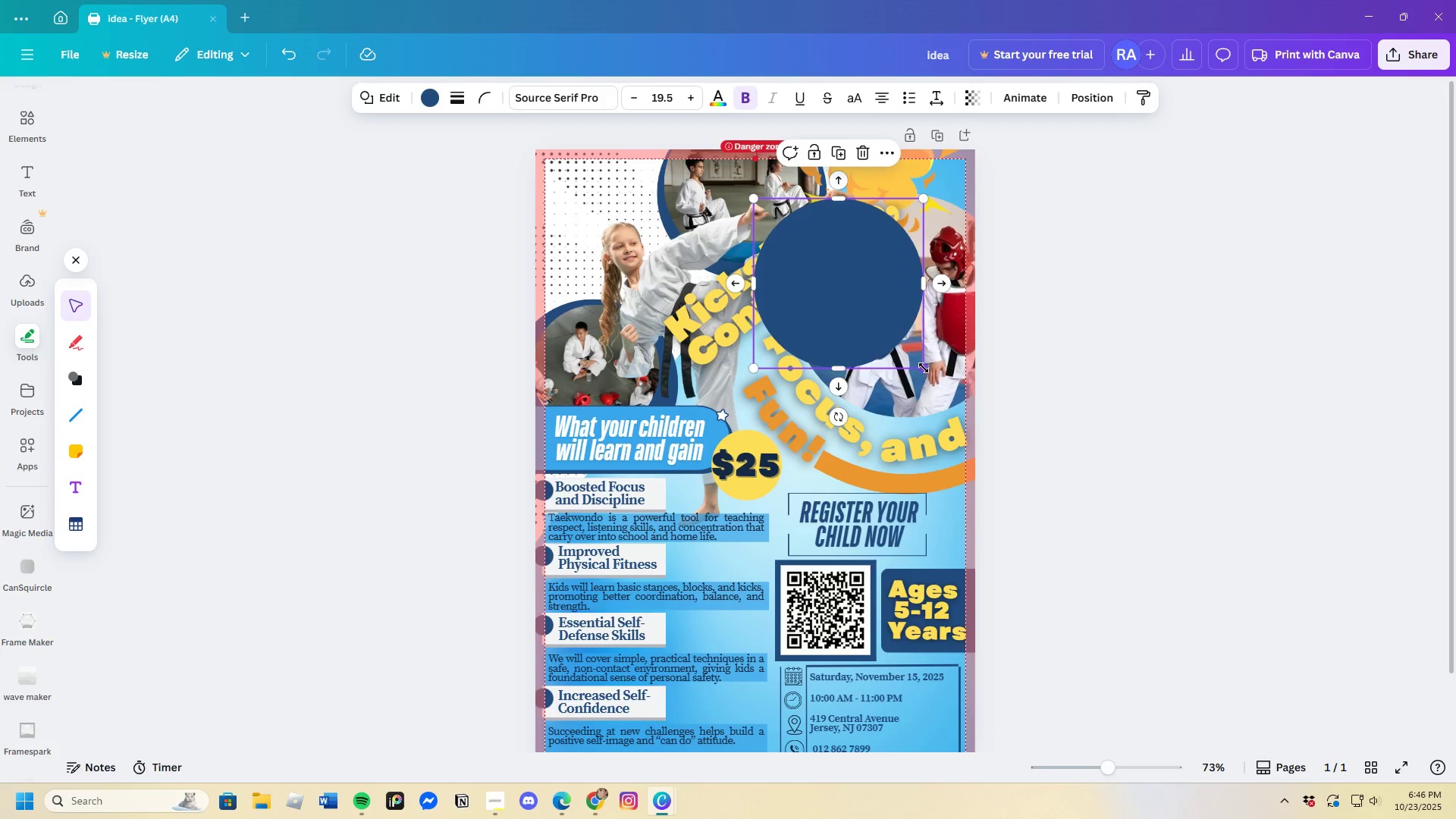 
left_click_drag(start_coordinate=[924, 368], to_coordinate=[1051, 430])
 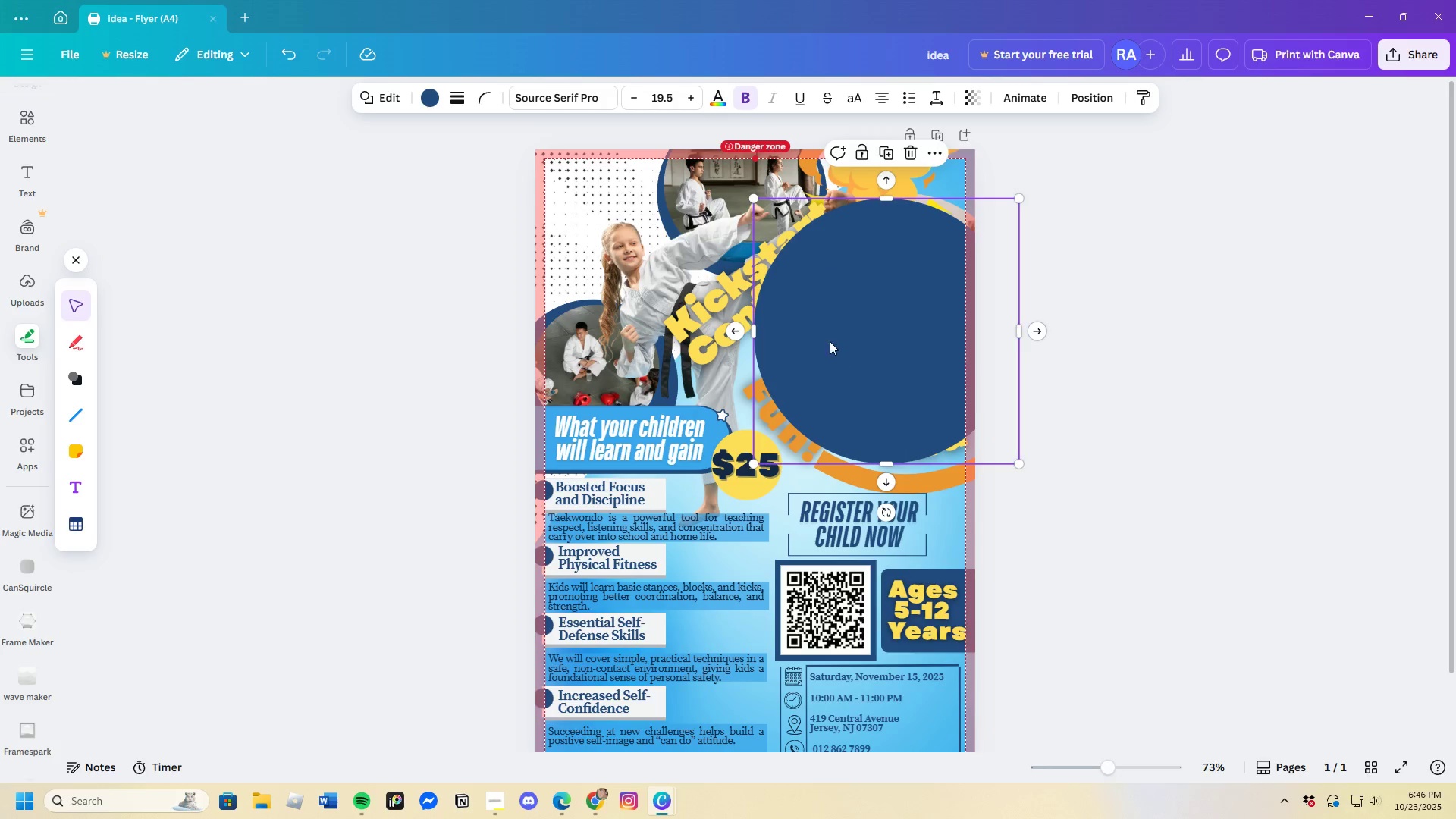 
left_click_drag(start_coordinate=[833, 340], to_coordinate=[861, 313])
 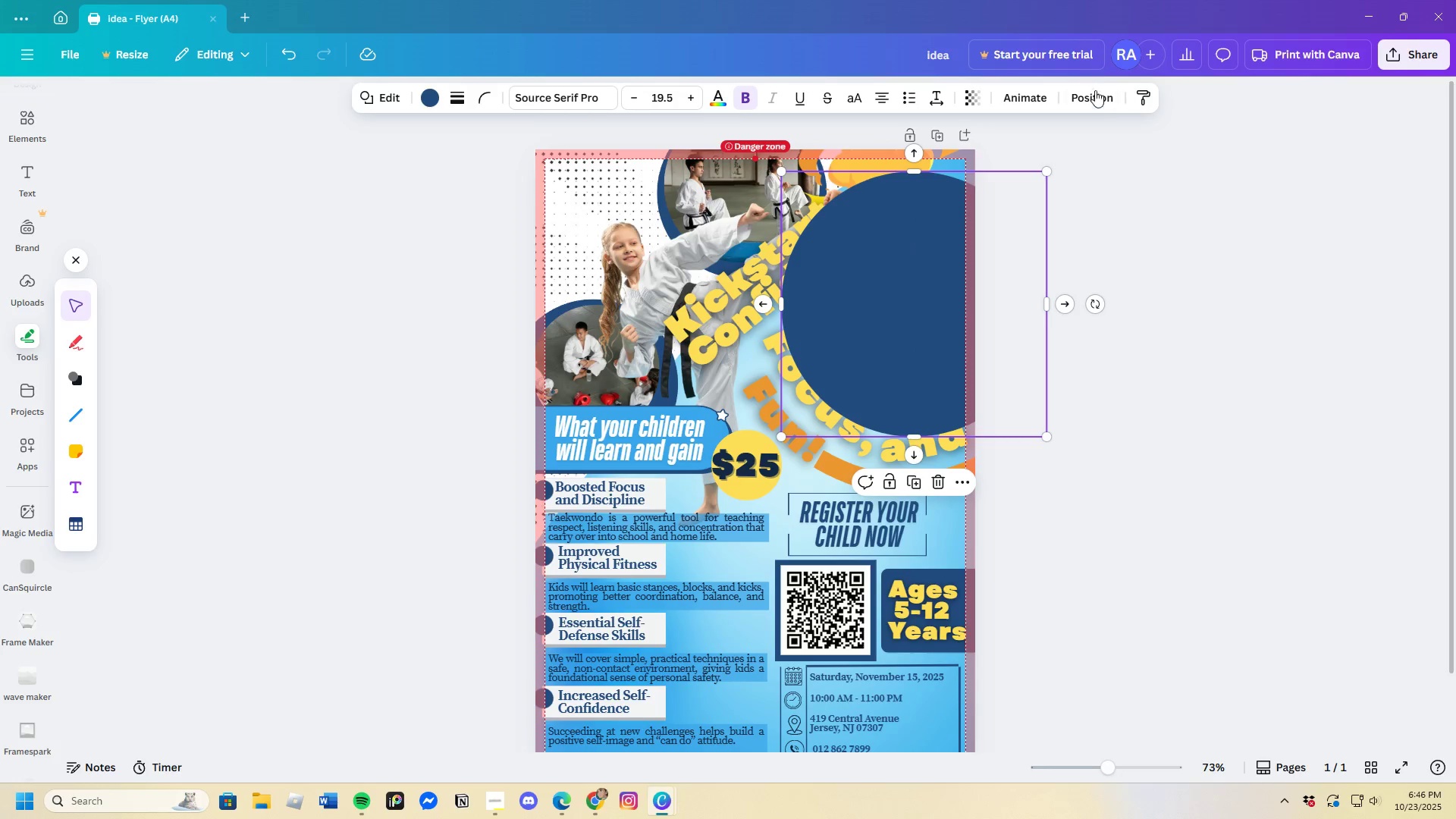 
left_click([1097, 100])
 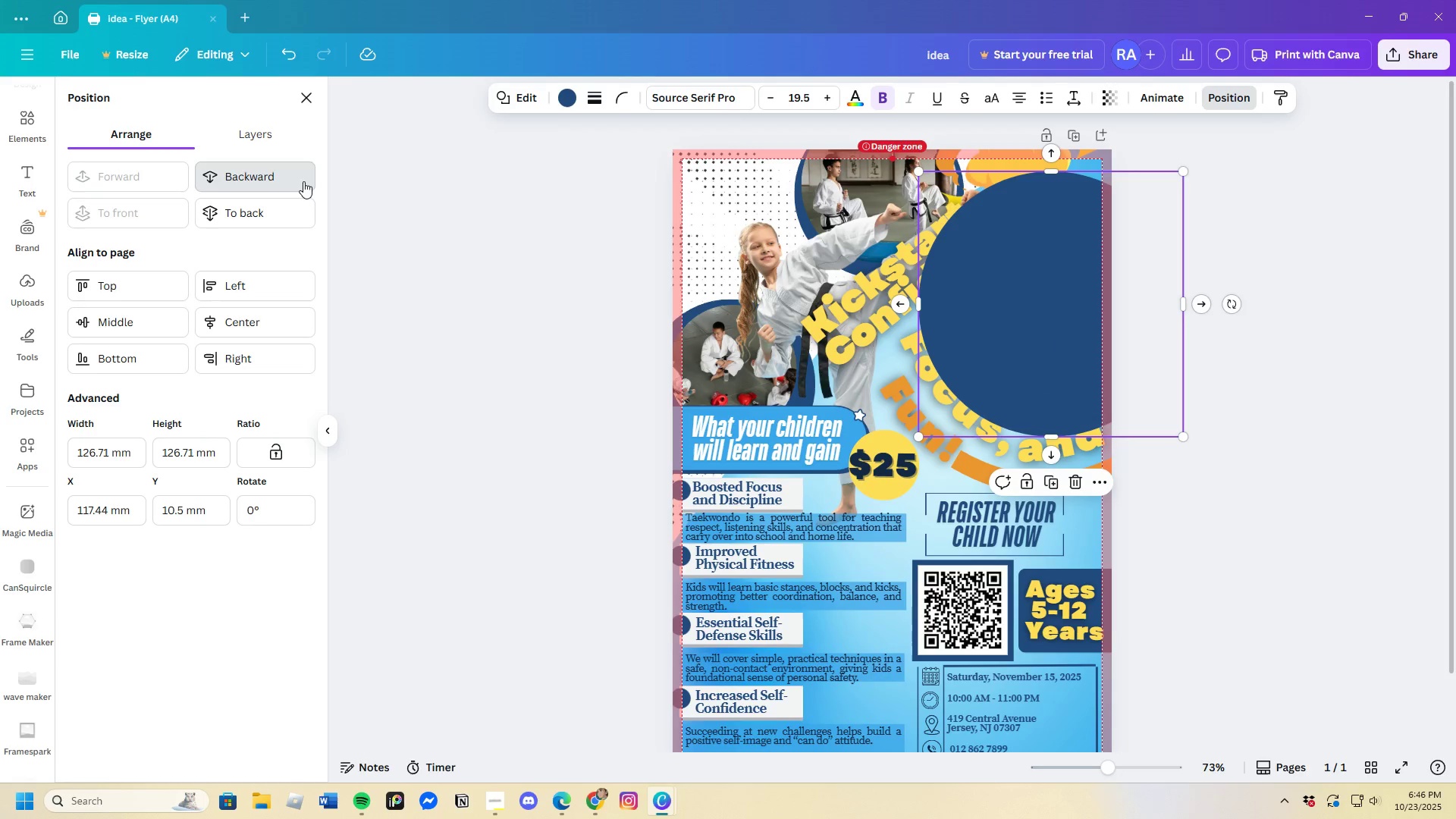 
double_click([303, 181])
 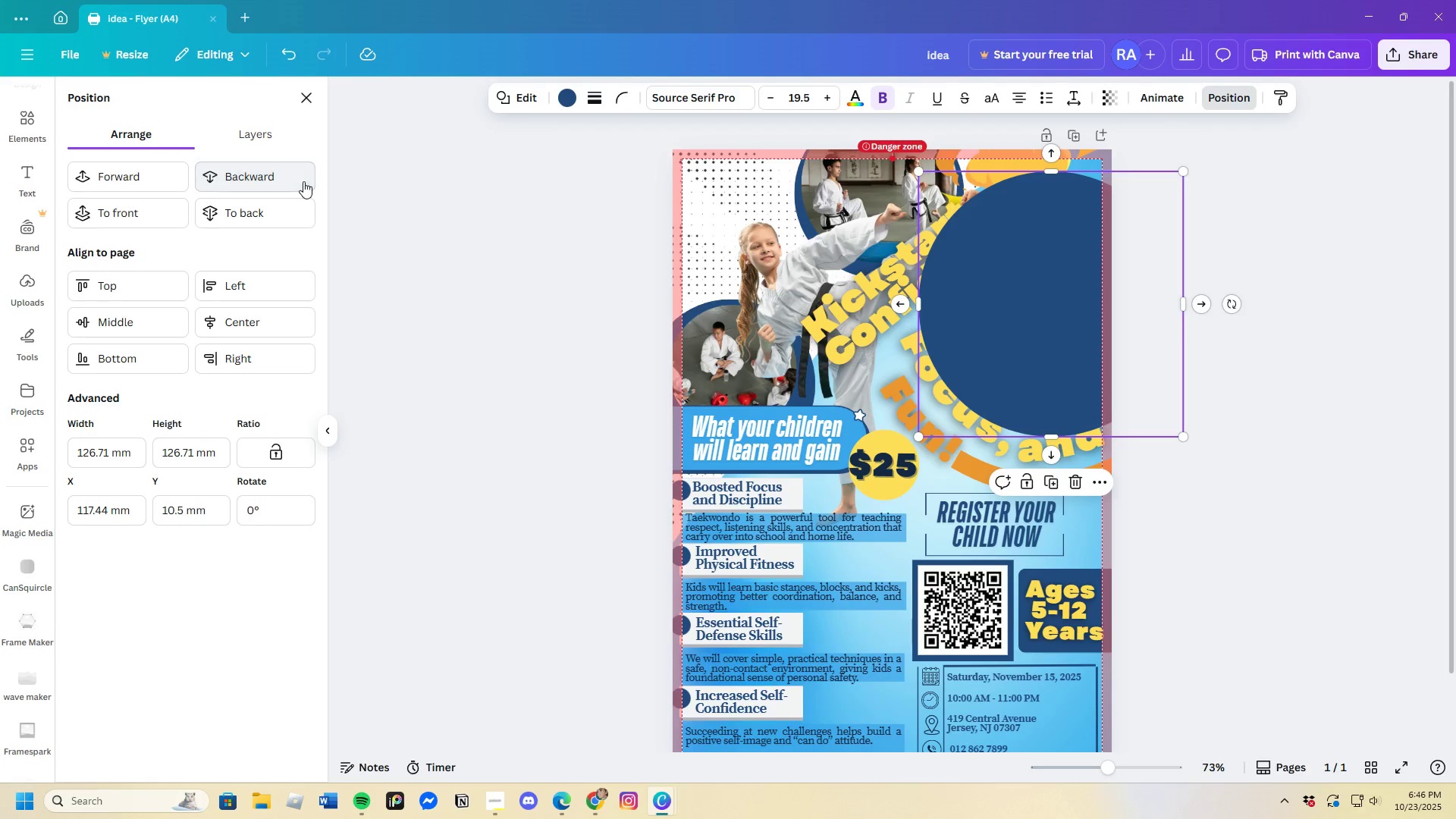 
triple_click([303, 181])
 